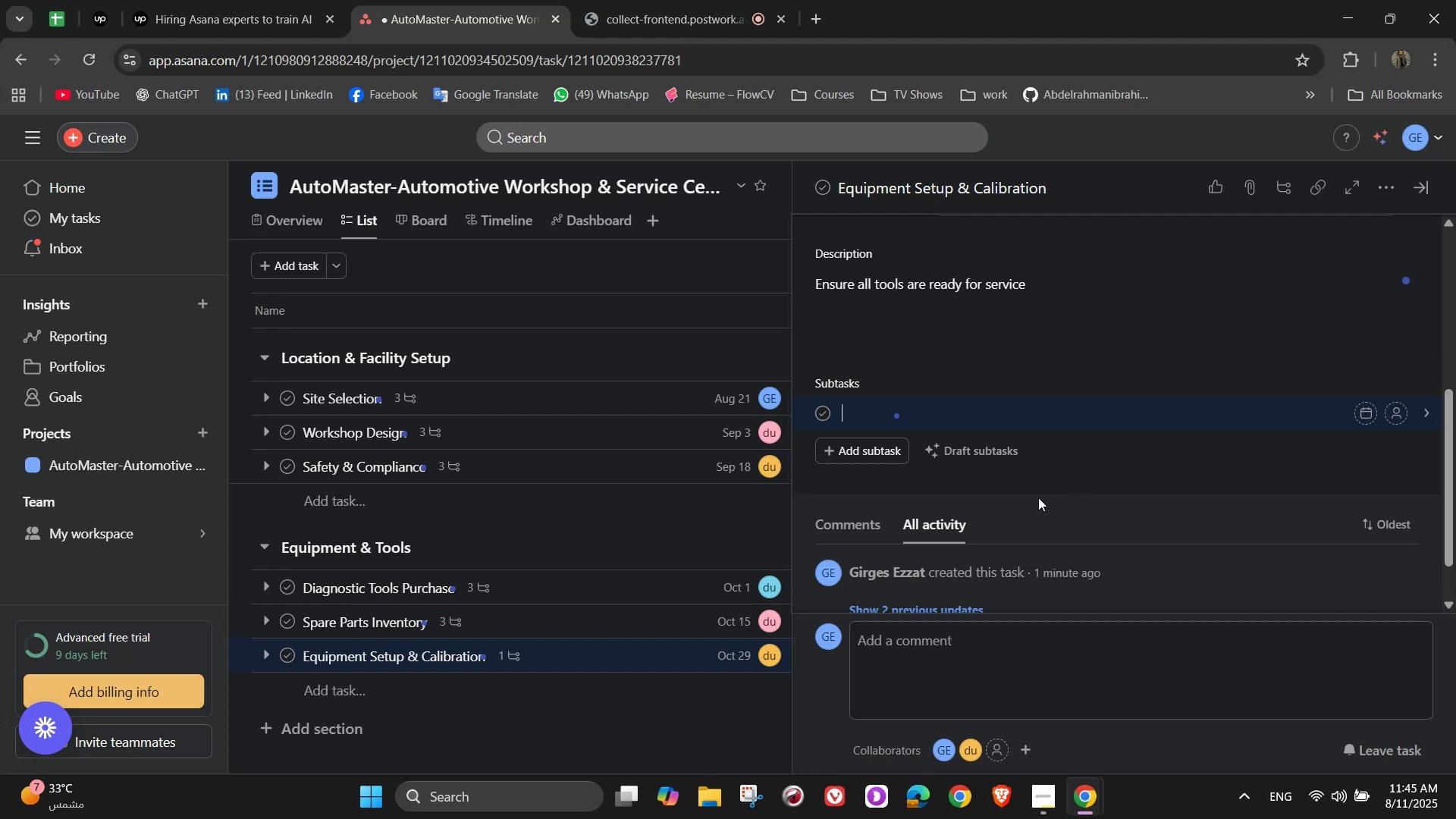 
wait(13.67)
 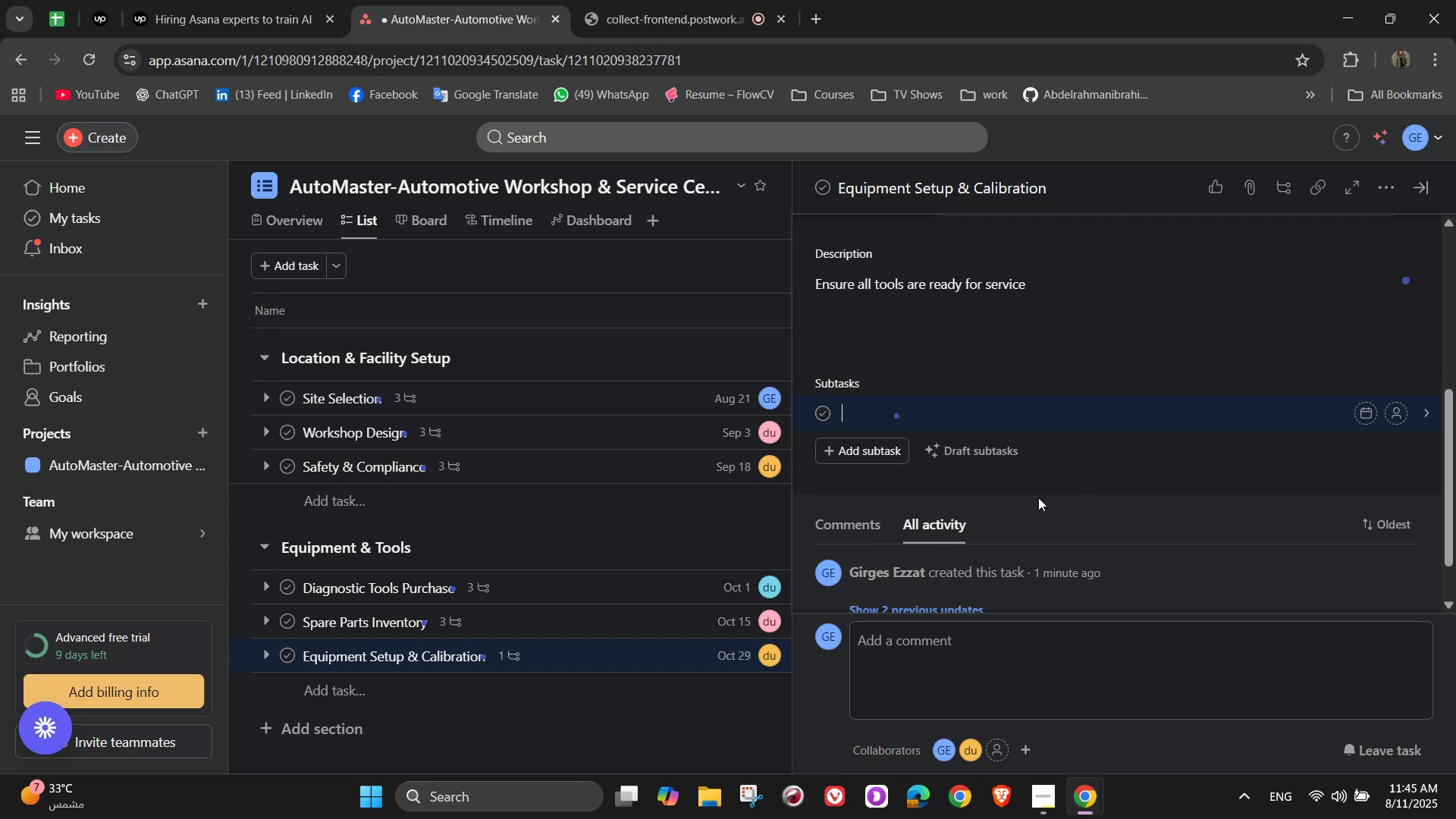 
type(Proper)
 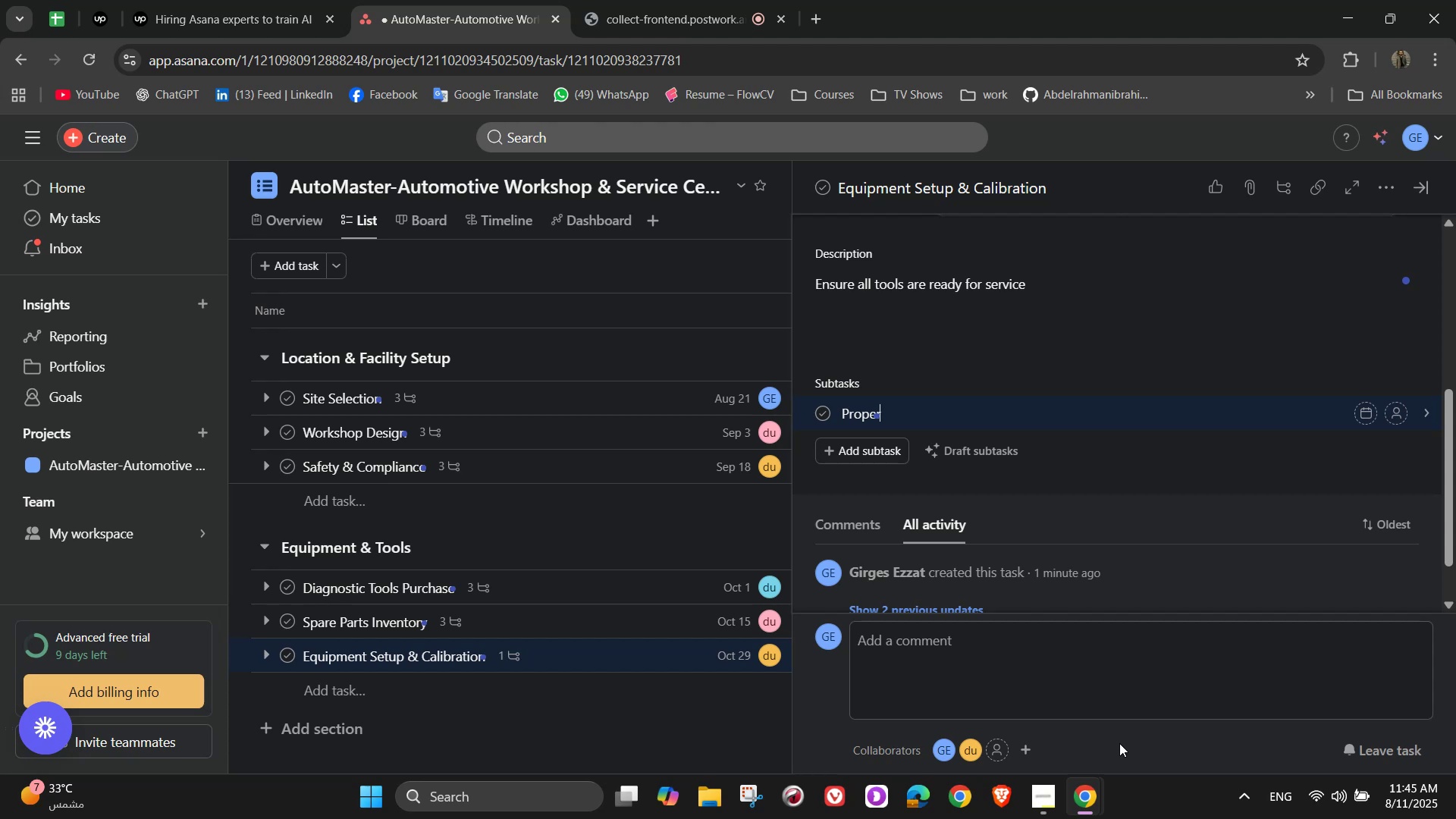 
type( install)
 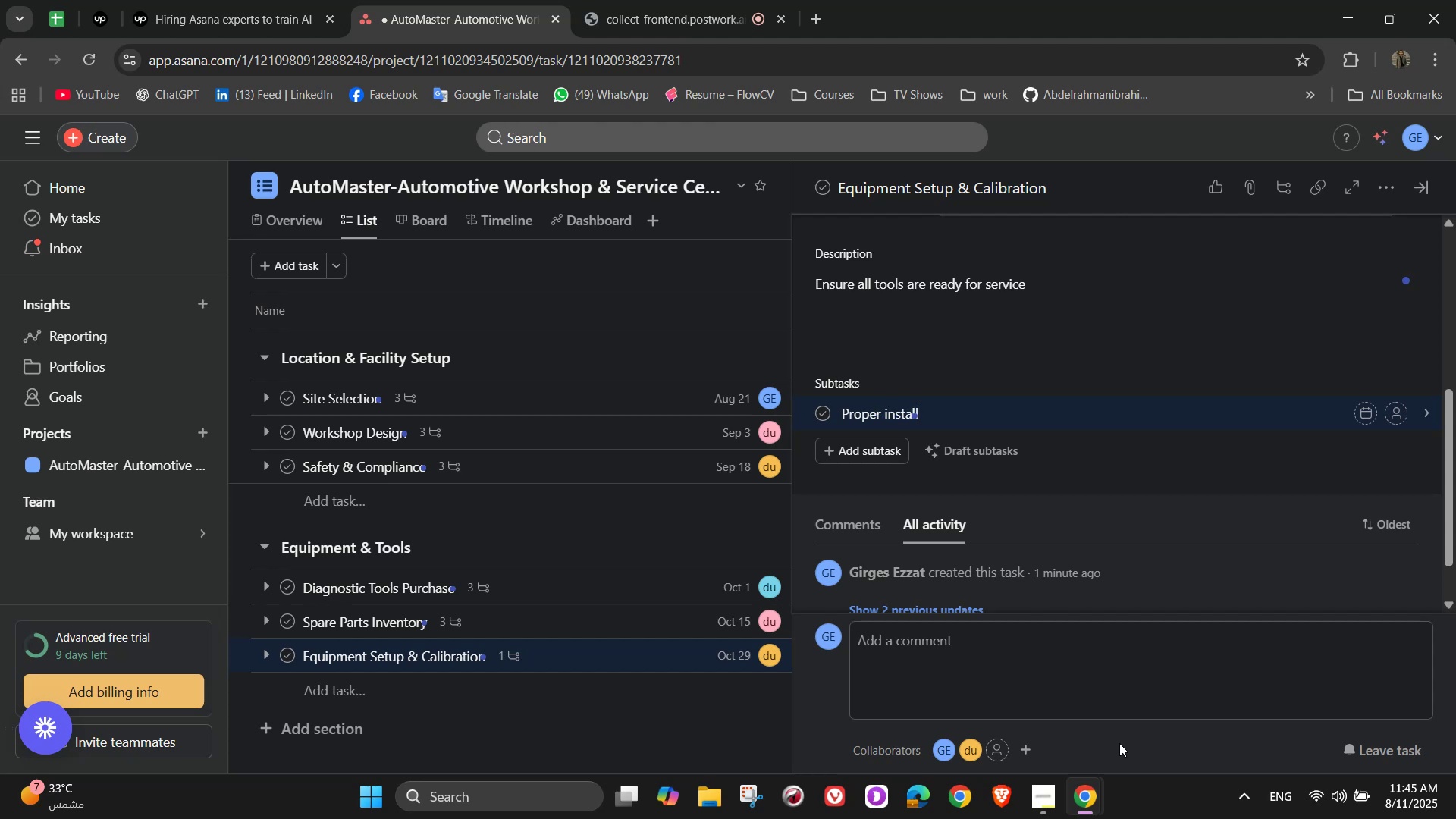 
type(ation of lifts and heavy machineryr)
key(Backspace)
key(NumpadEnter)
type(Regulat)
key(Backspace)
type(r tools)
 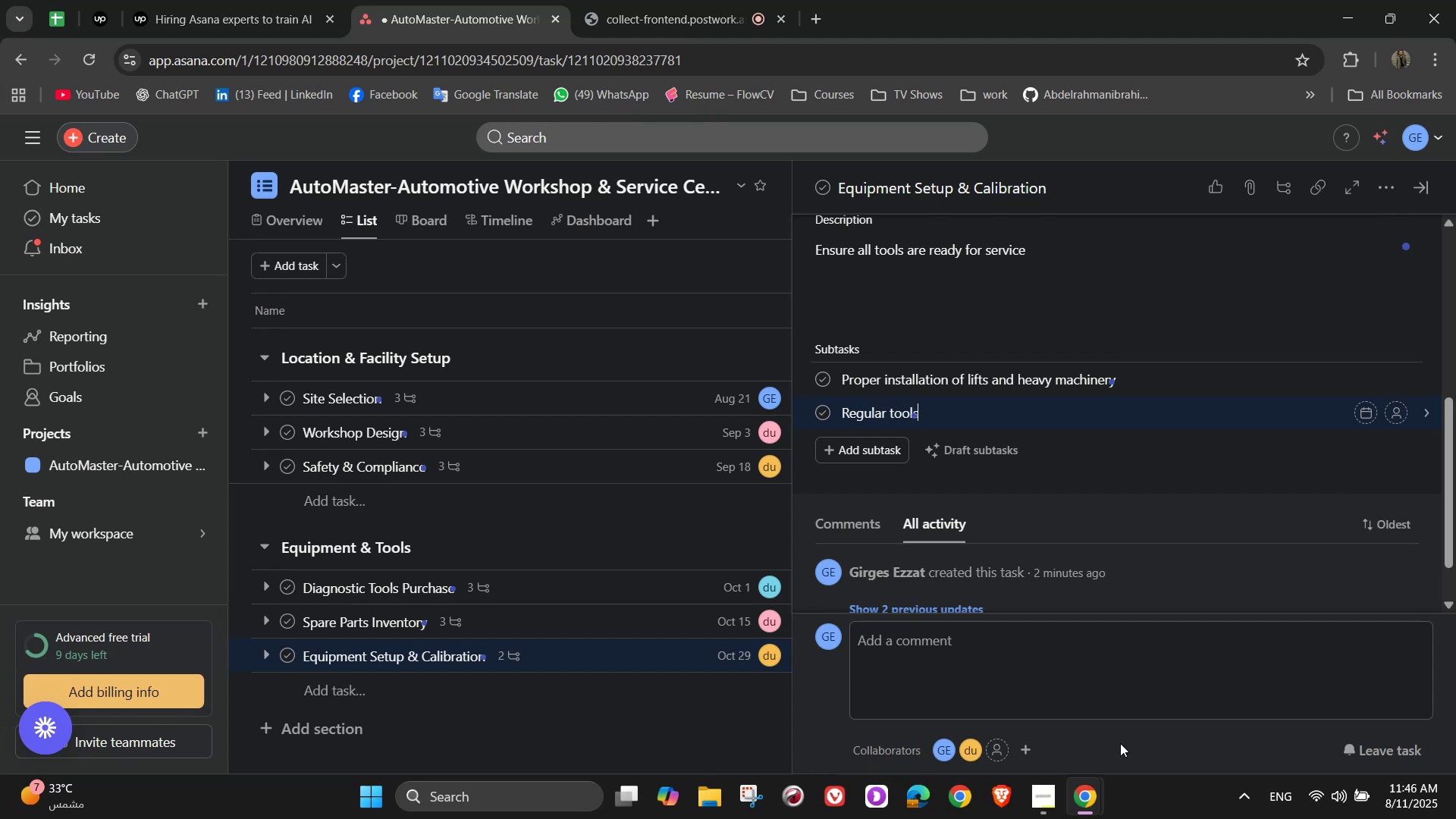 
wait(5.72)
 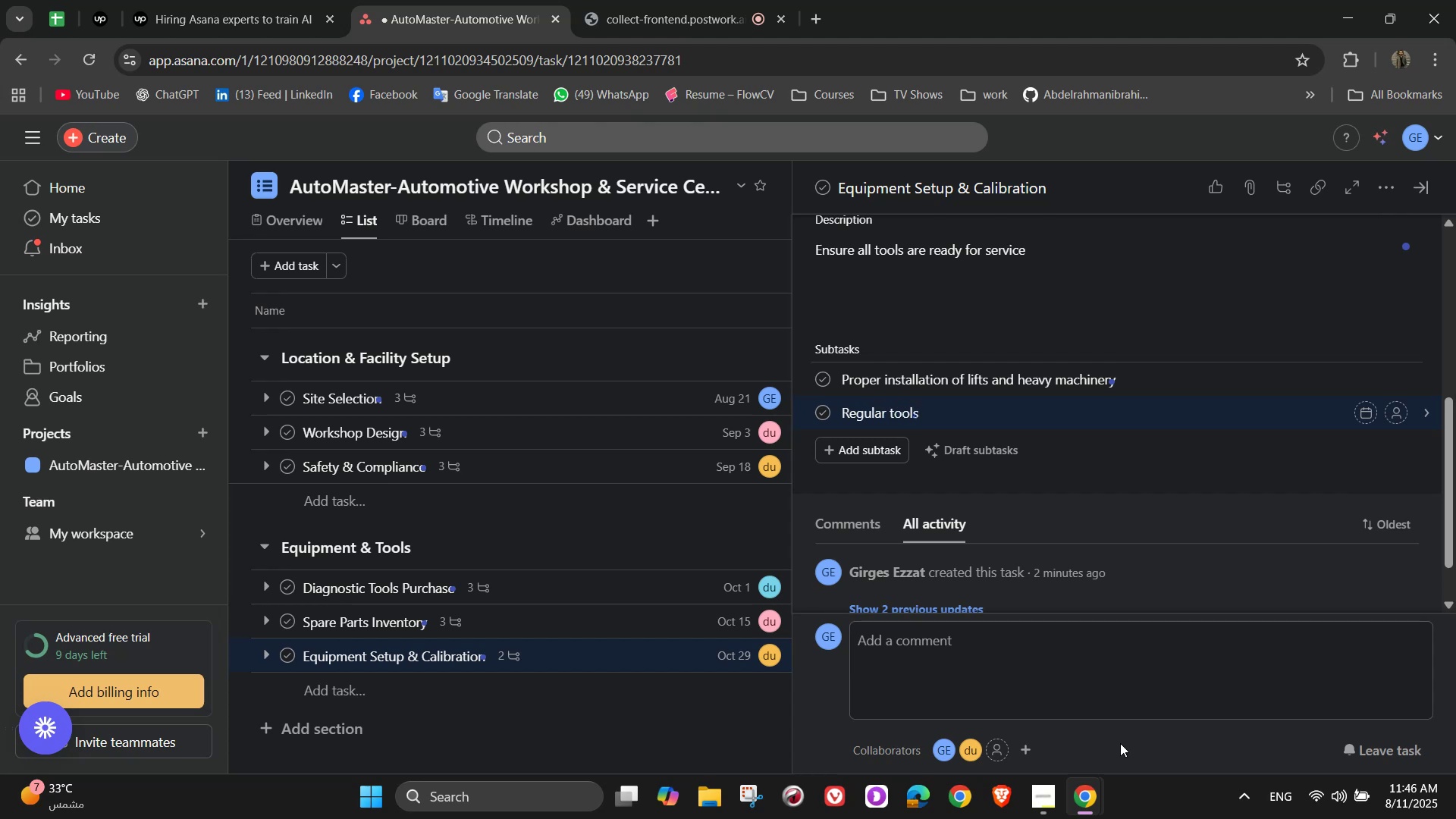 
type( calibration)
 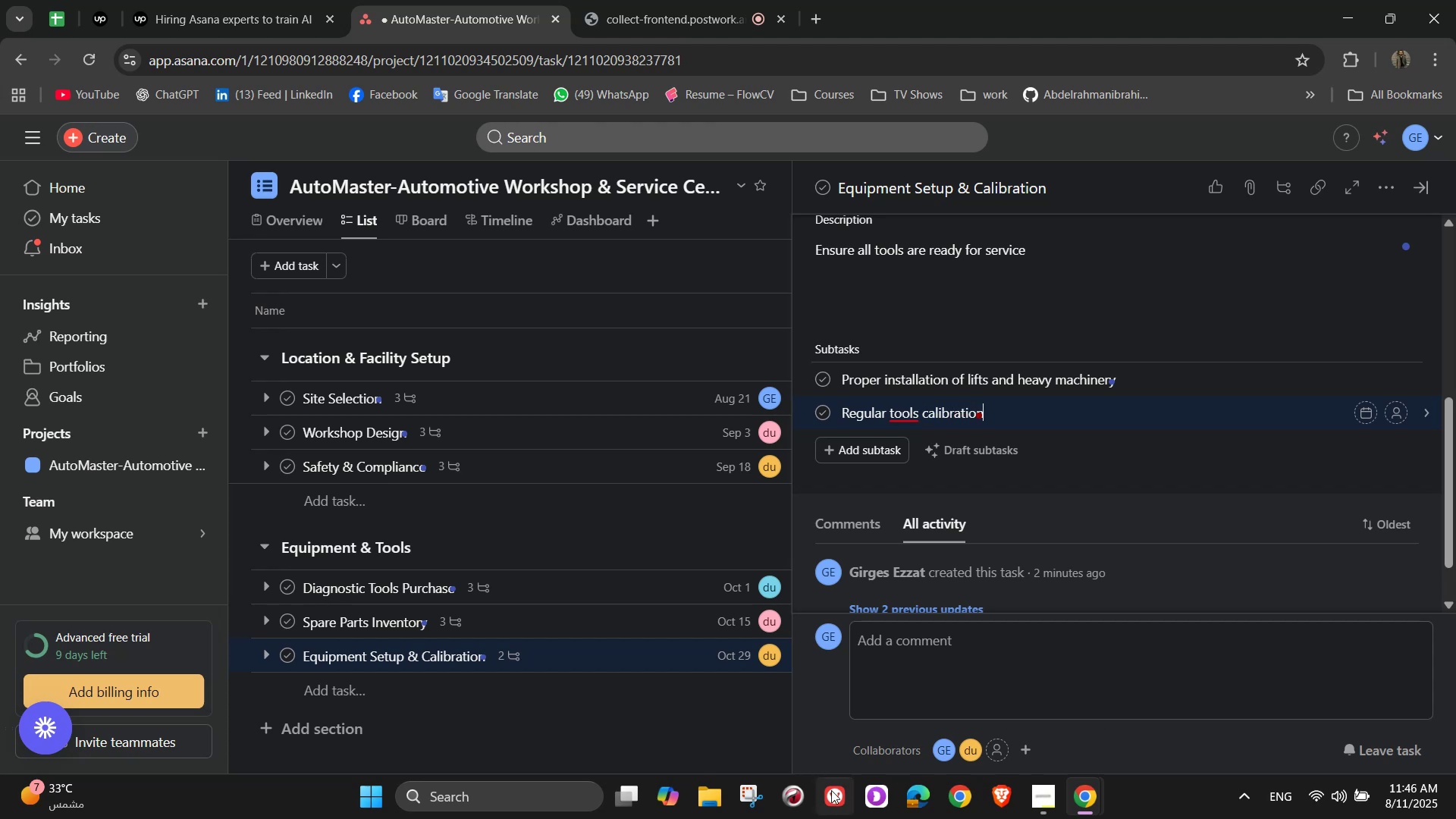 
left_click([918, 428])
 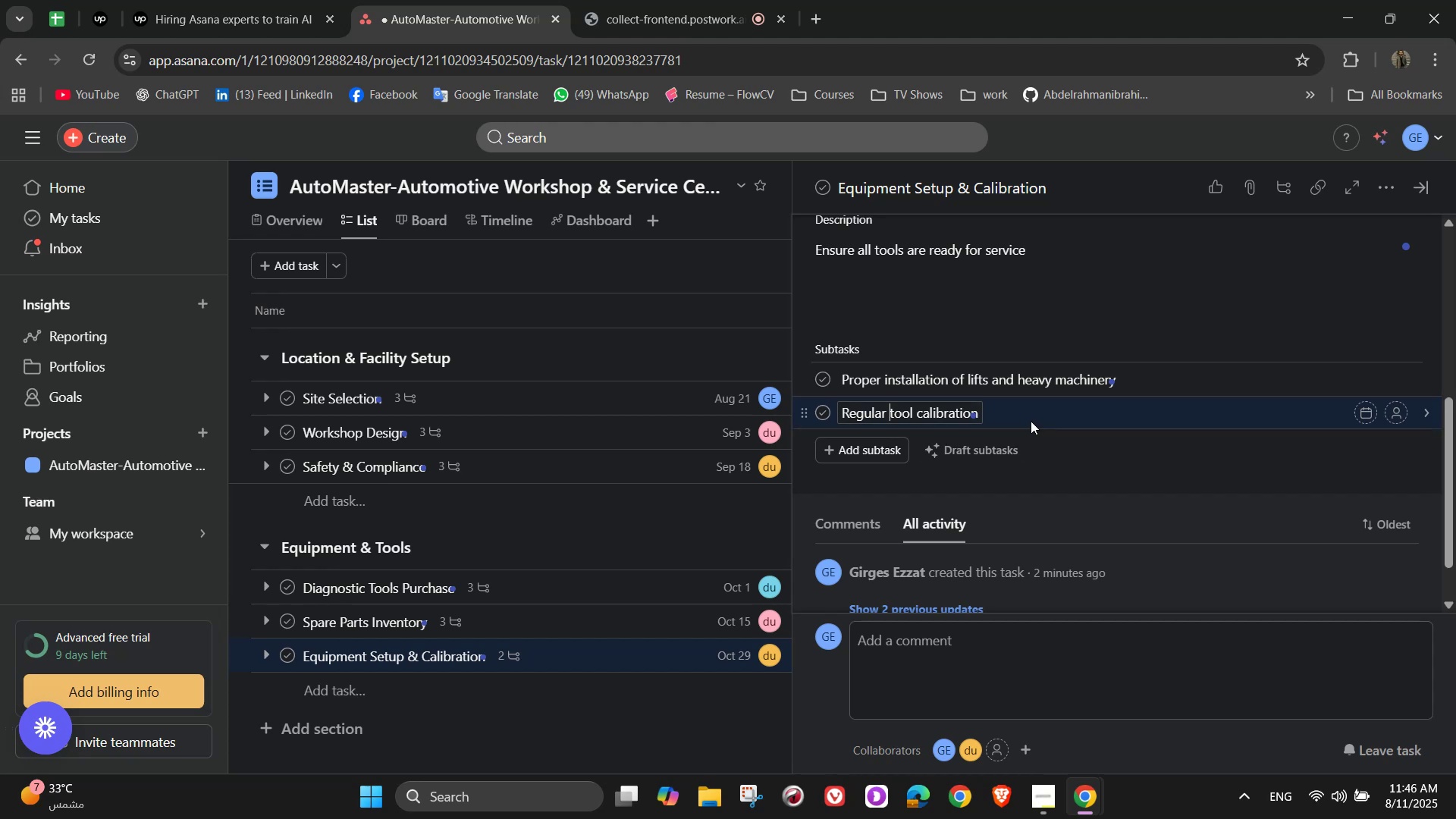 
left_click([981, 415])
 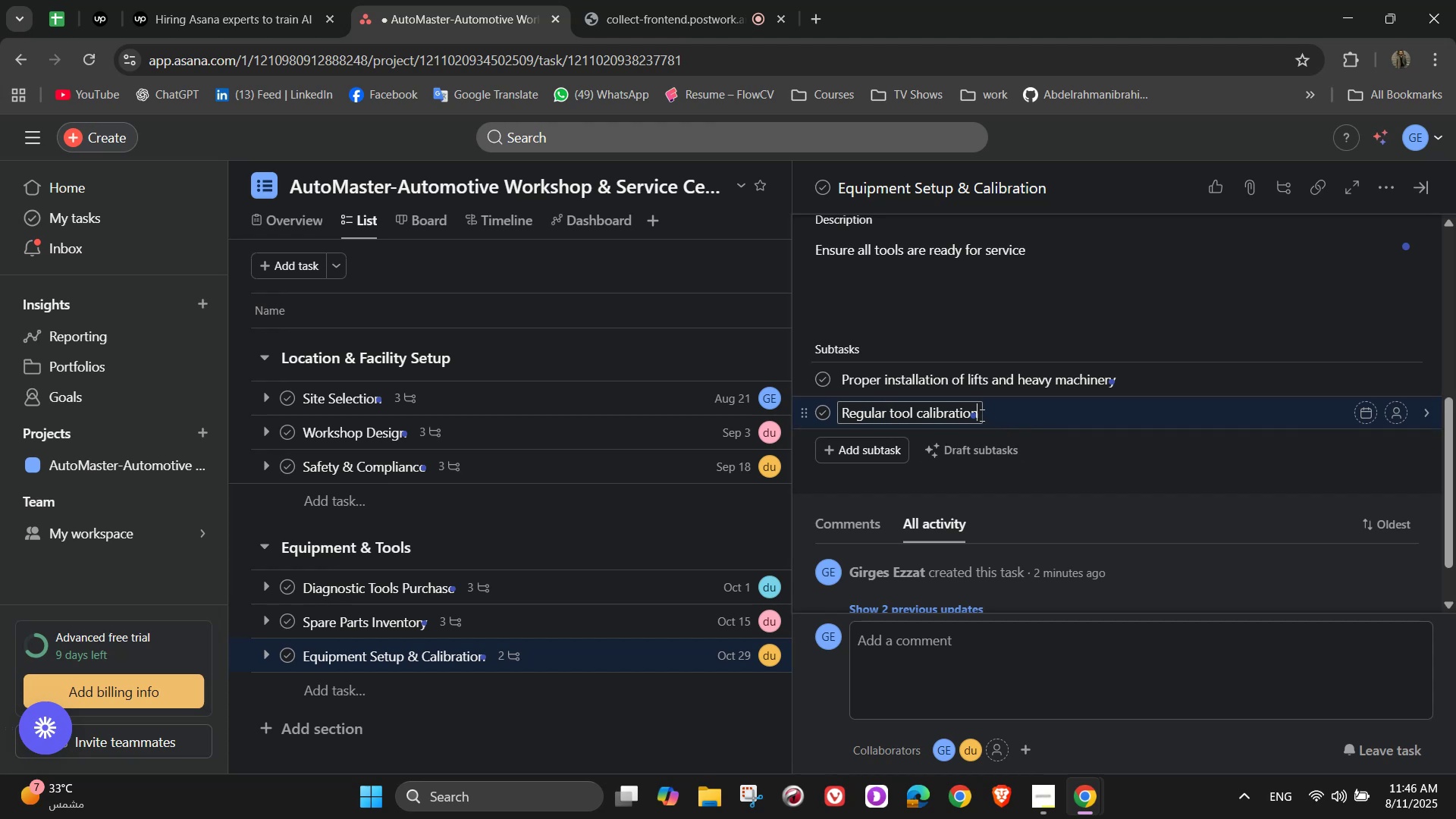 
key(NumpadEnter)
 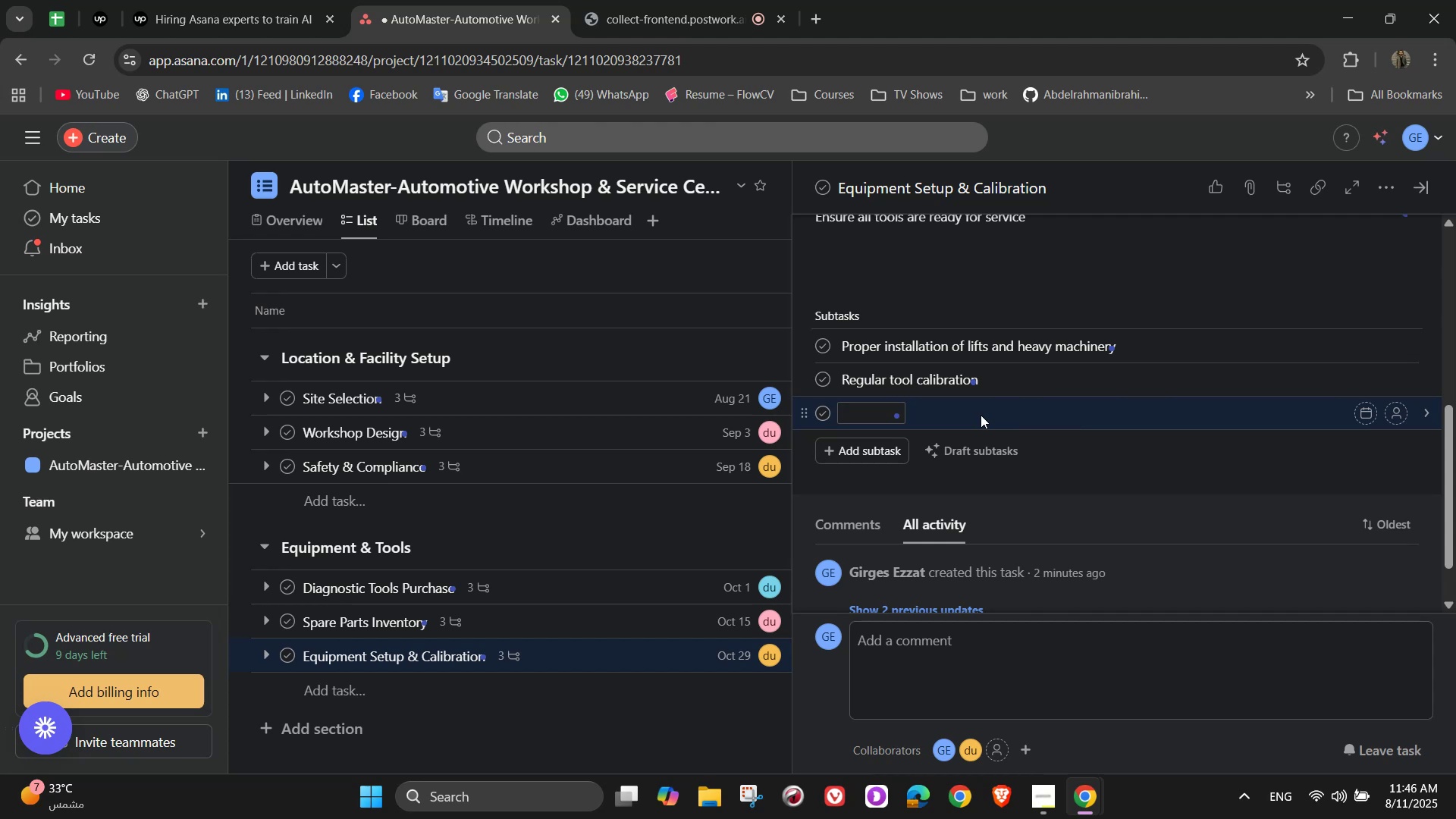 
wait(13.37)
 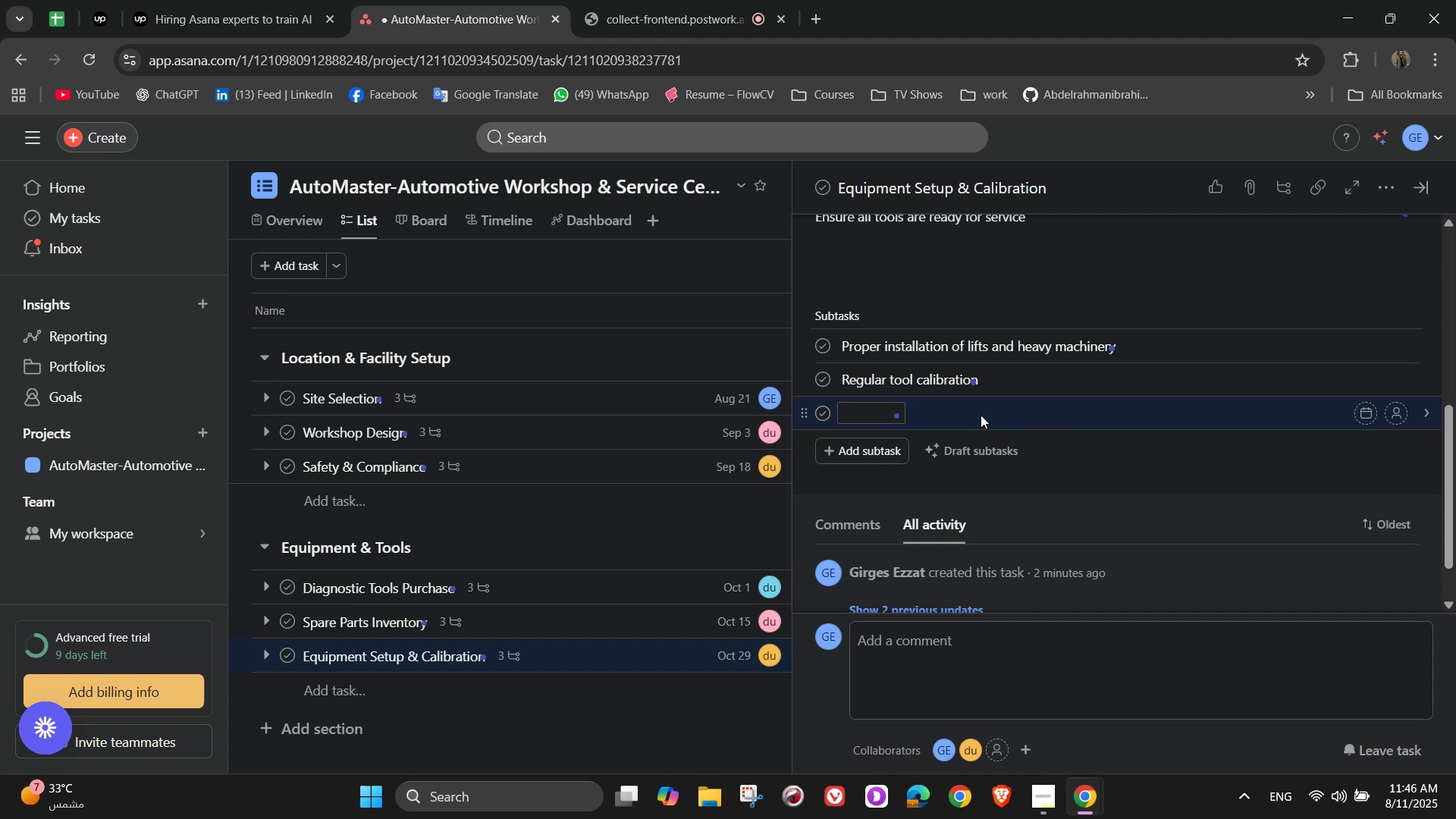 
type(Assignstoragespaces)
 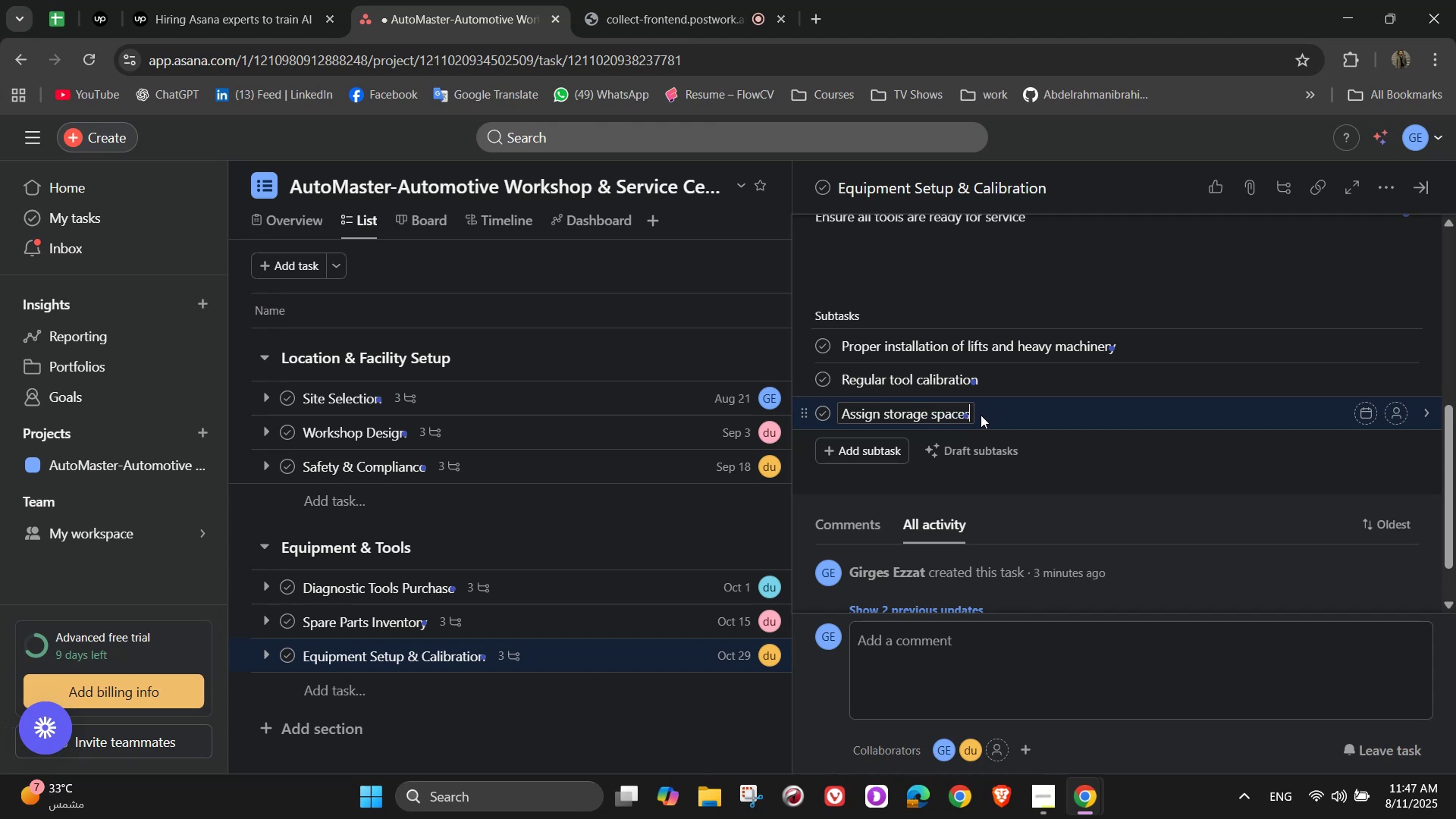 
hold_key(key=Space, duration=2.39)
 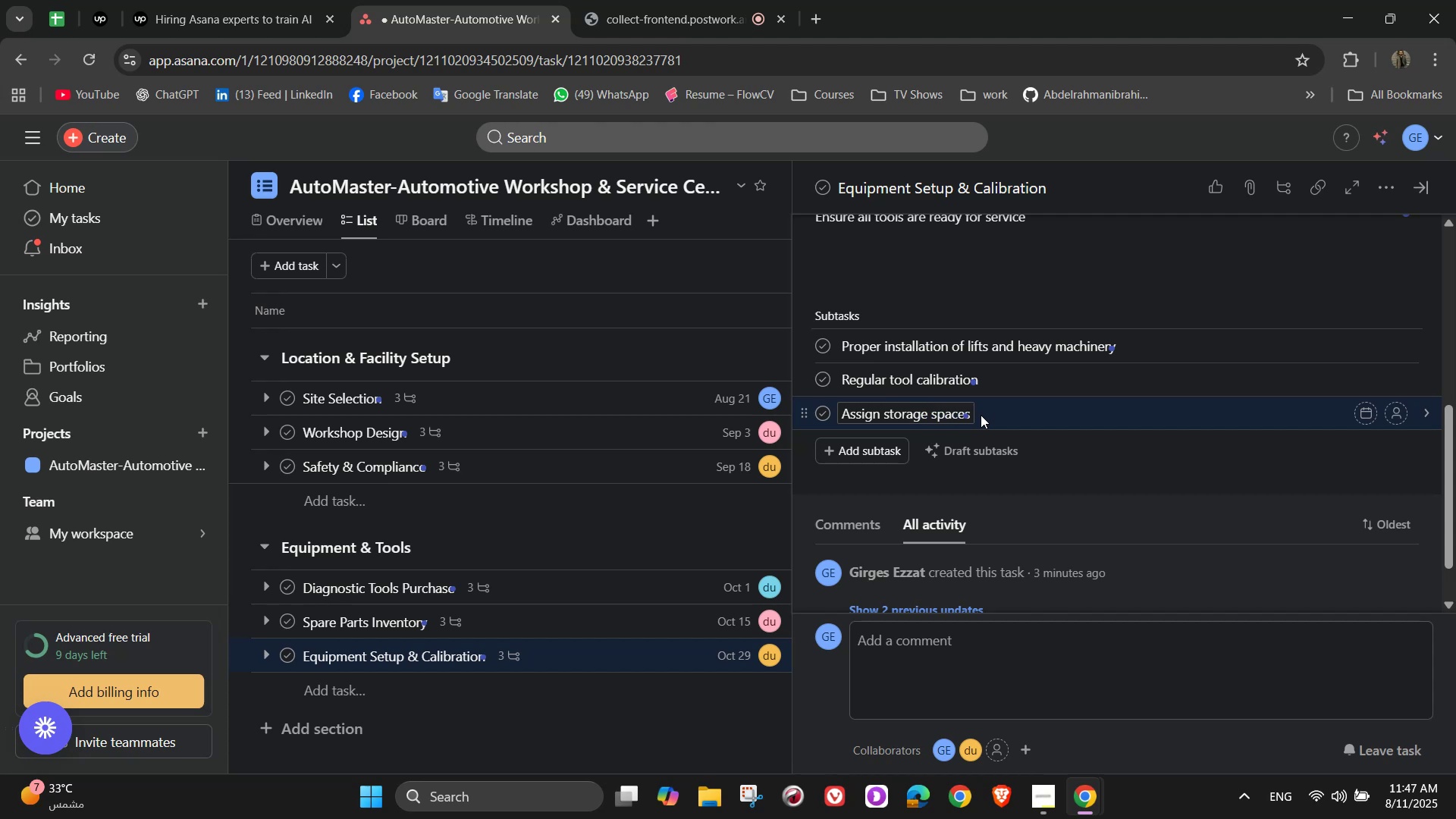 
wait(8.85)
 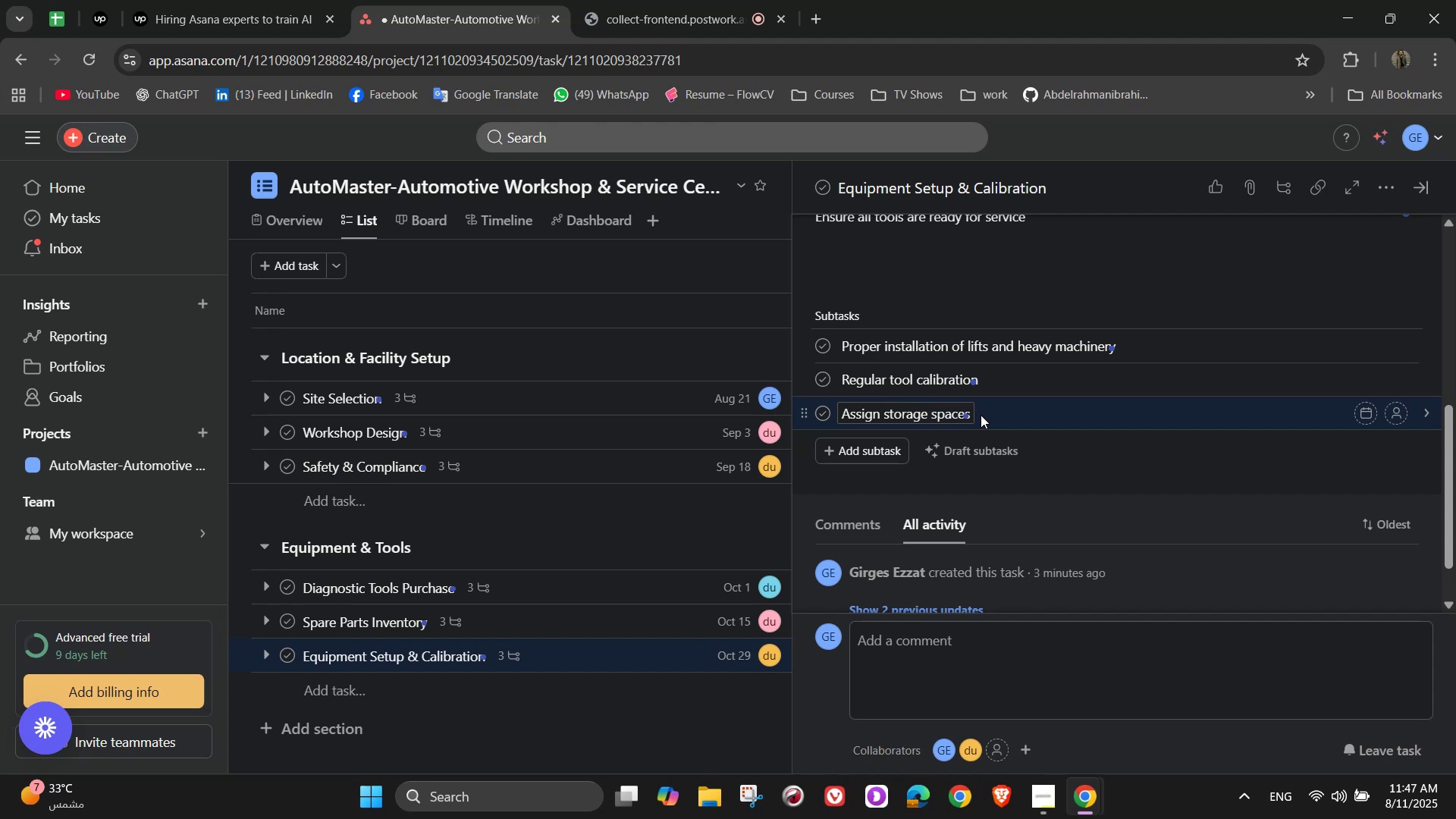 
type( for each tool category)
 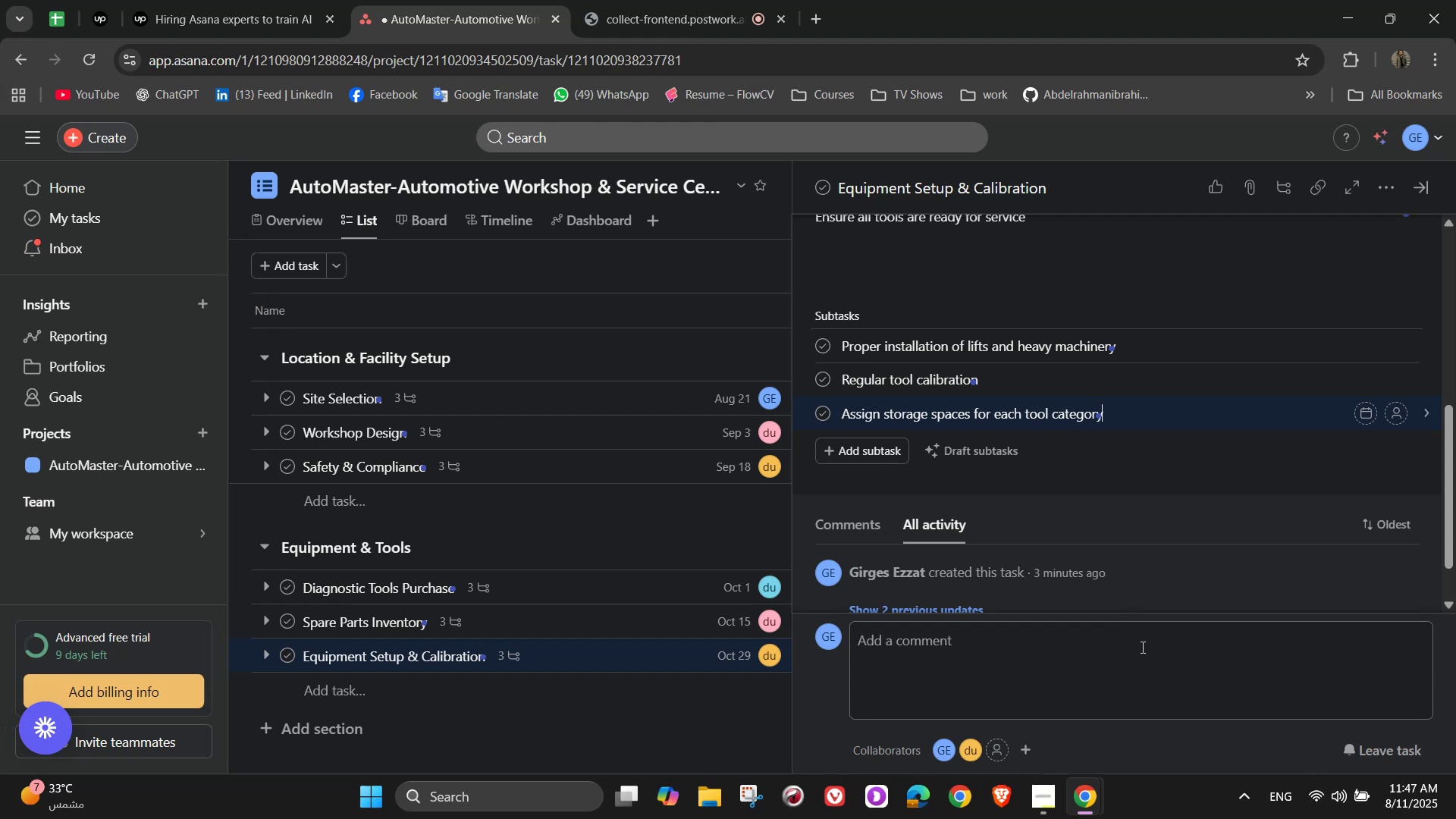 
wait(24.52)
 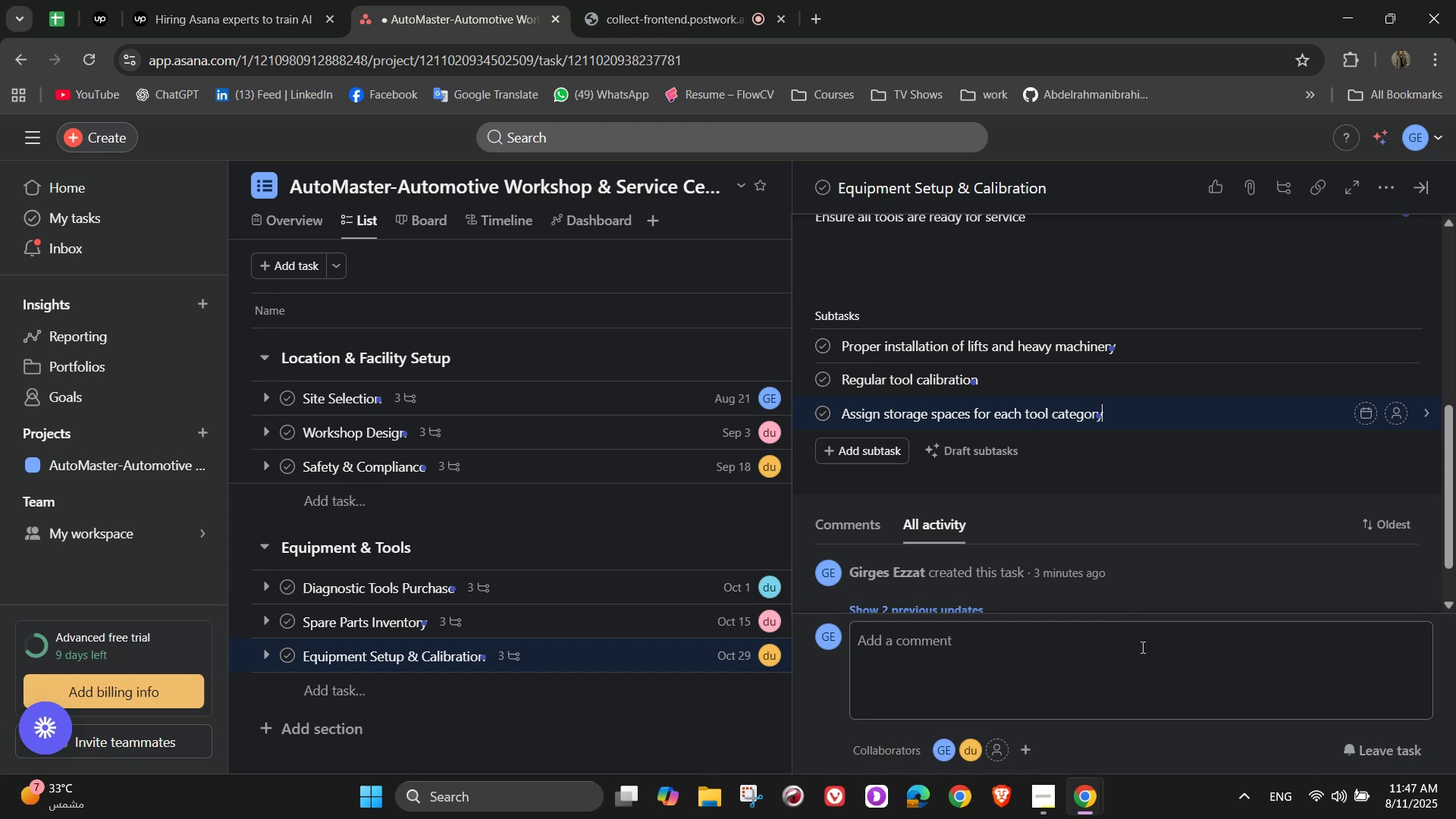 
left_click([1393, 349])
 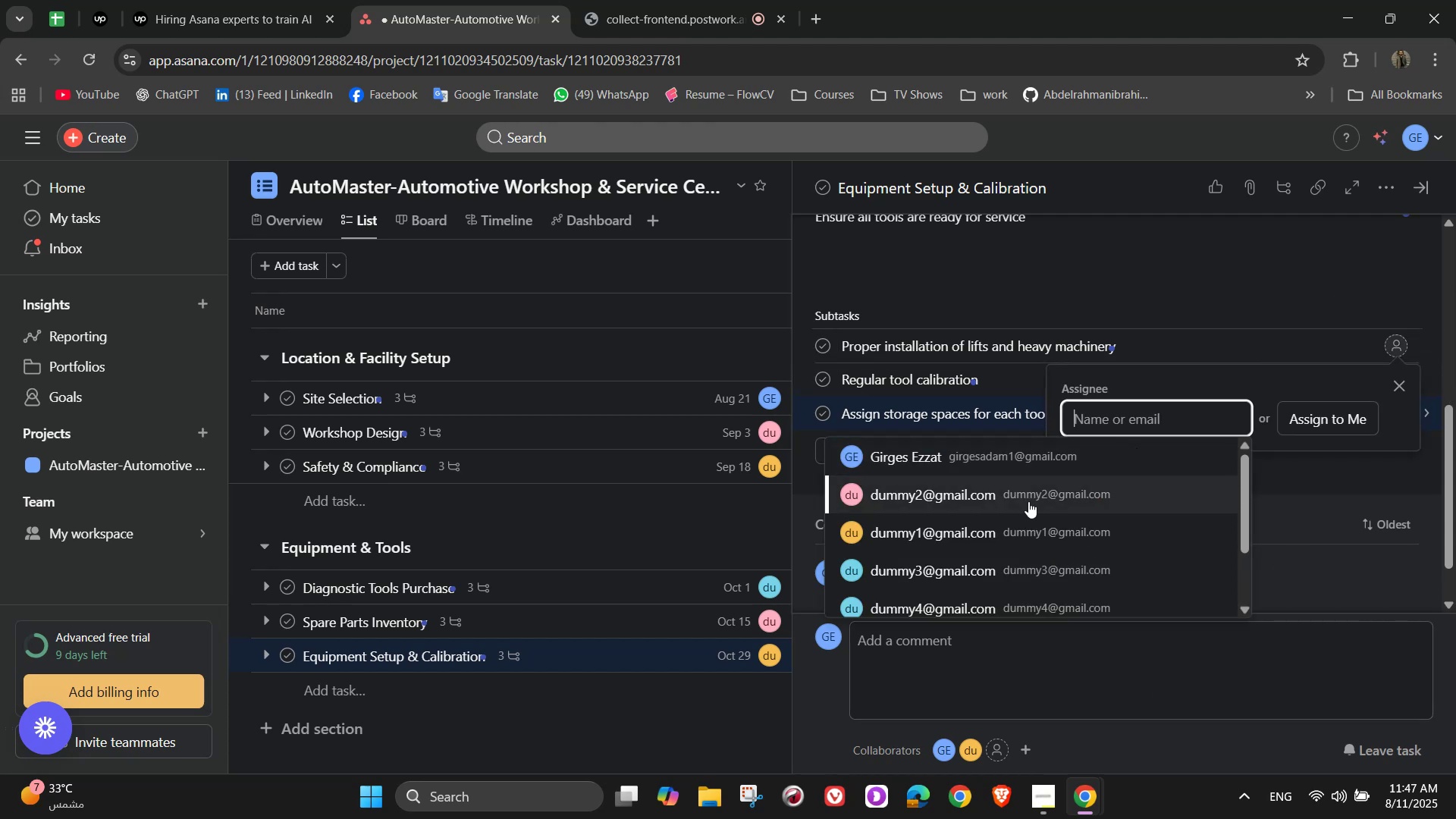 
left_click([1029, 538])
 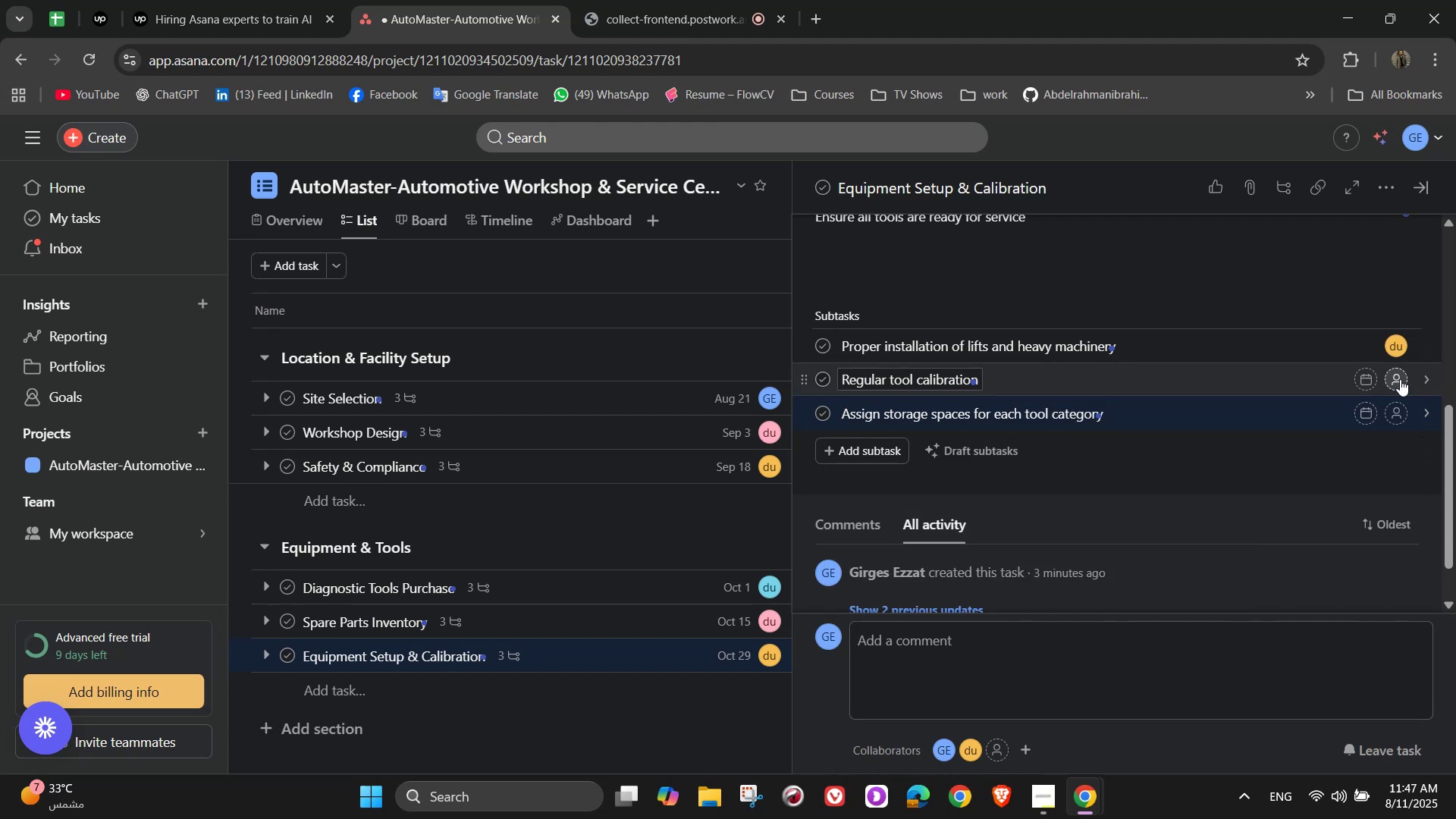 
left_click([1395, 376])
 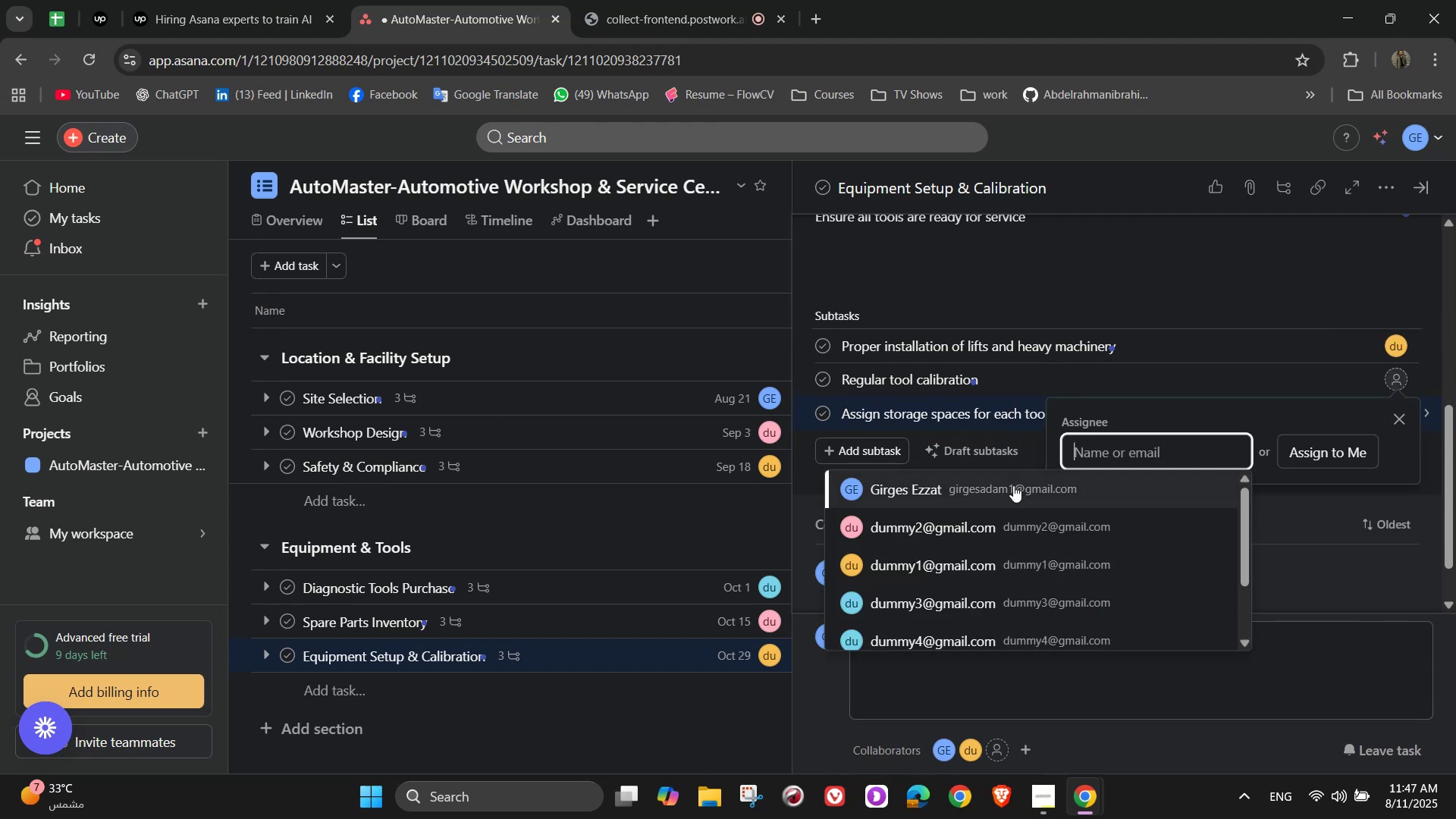 
left_click([1013, 487])
 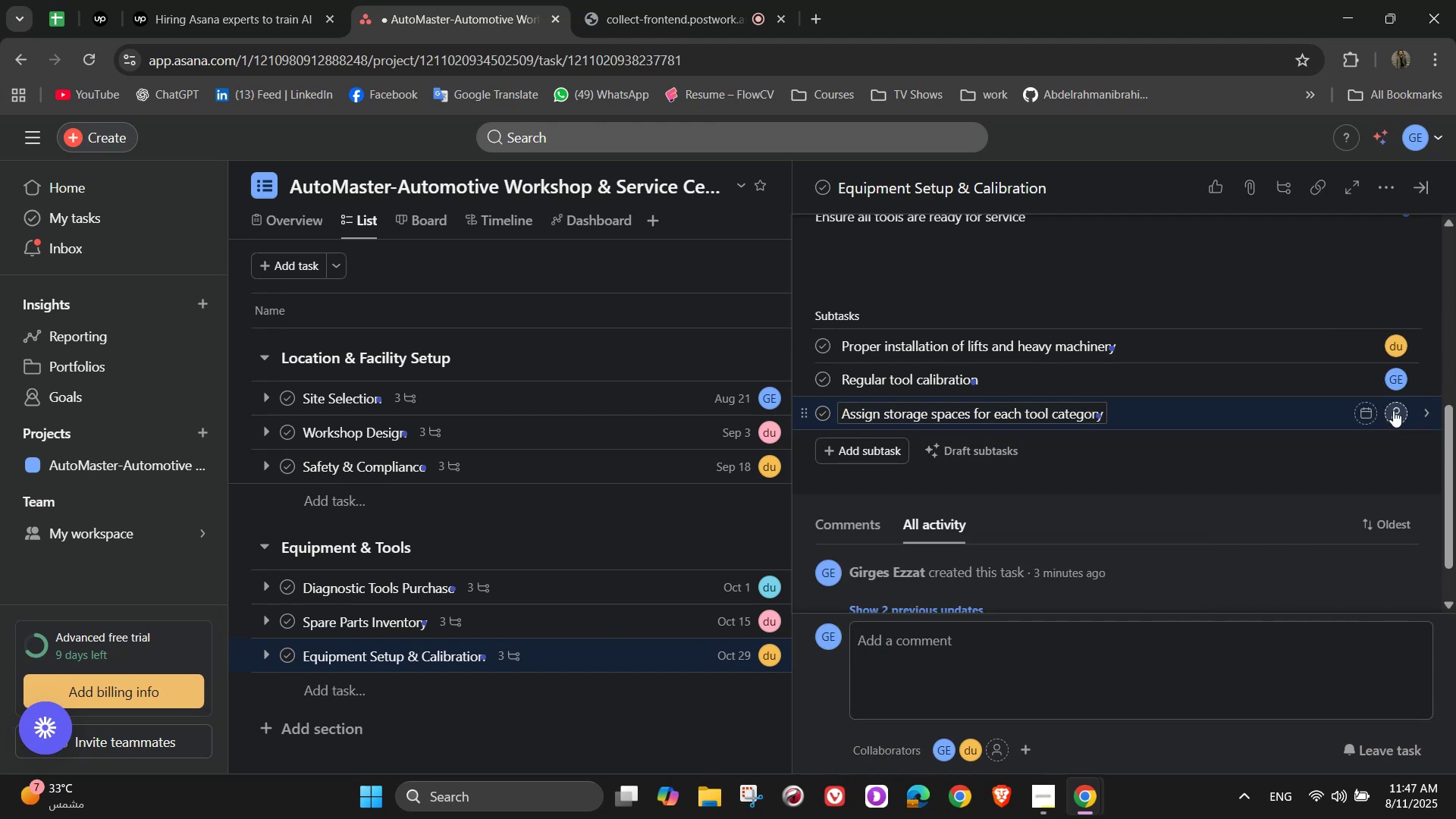 
left_click([1393, 410])
 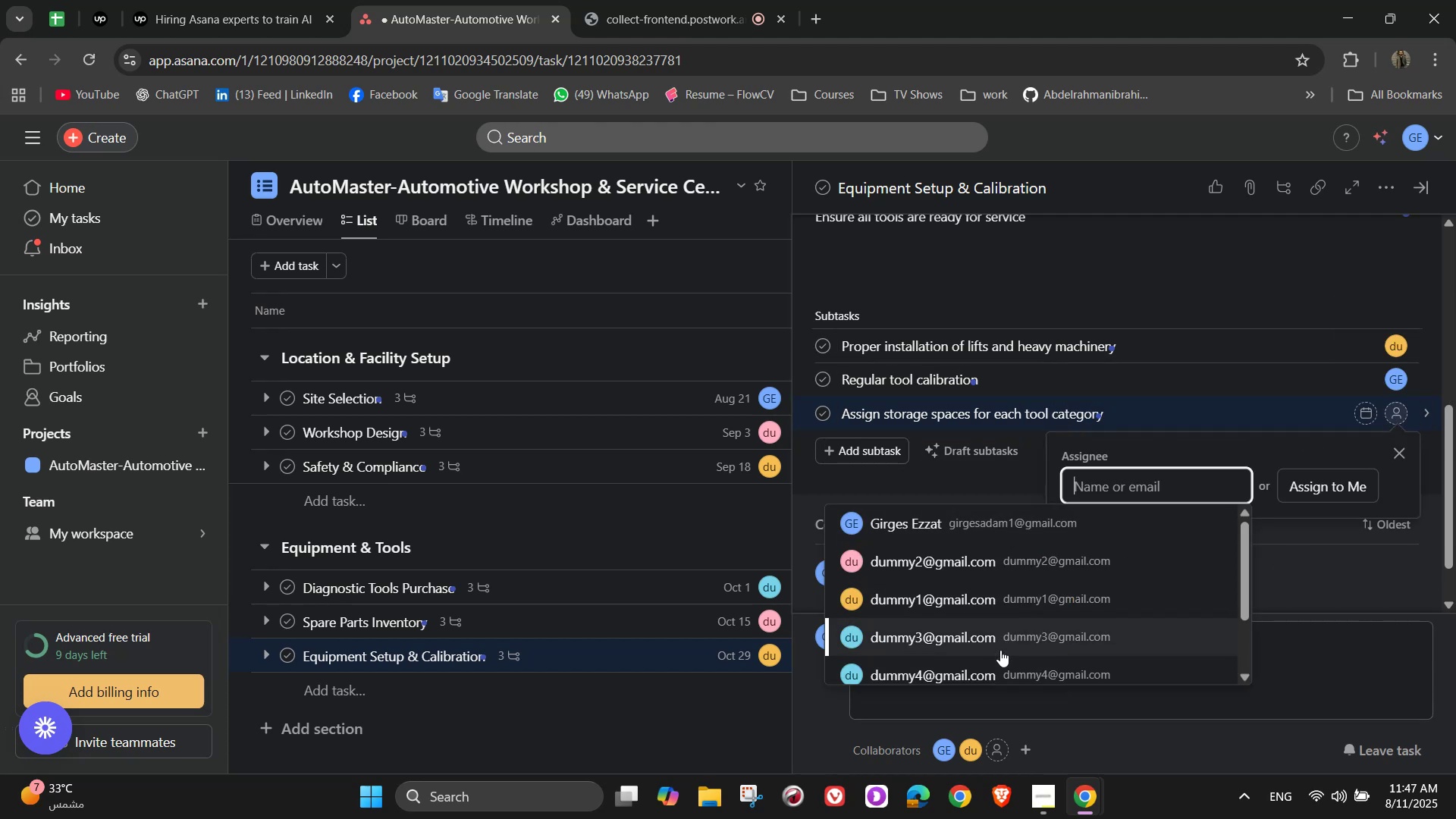 
left_click([988, 679])
 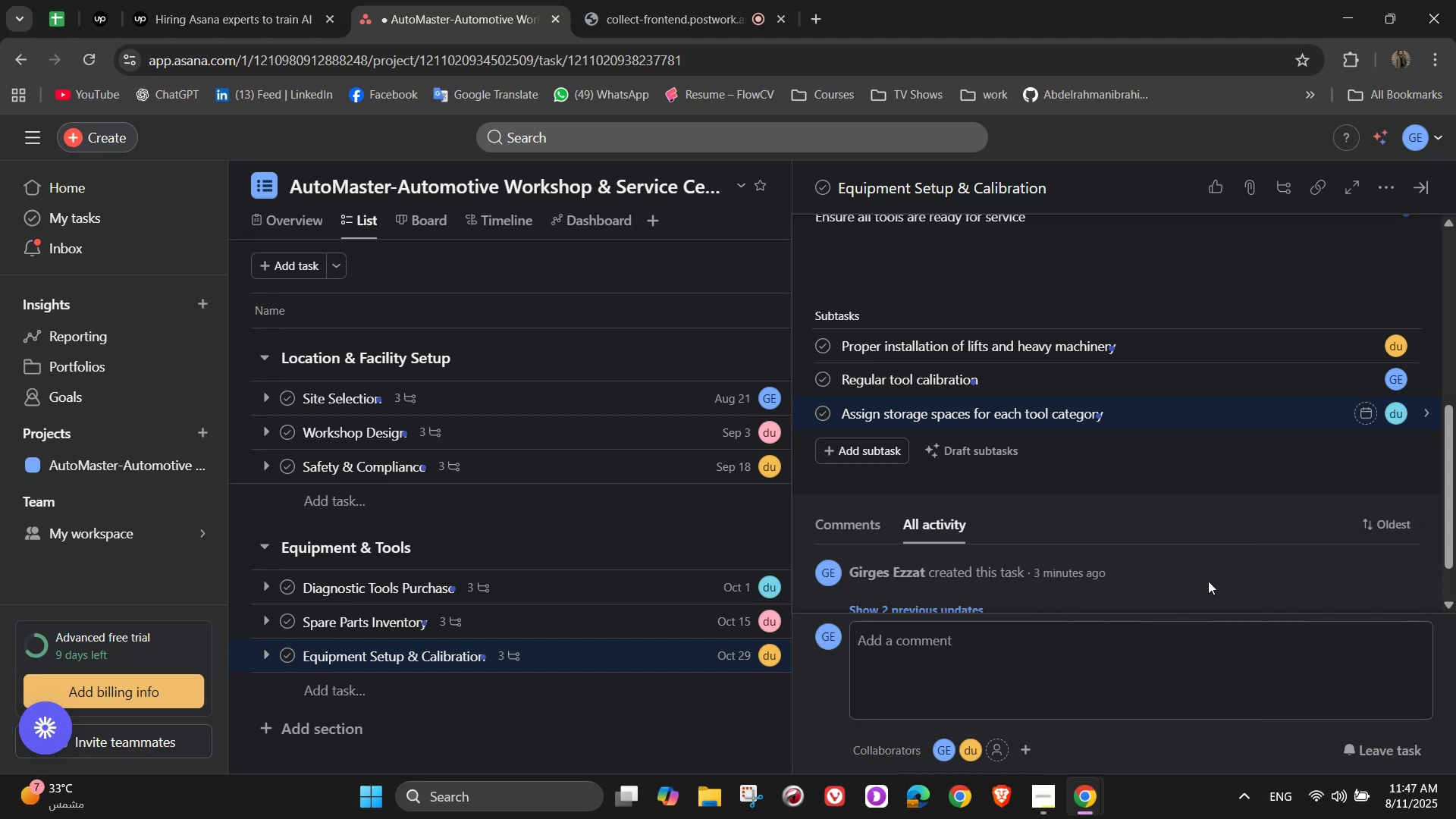 
scroll: coordinate [1257, 543], scroll_direction: up, amount: 3.0
 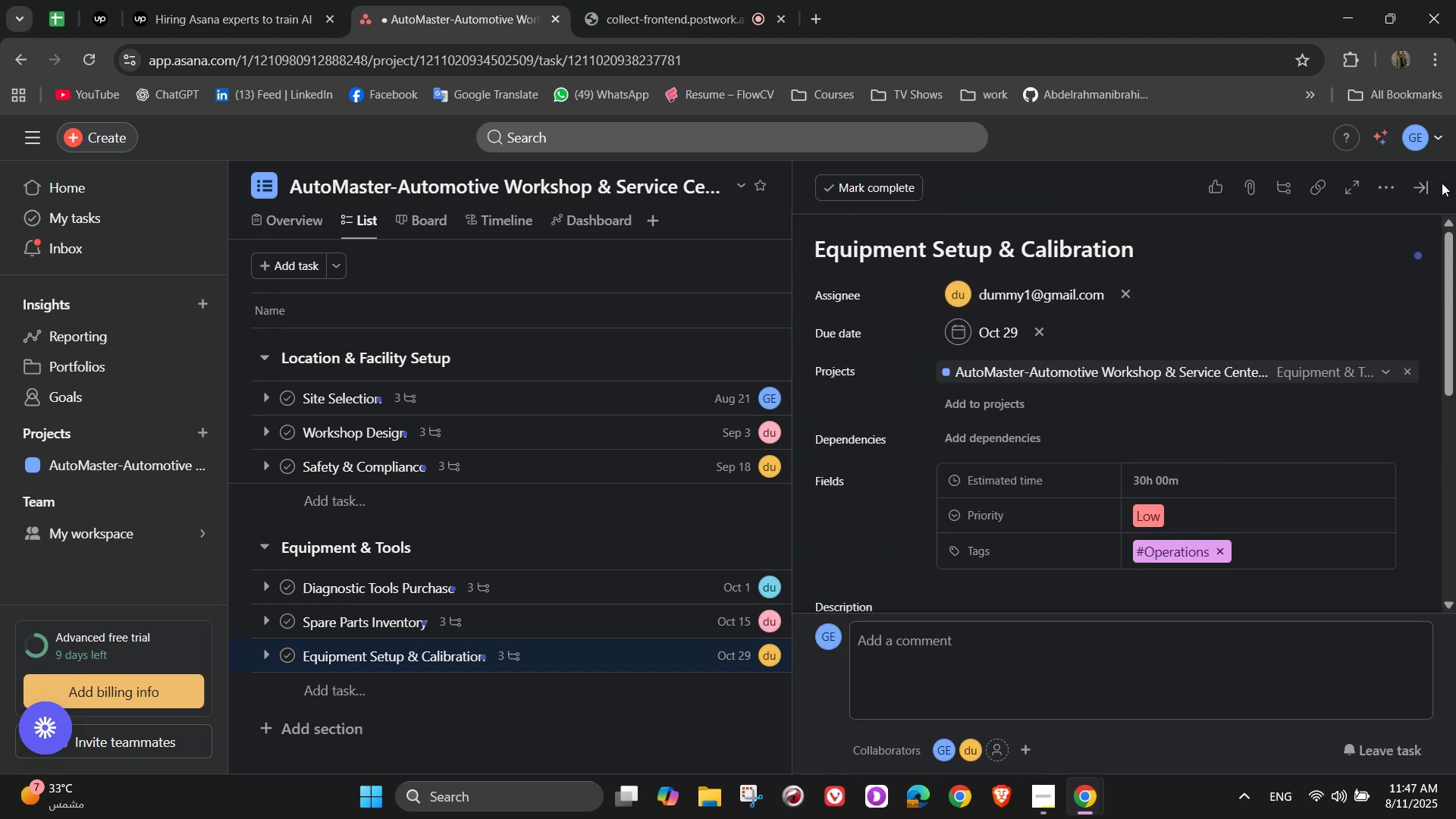 
left_click([1435, 182])
 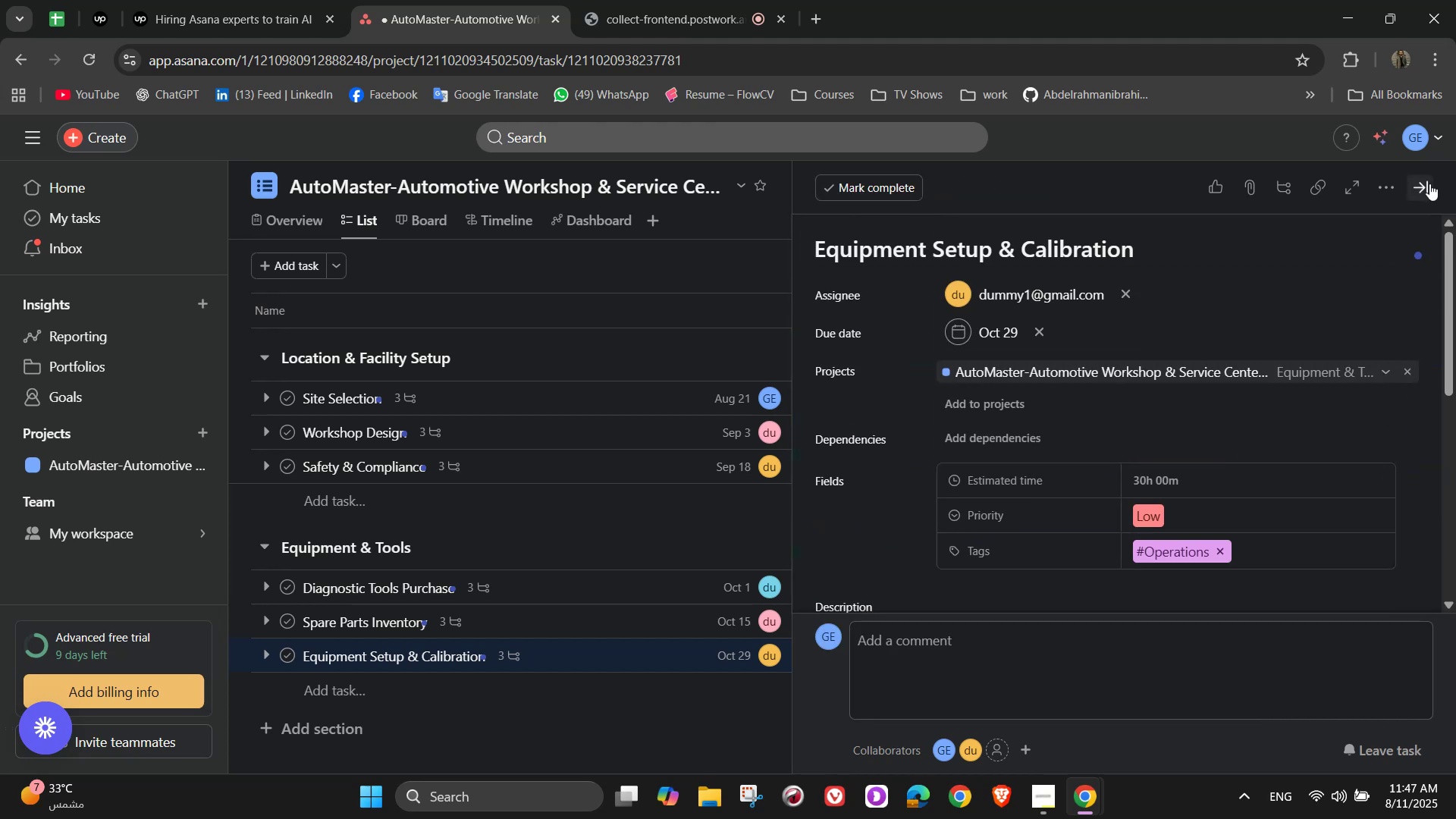 
left_click([1426, 184])
 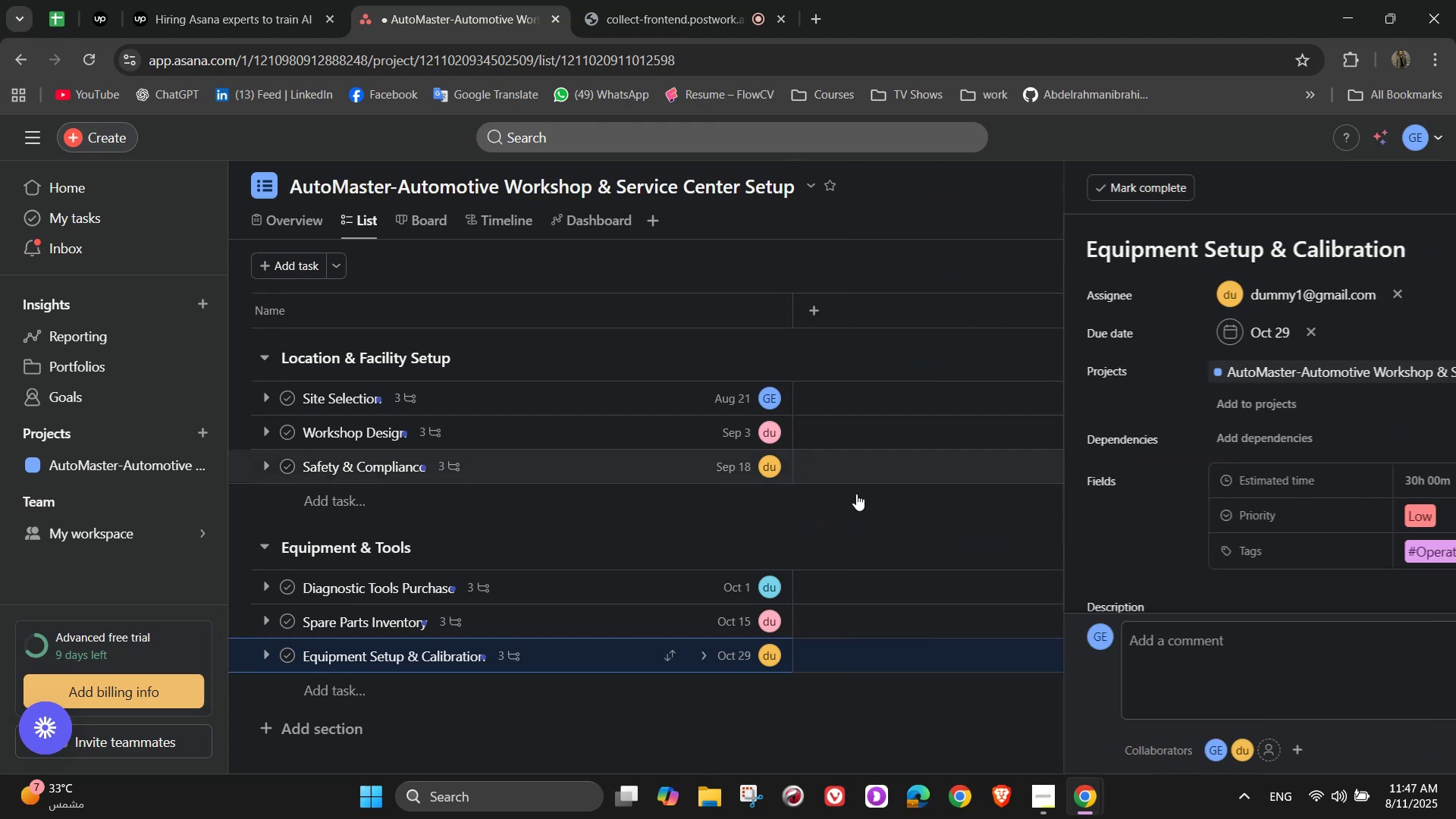 
mouse_move([818, 516])
 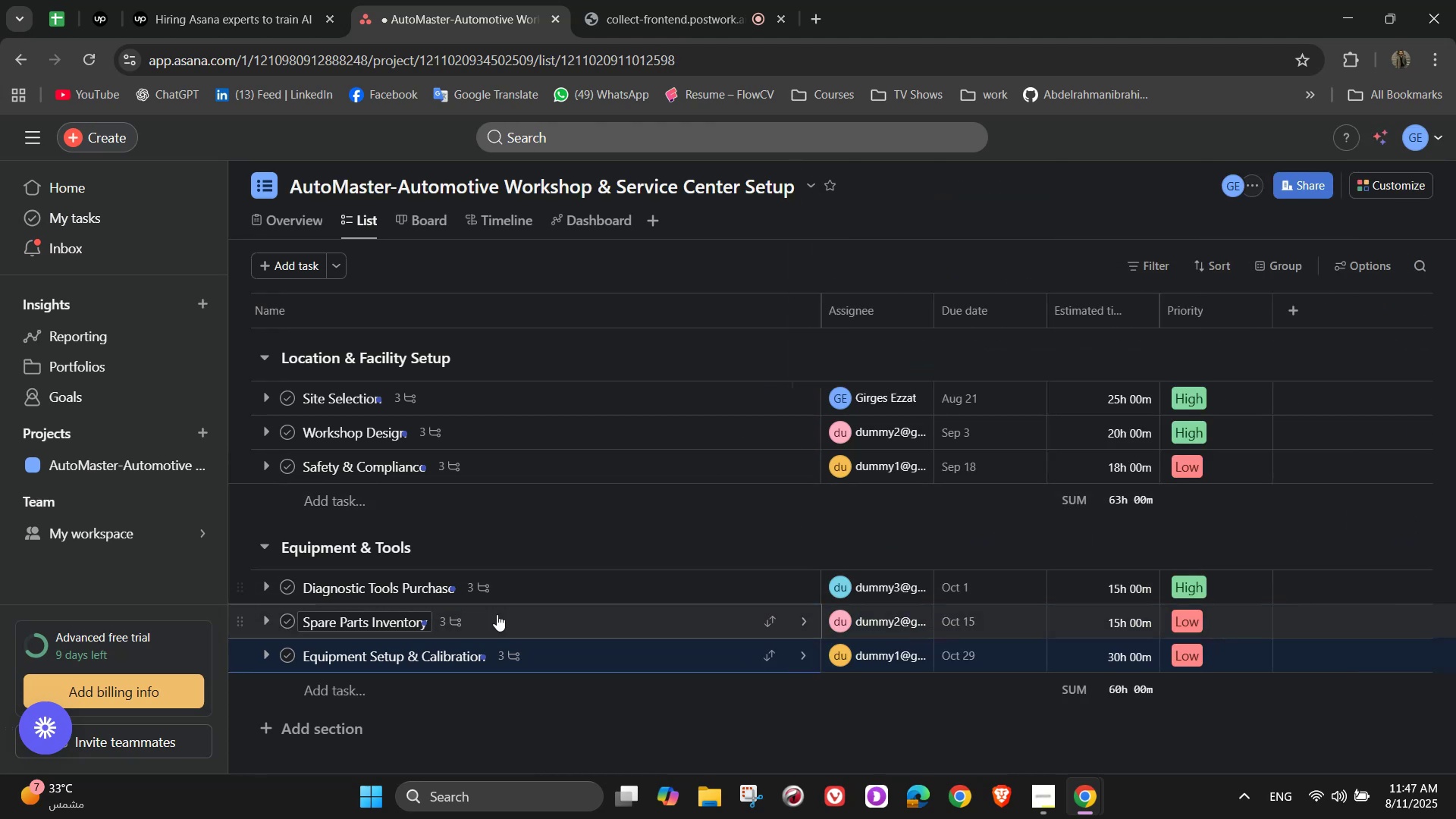 
scroll: coordinate [483, 630], scroll_direction: down, amount: 2.0
 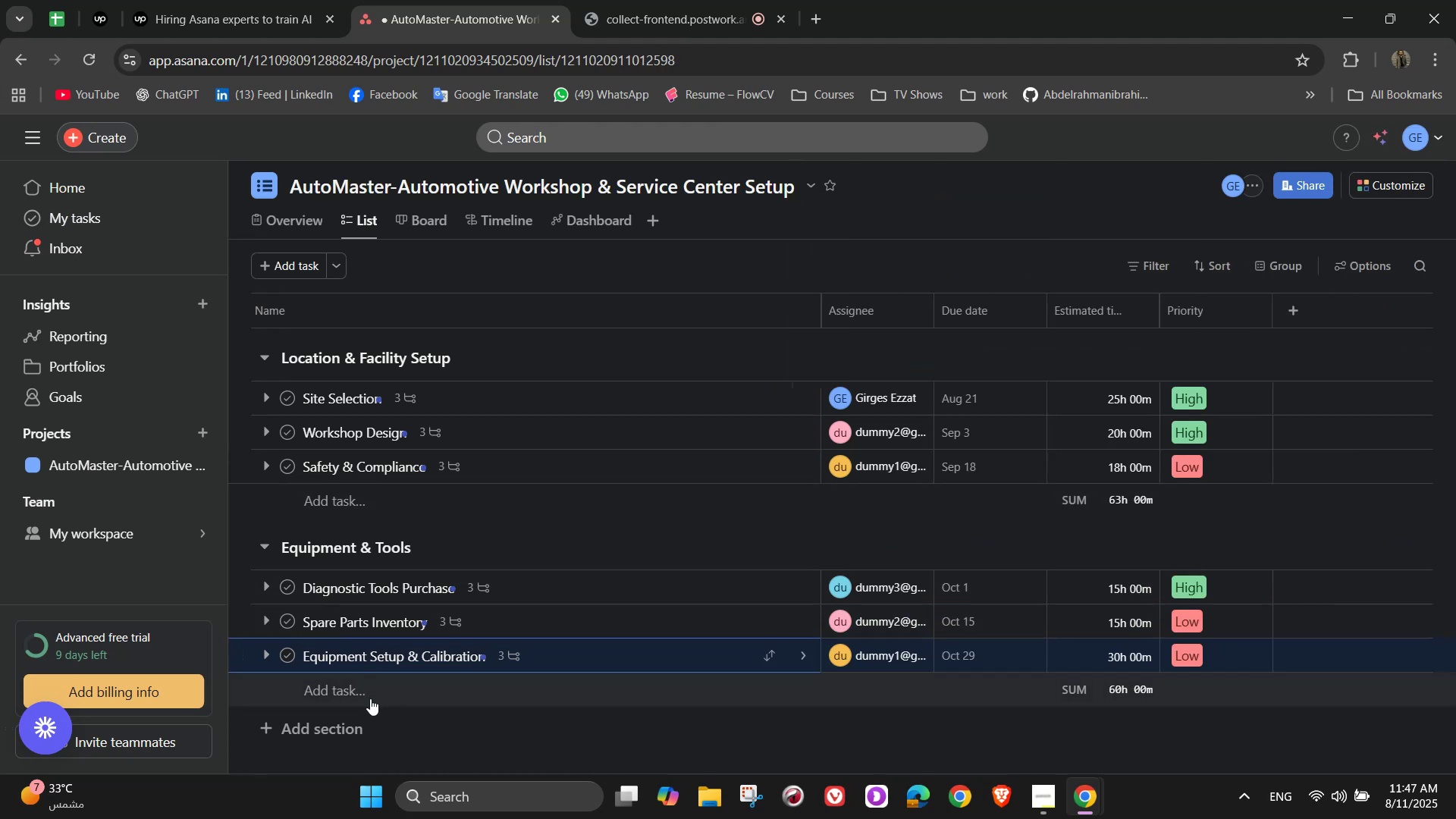 
left_click([328, 732])
 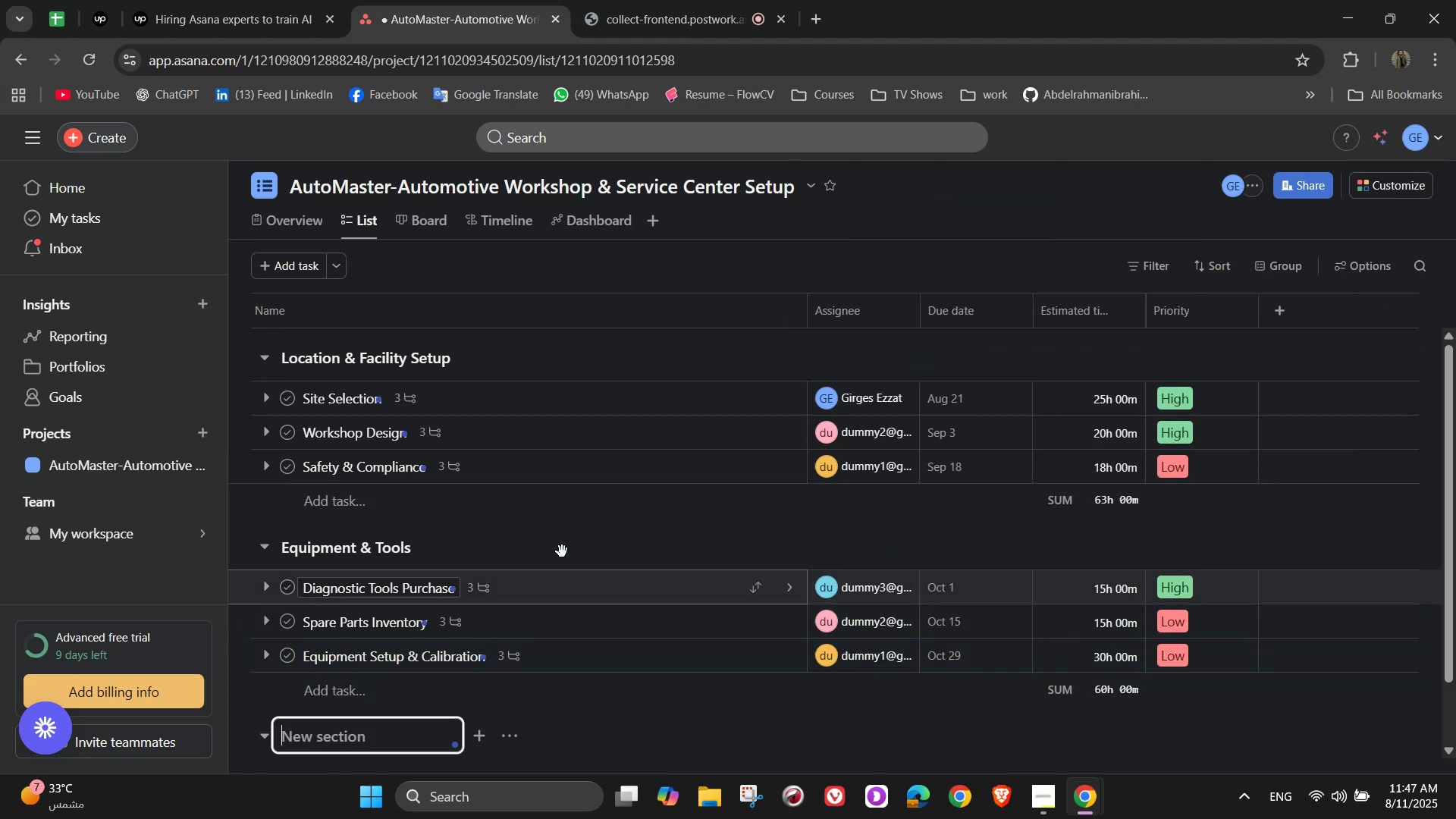 
scroll: coordinate [581, 528], scroll_direction: down, amount: 2.0
 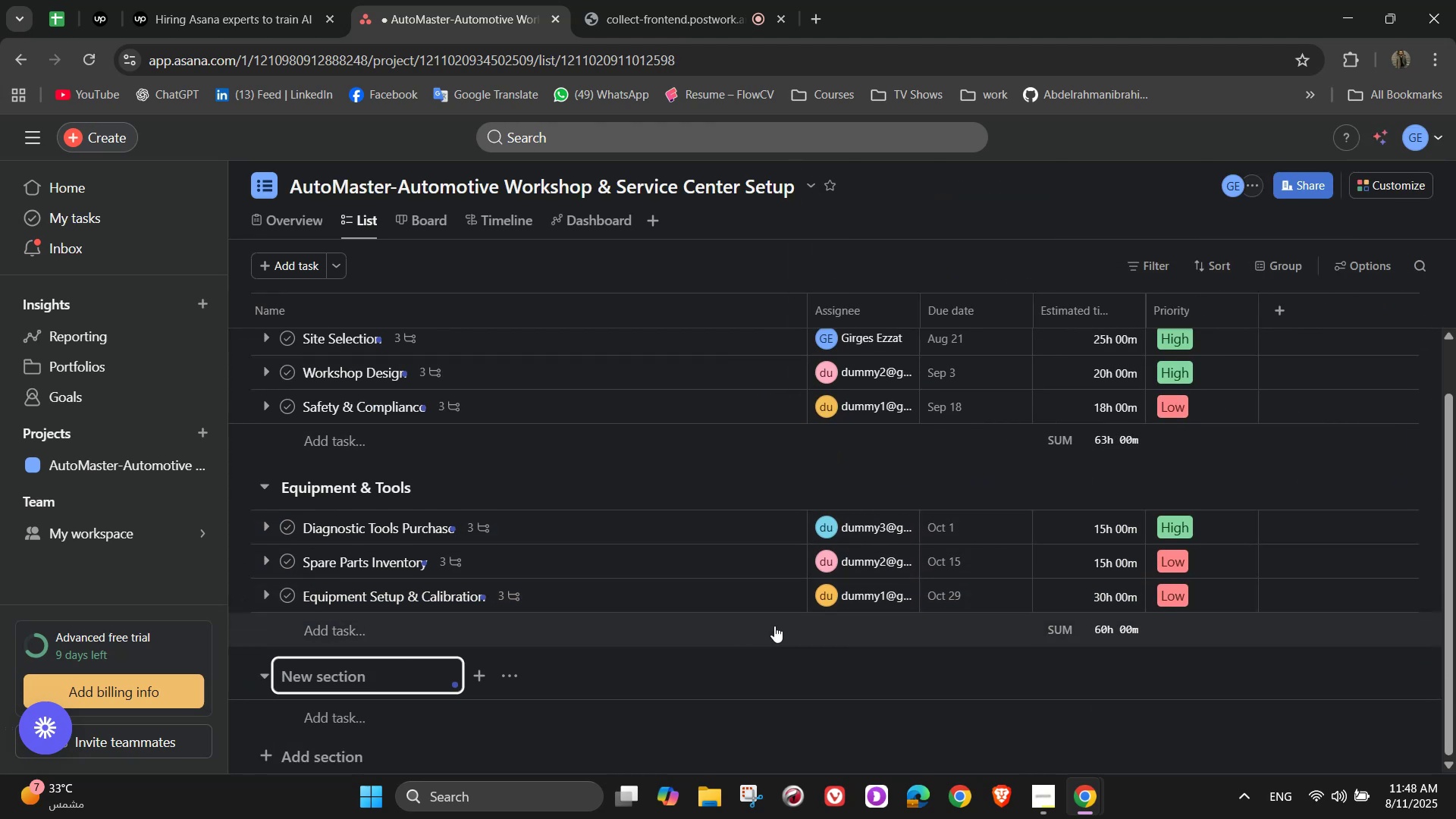 
type(Staffing & Training)
 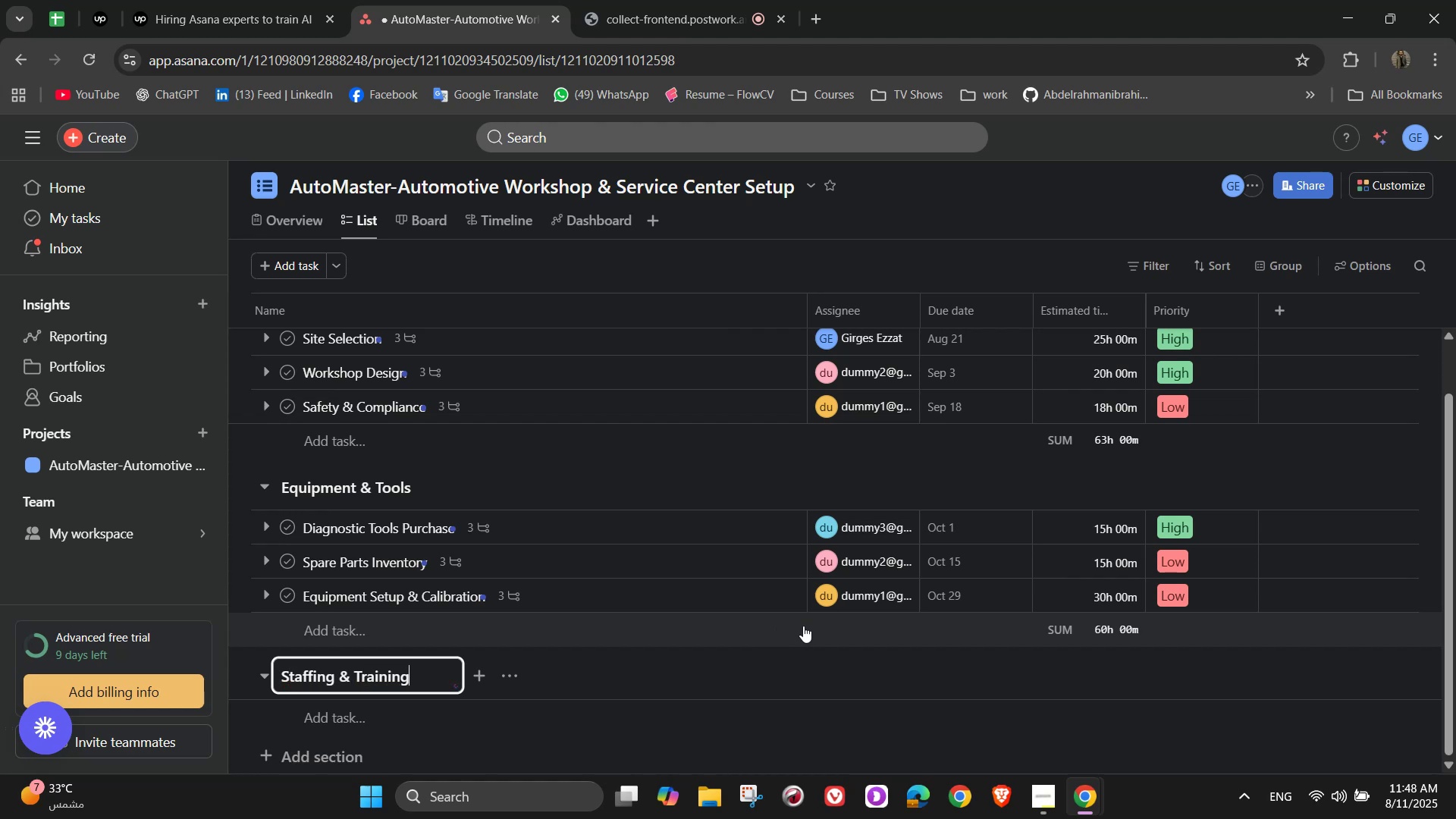 
mouse_move([807, 590])
 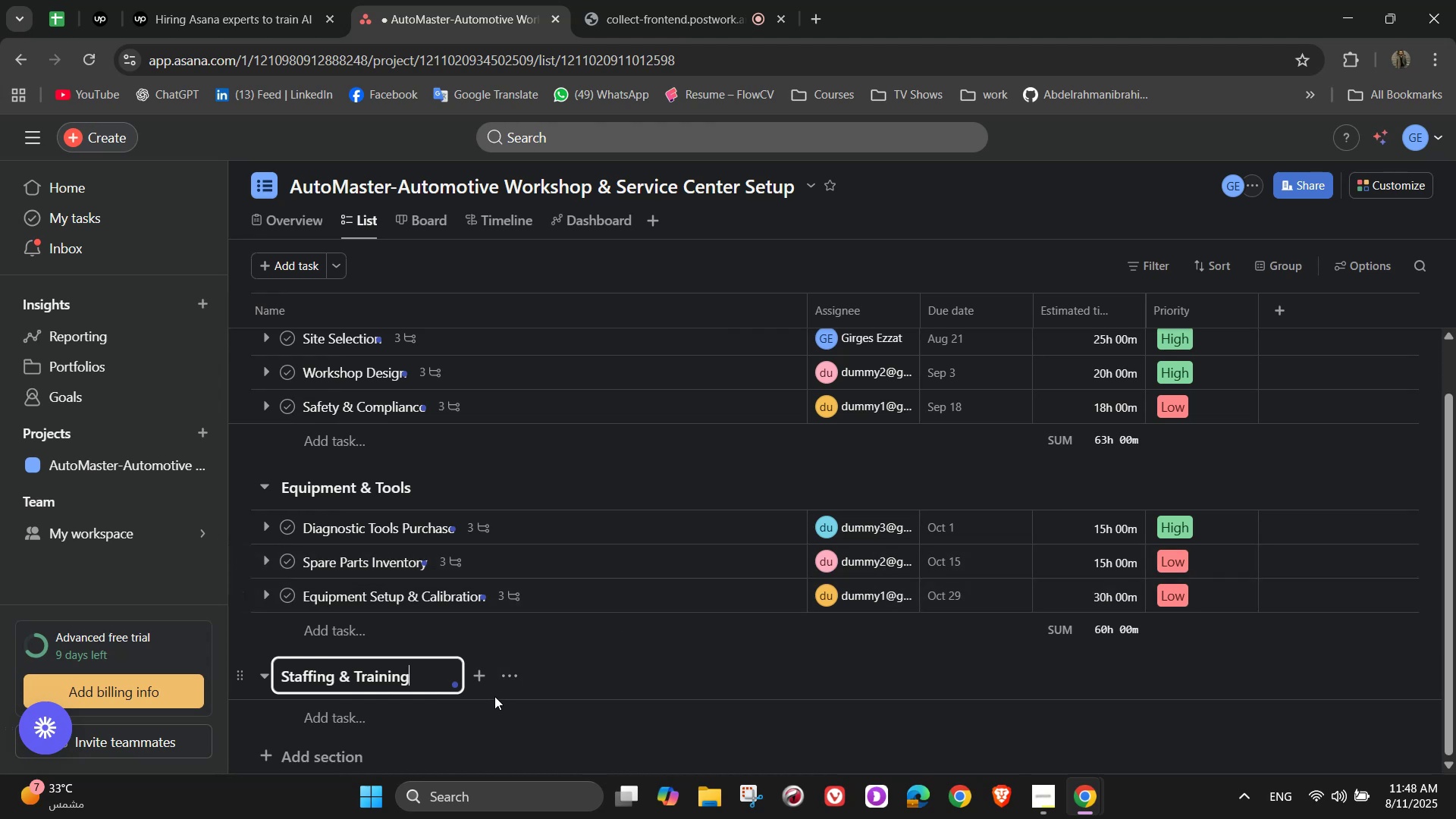 
left_click([394, 732])
 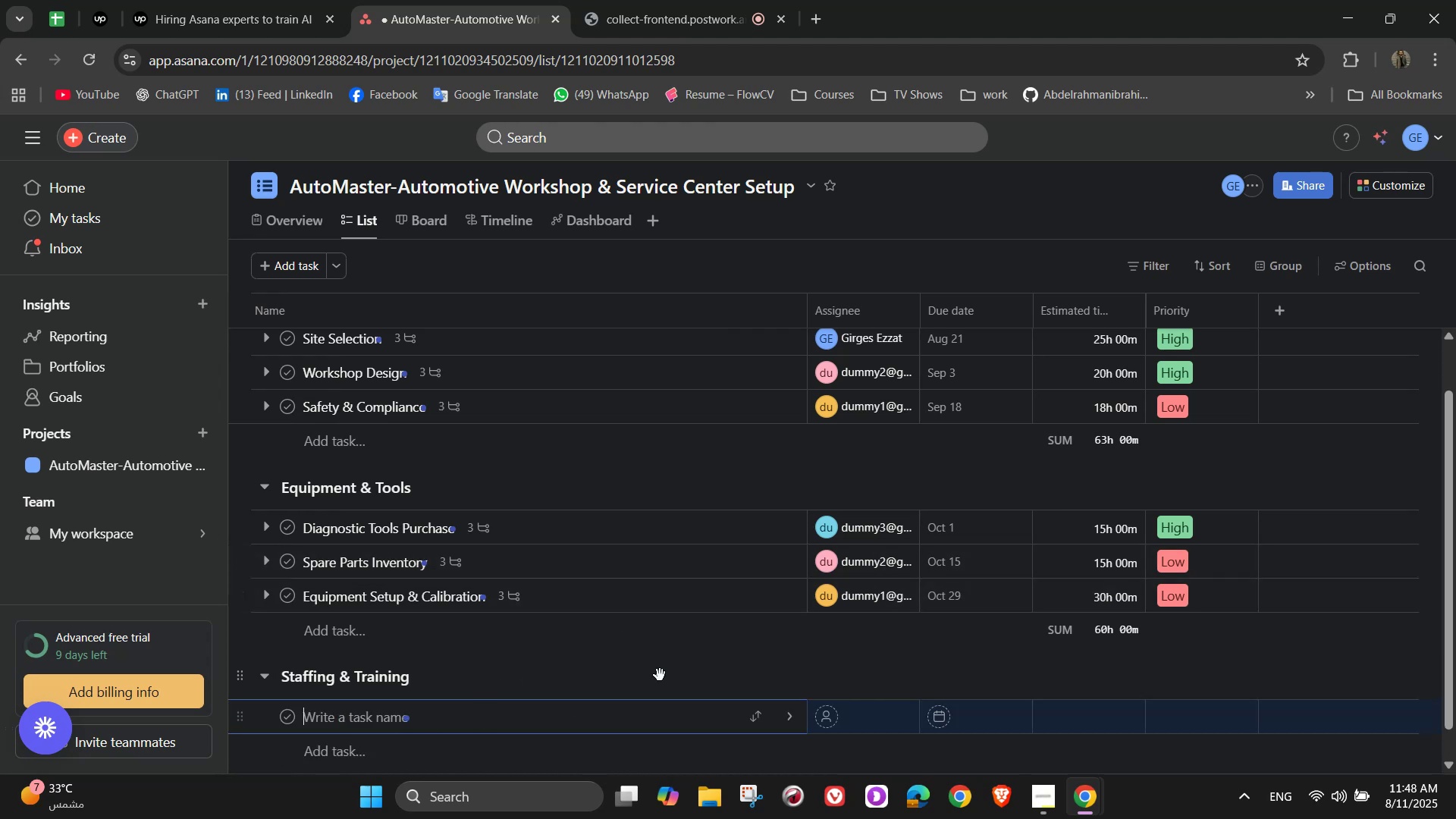 
scroll: coordinate [679, 666], scroll_direction: down, amount: 1.0
 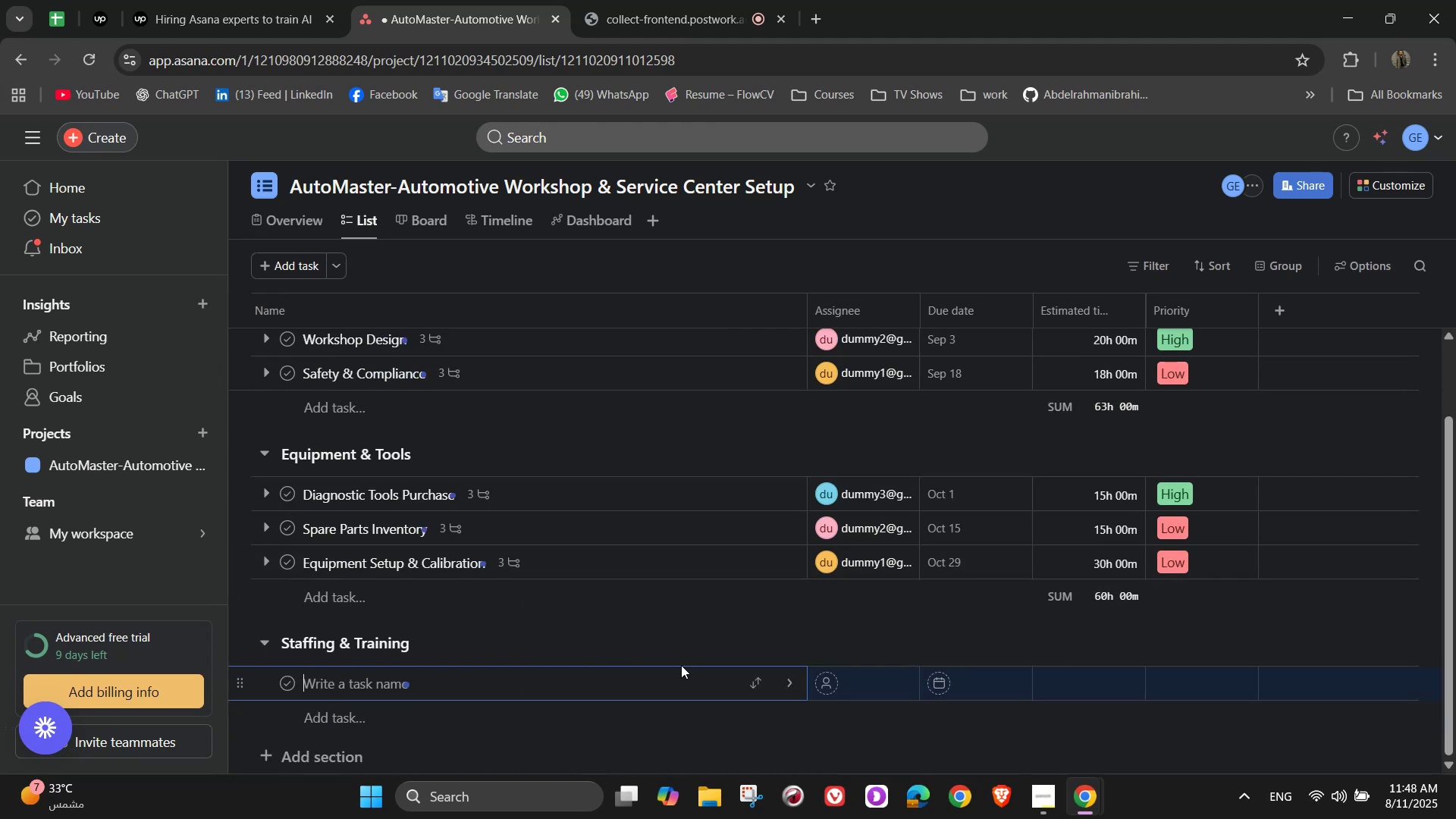 
wait(11.2)
 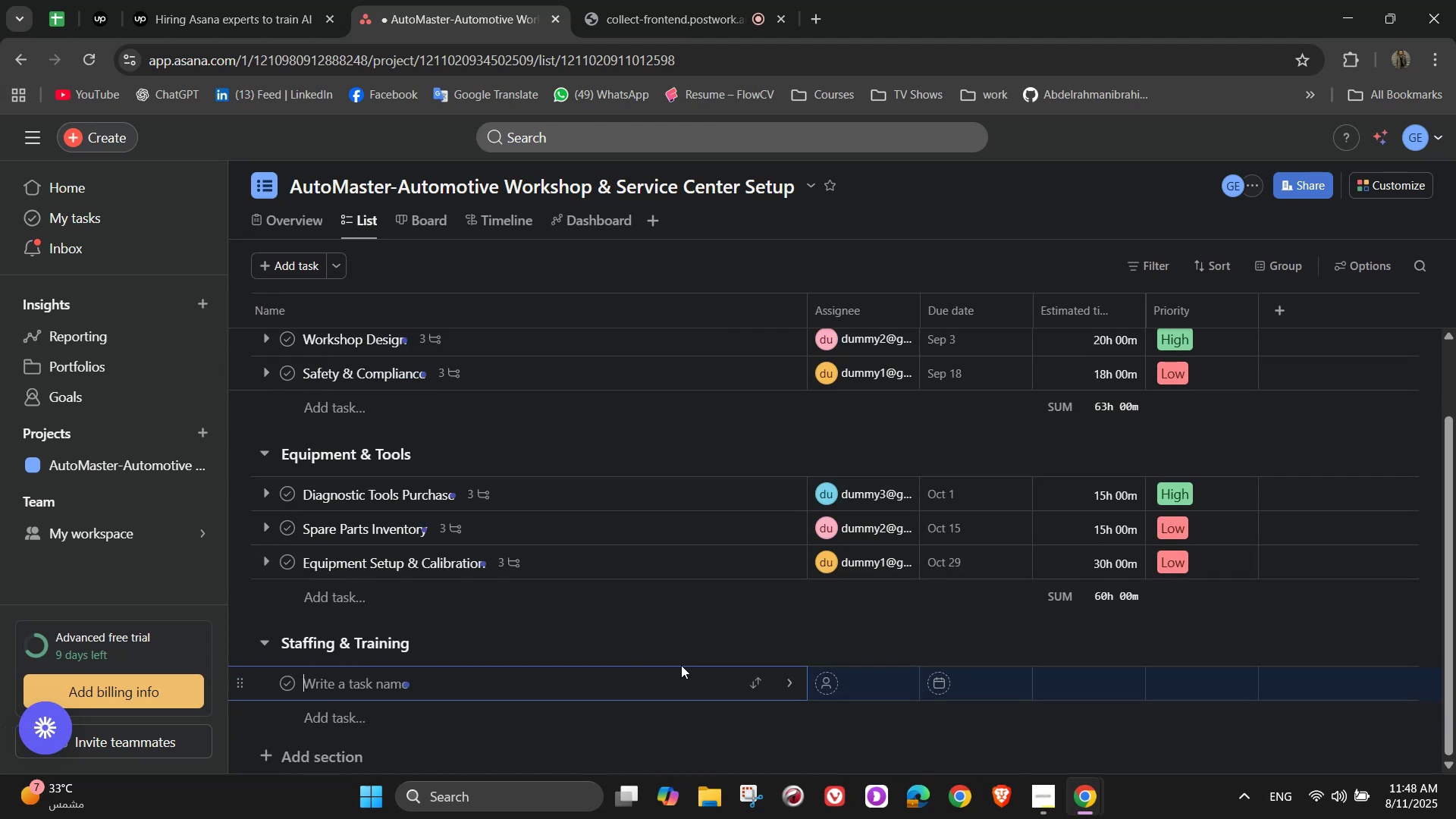 
type(Mechanic Recruitment)
 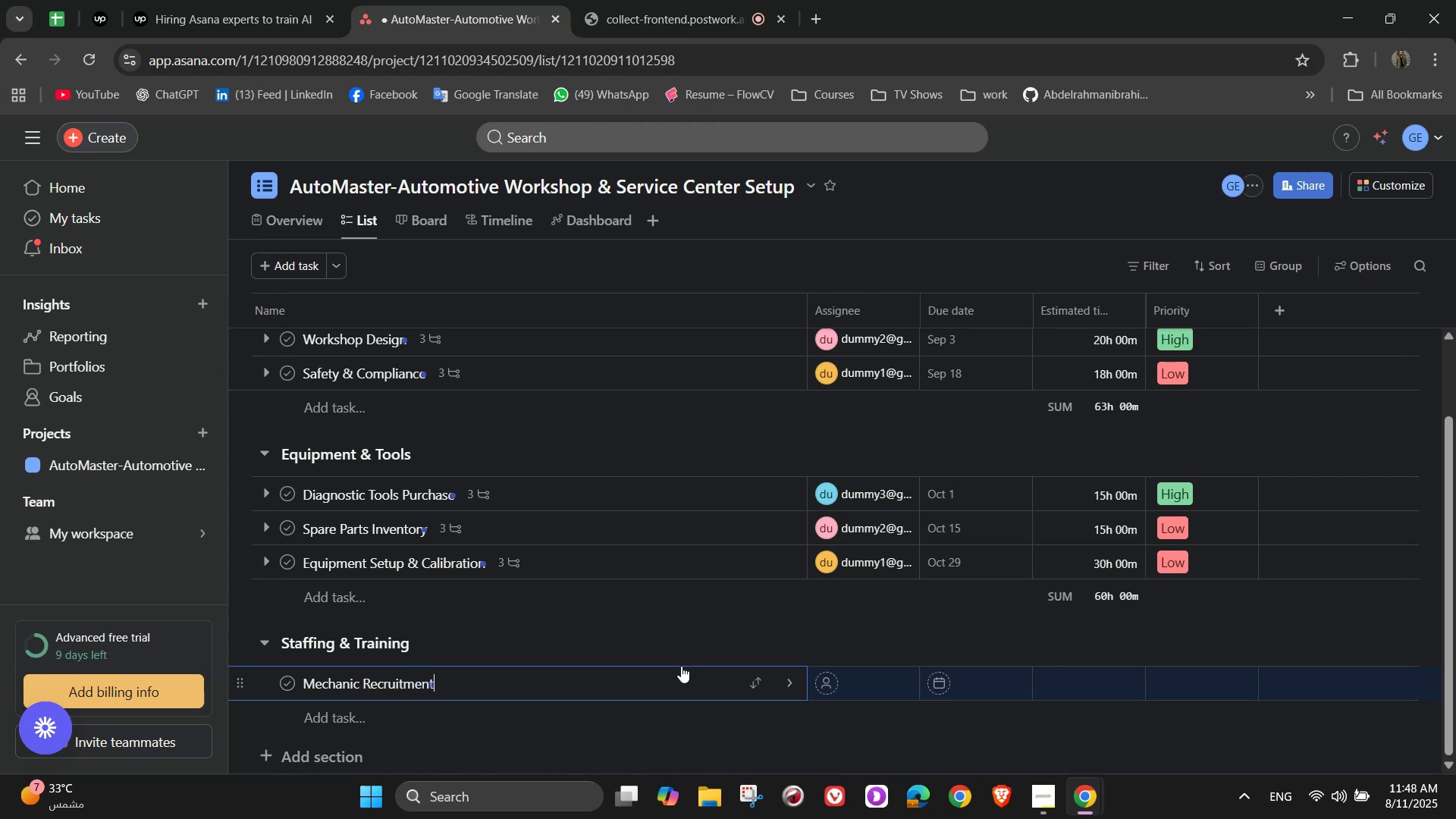 
left_click([787, 682])
 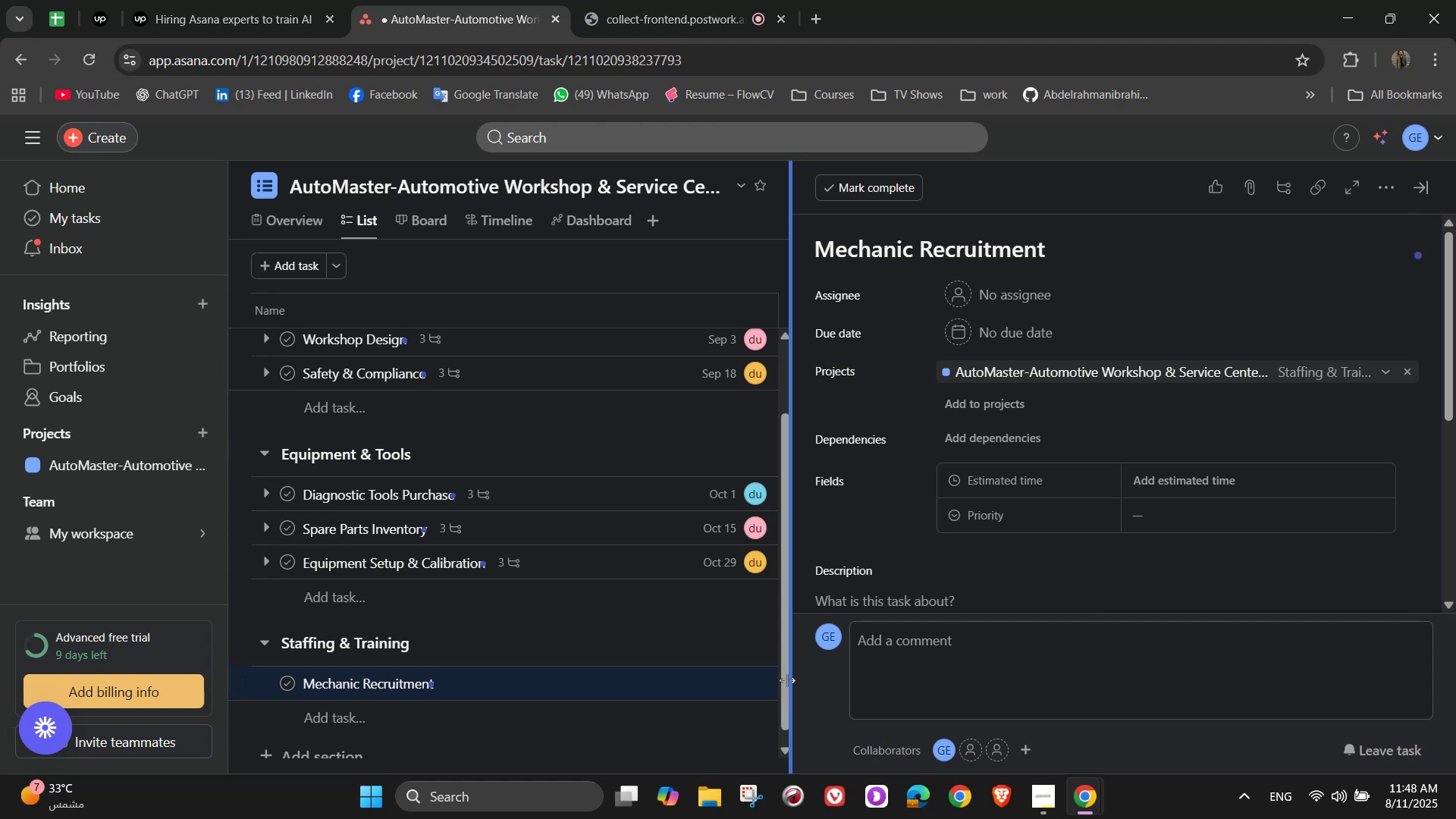 
wait(10.99)
 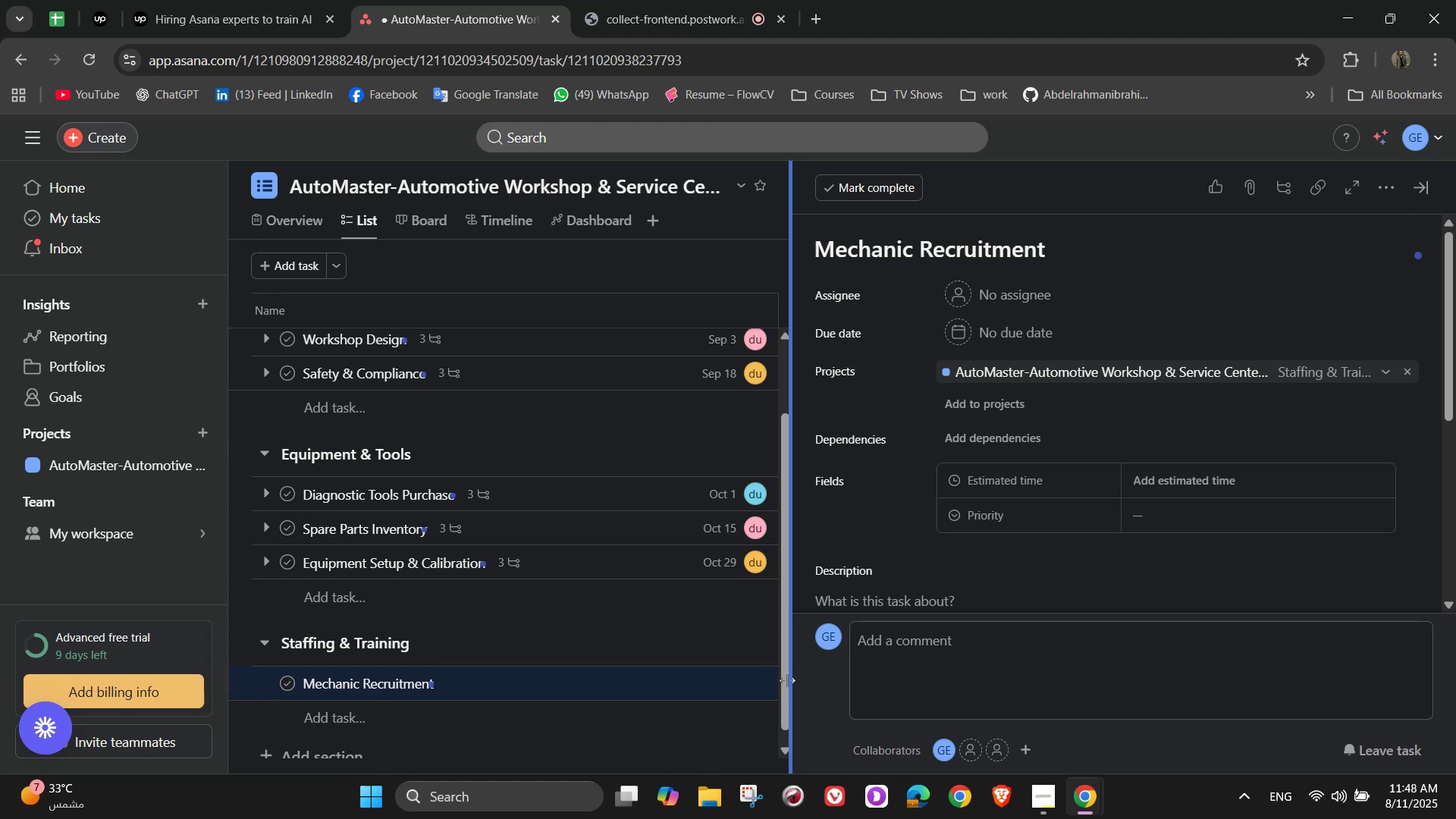 
left_click([1009, 299])
 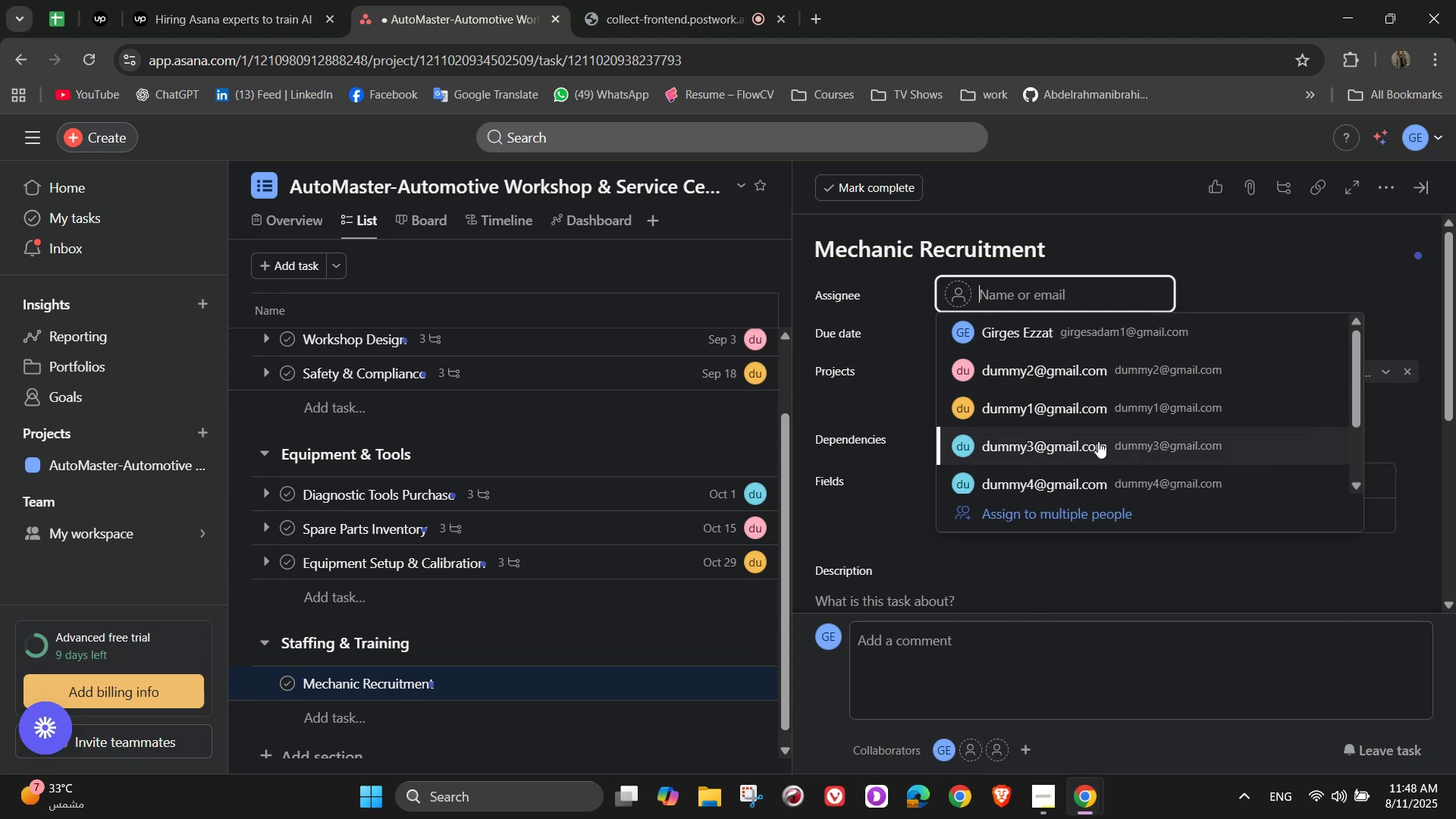 
wait(7.35)
 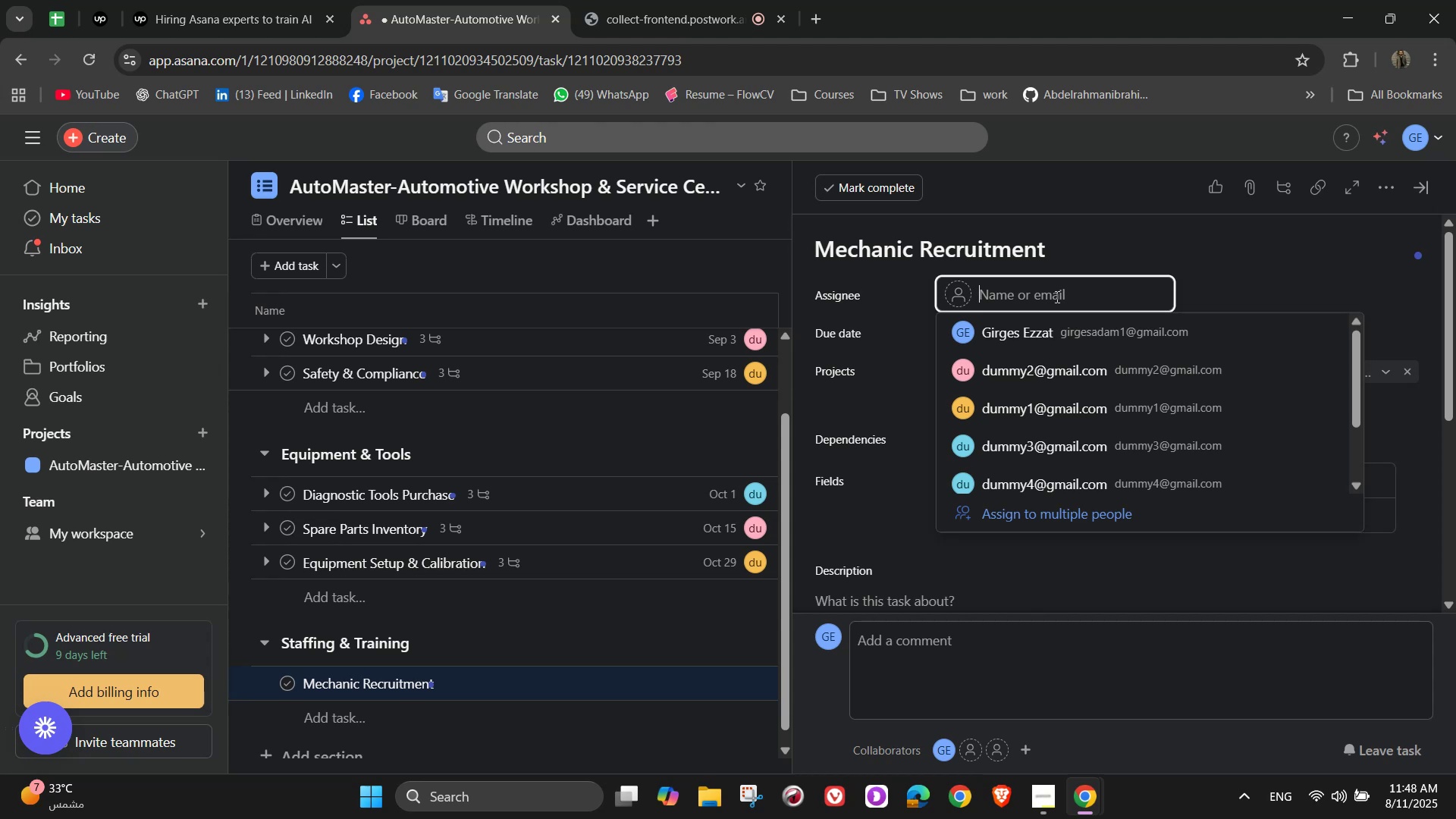 
left_click([1100, 442])
 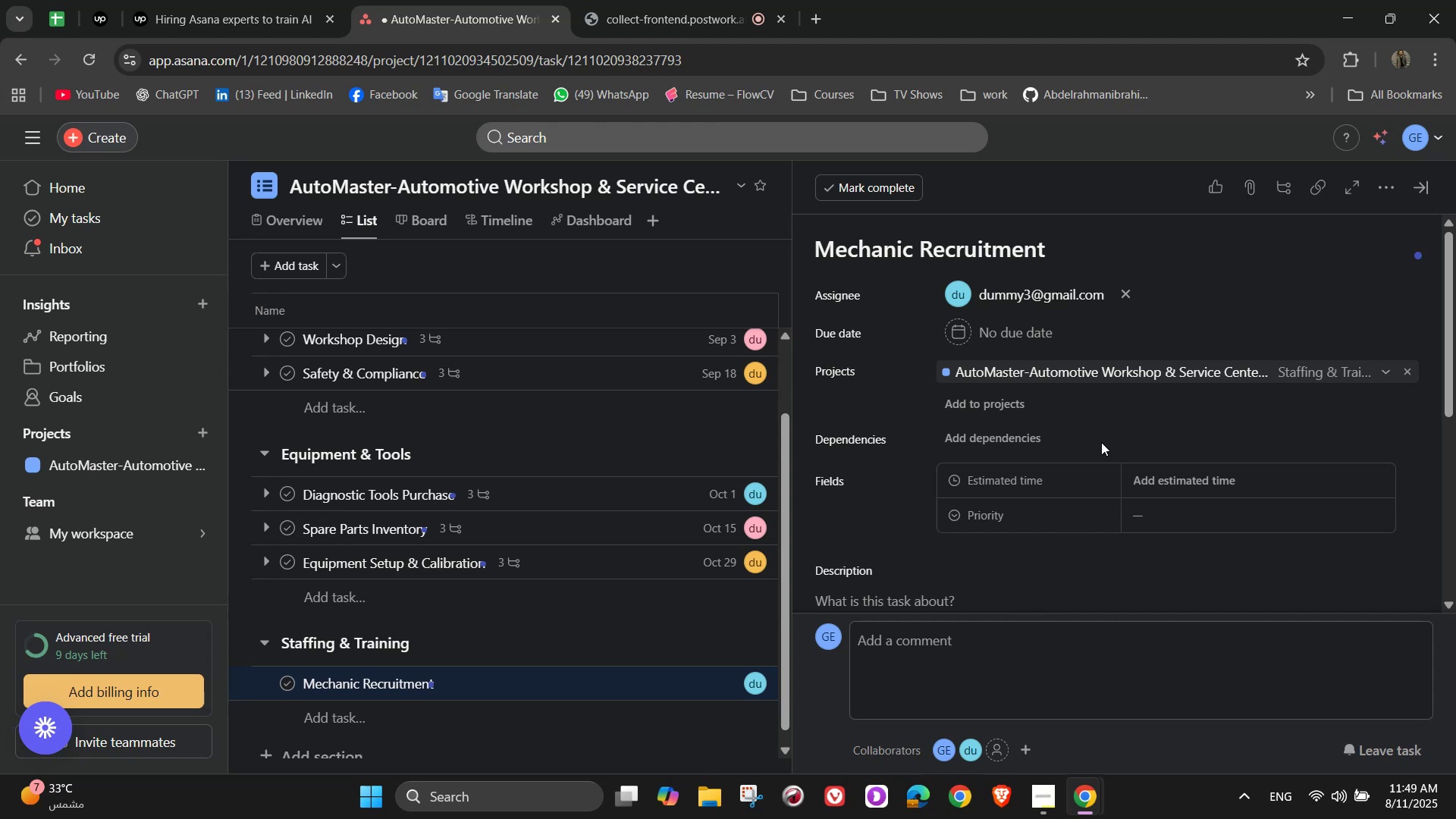 
wait(9.38)
 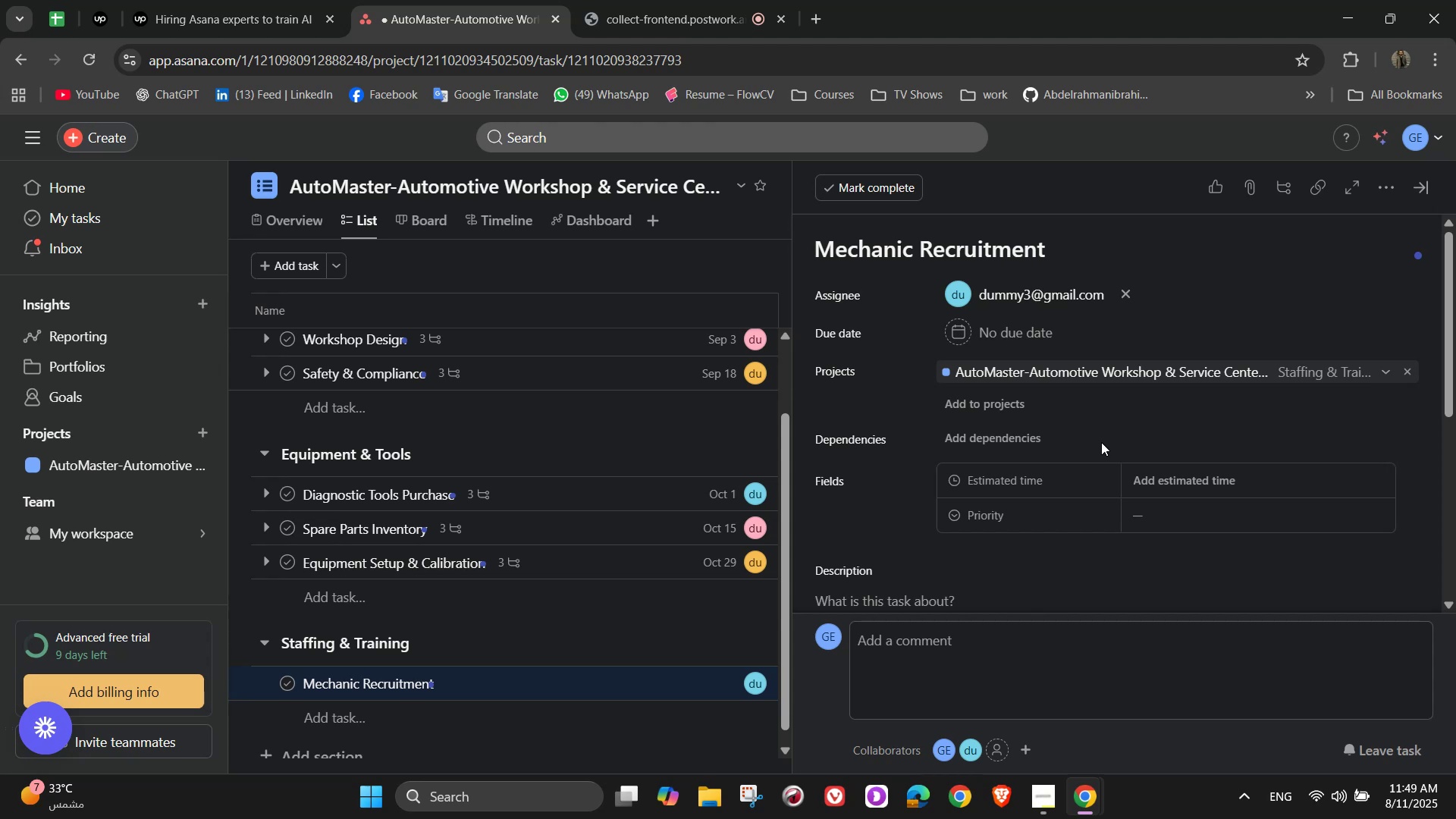 
left_click([1028, 315])
 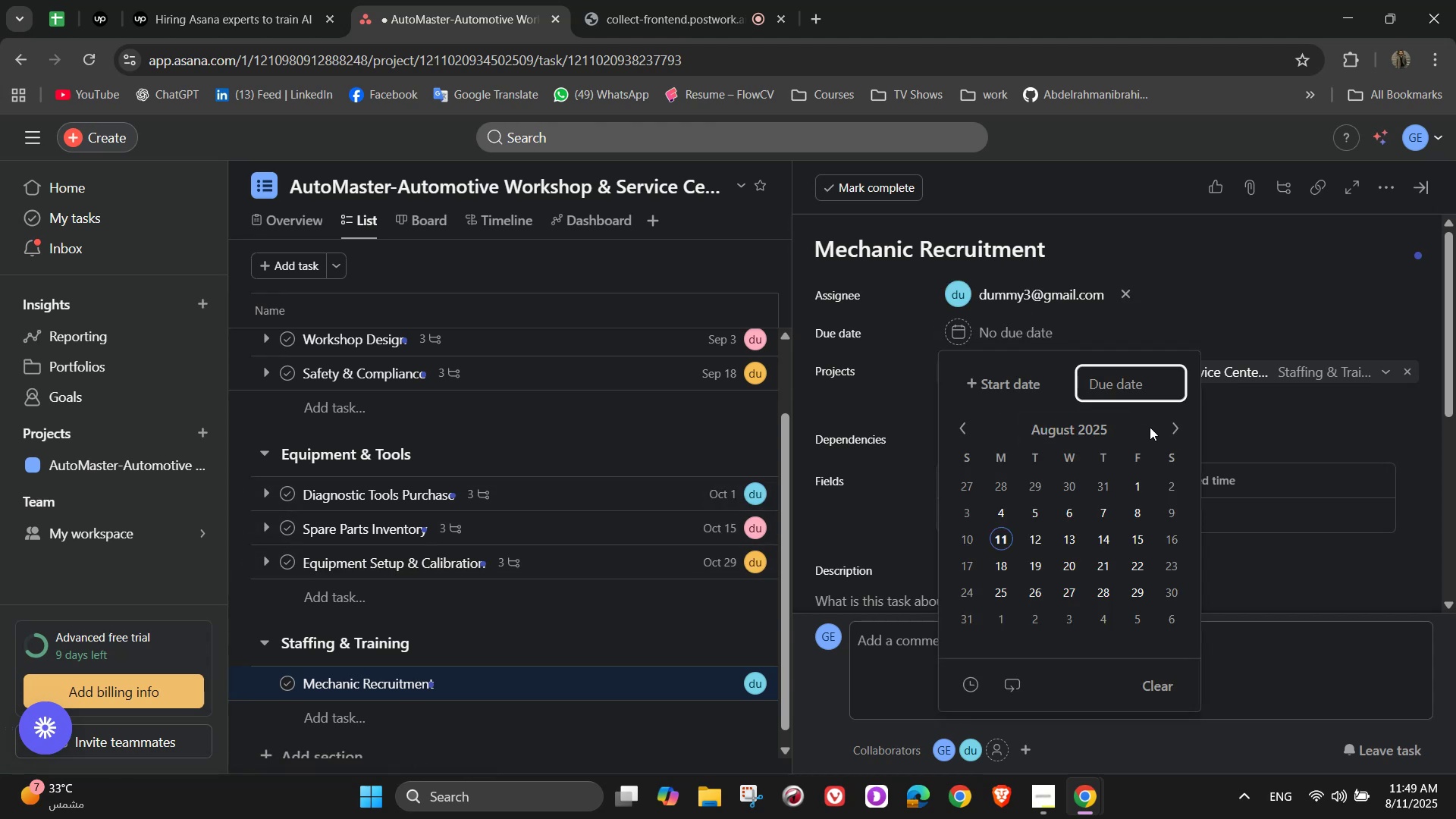 
left_click([1163, 425])
 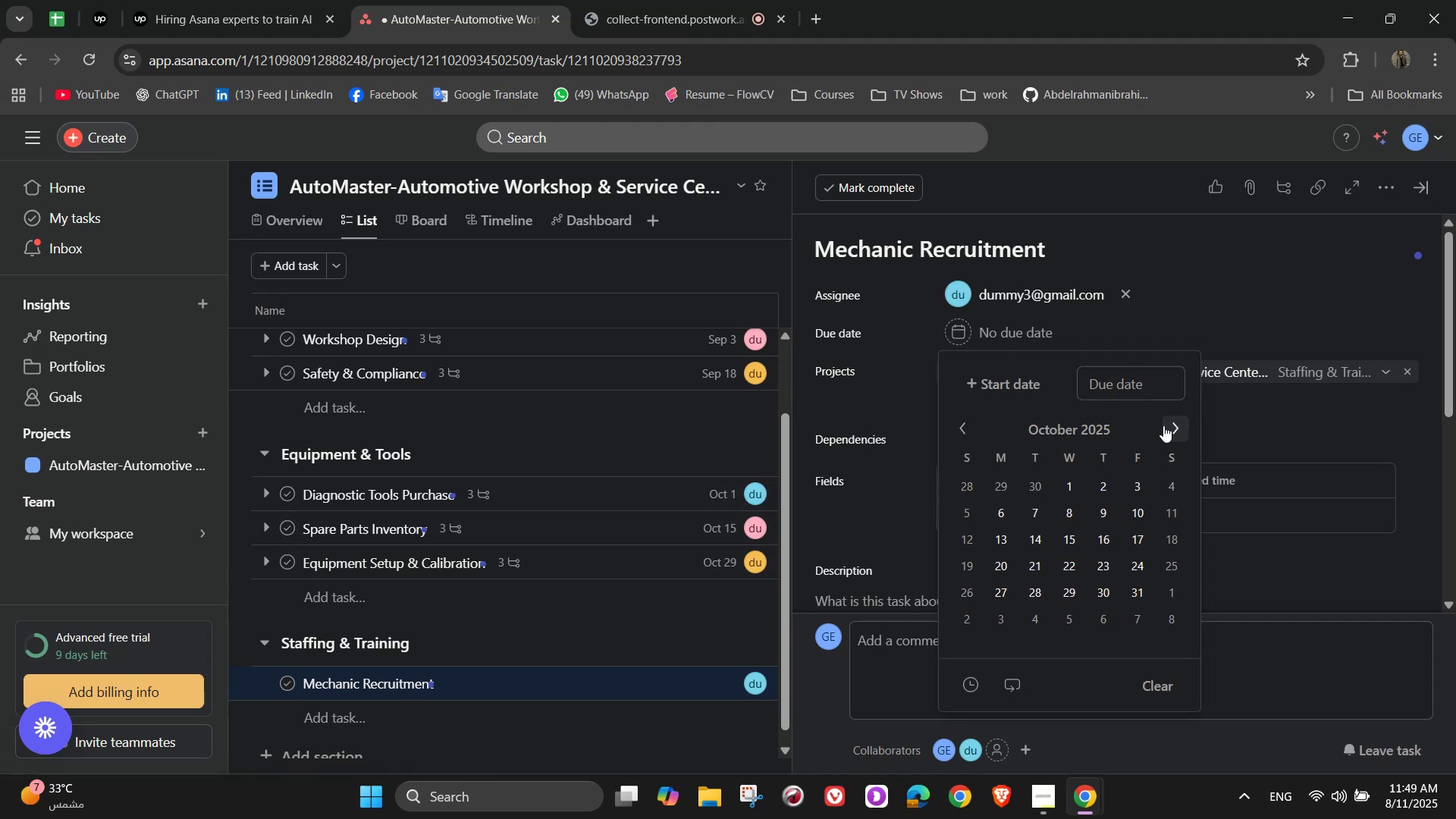 
triple_click([1163, 425])
 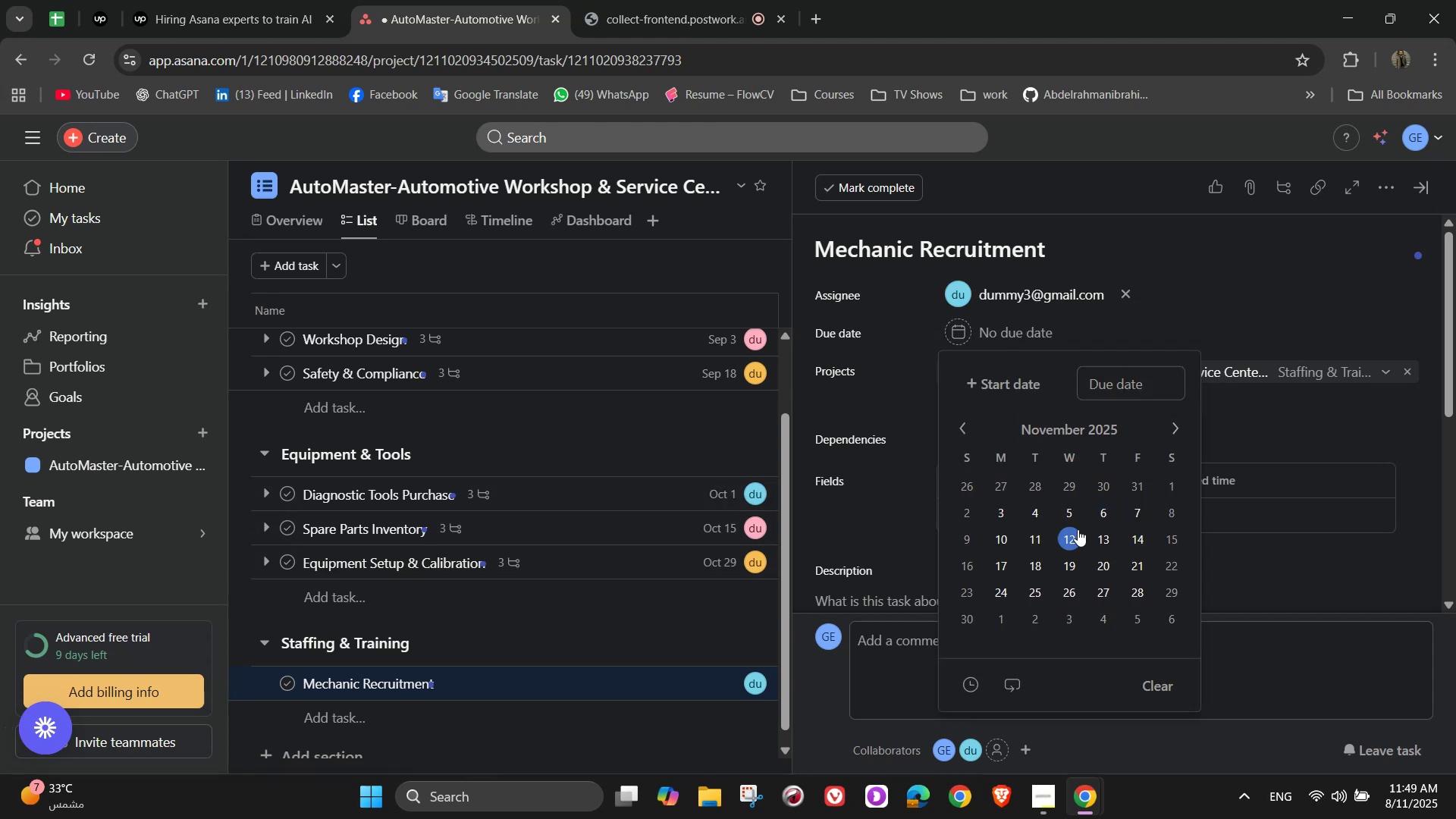 
left_click([1065, 532])
 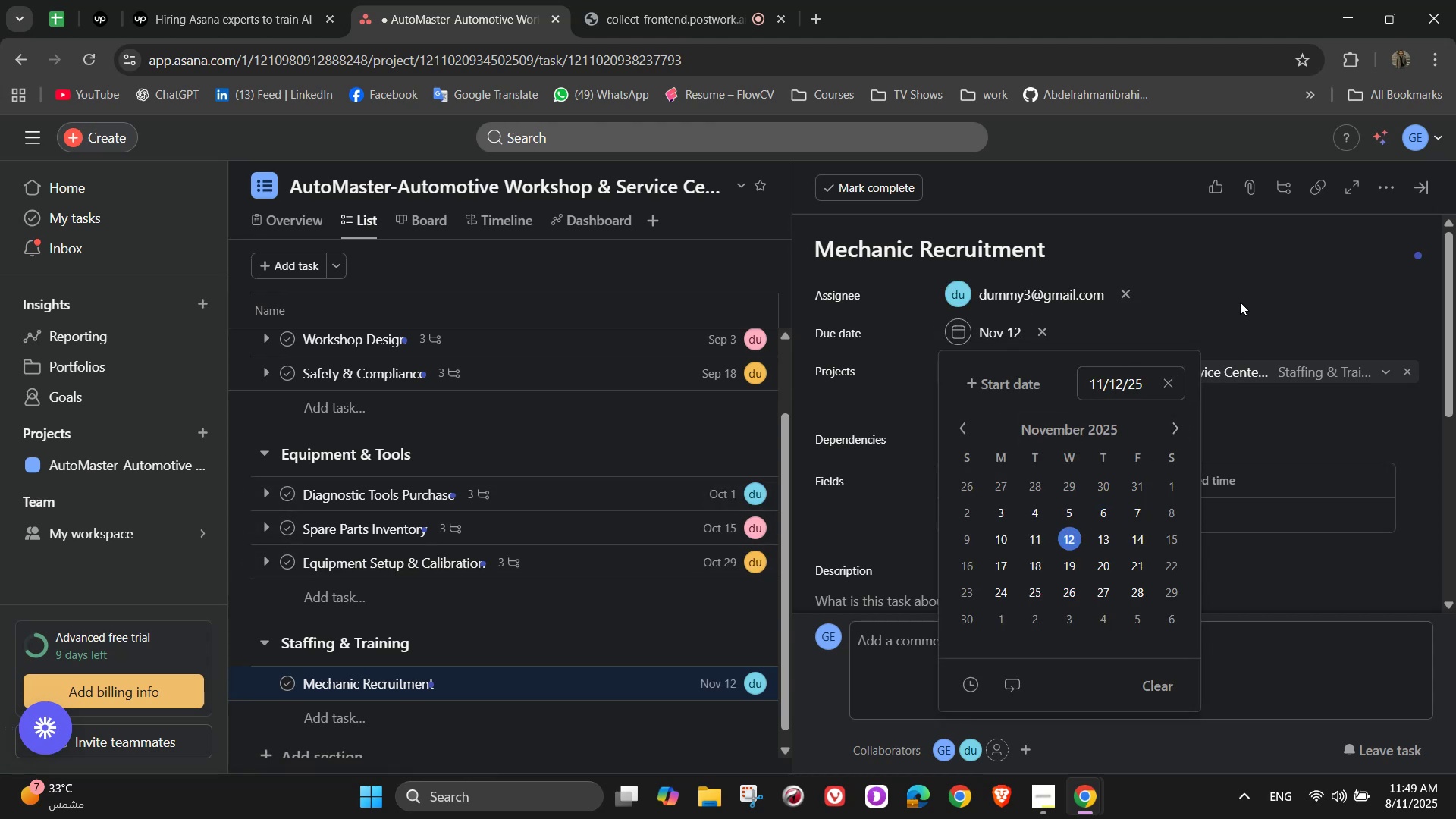 
left_click([1238, 300])
 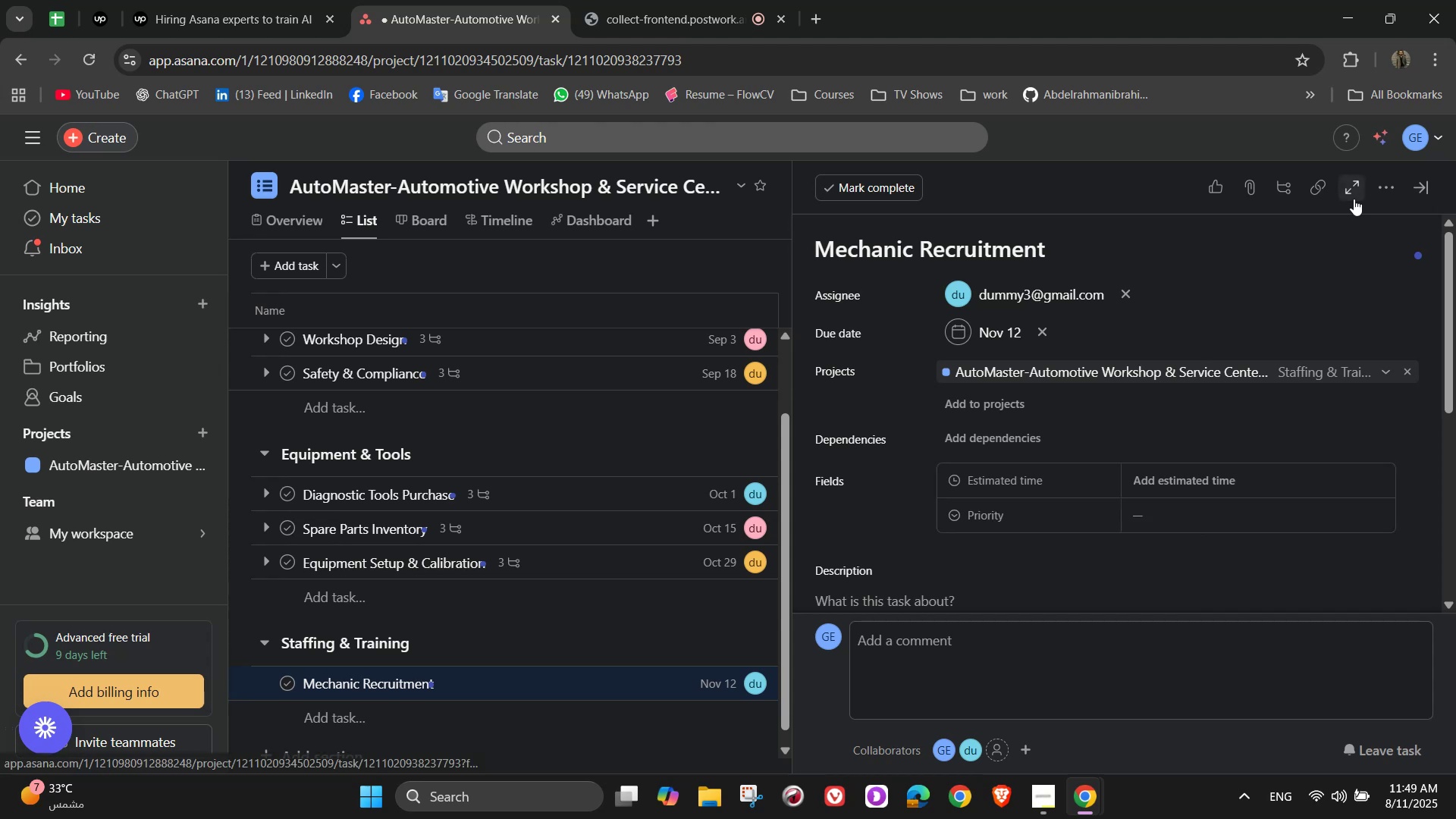 
left_click([1382, 196])
 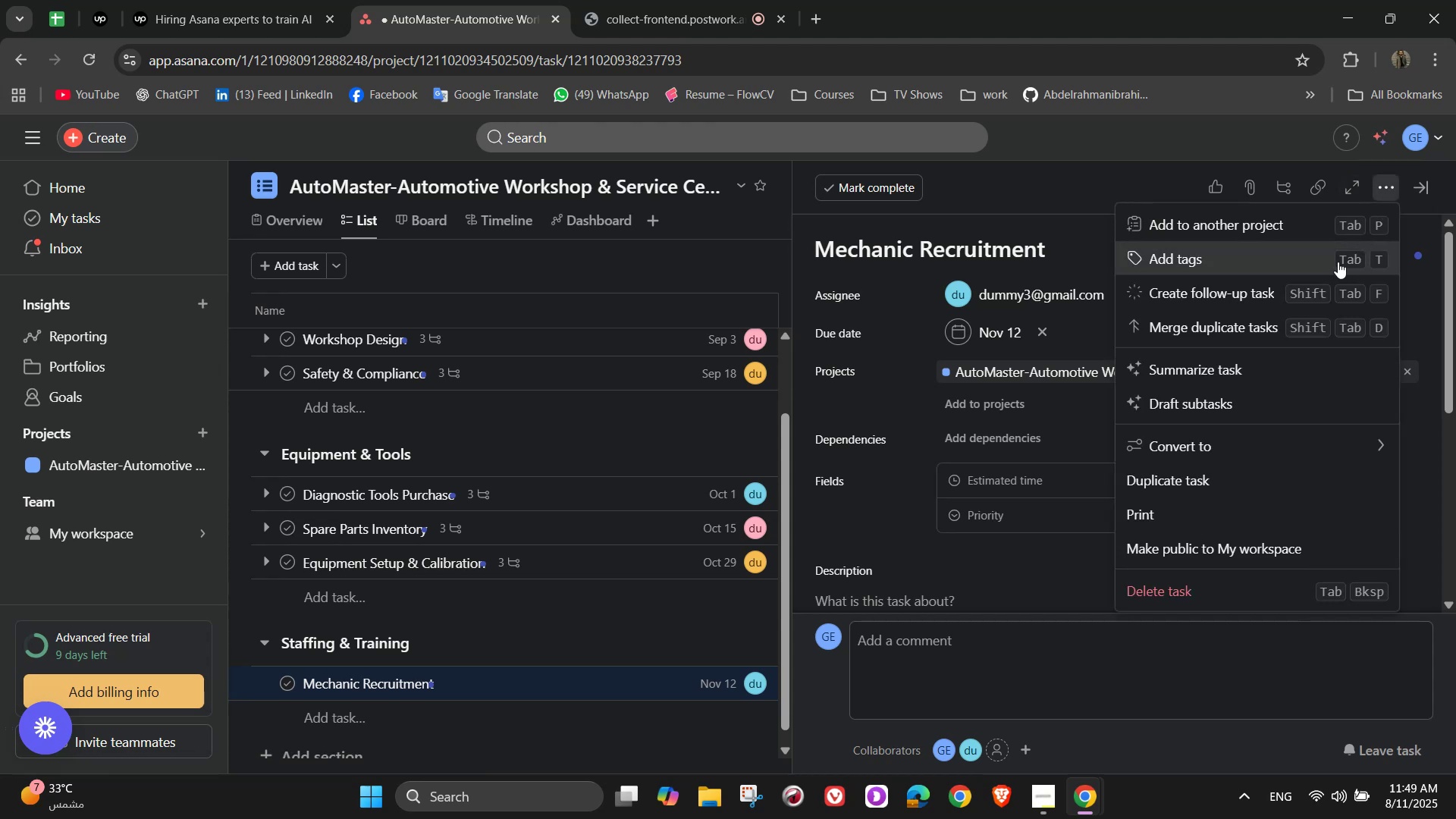 
double_click([1338, 262])
 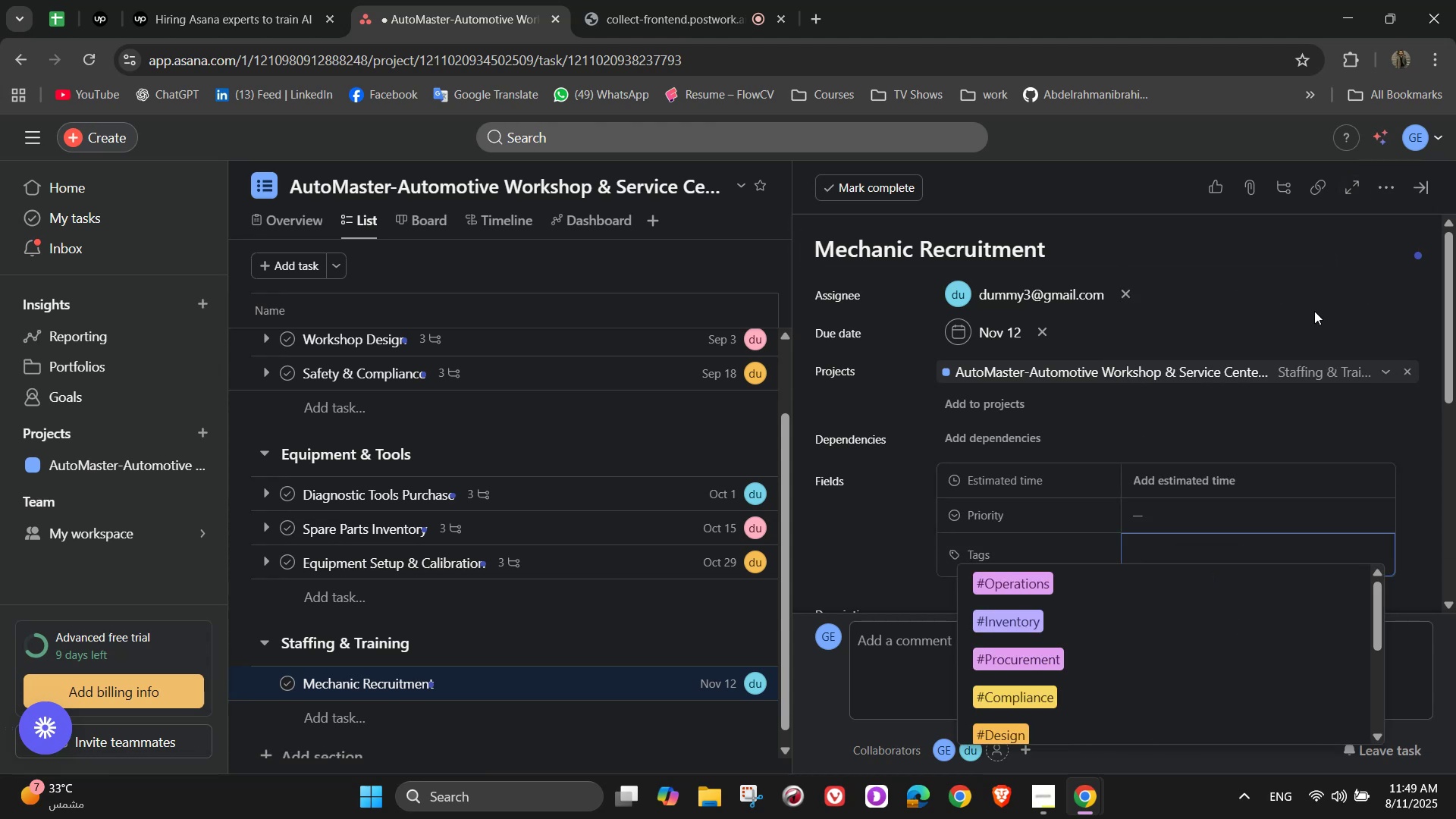 
key(H)
 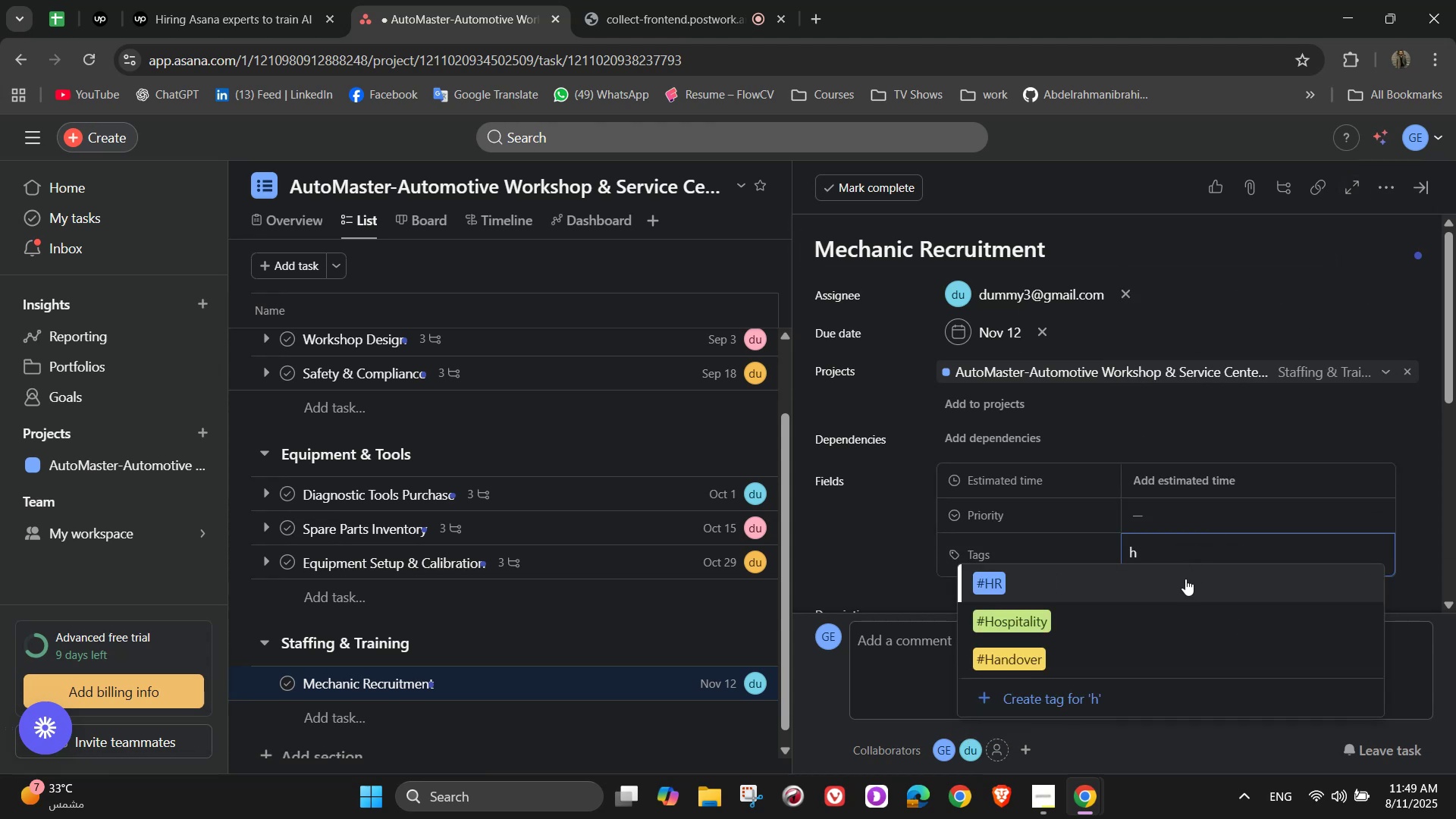 
left_click([1184, 585])
 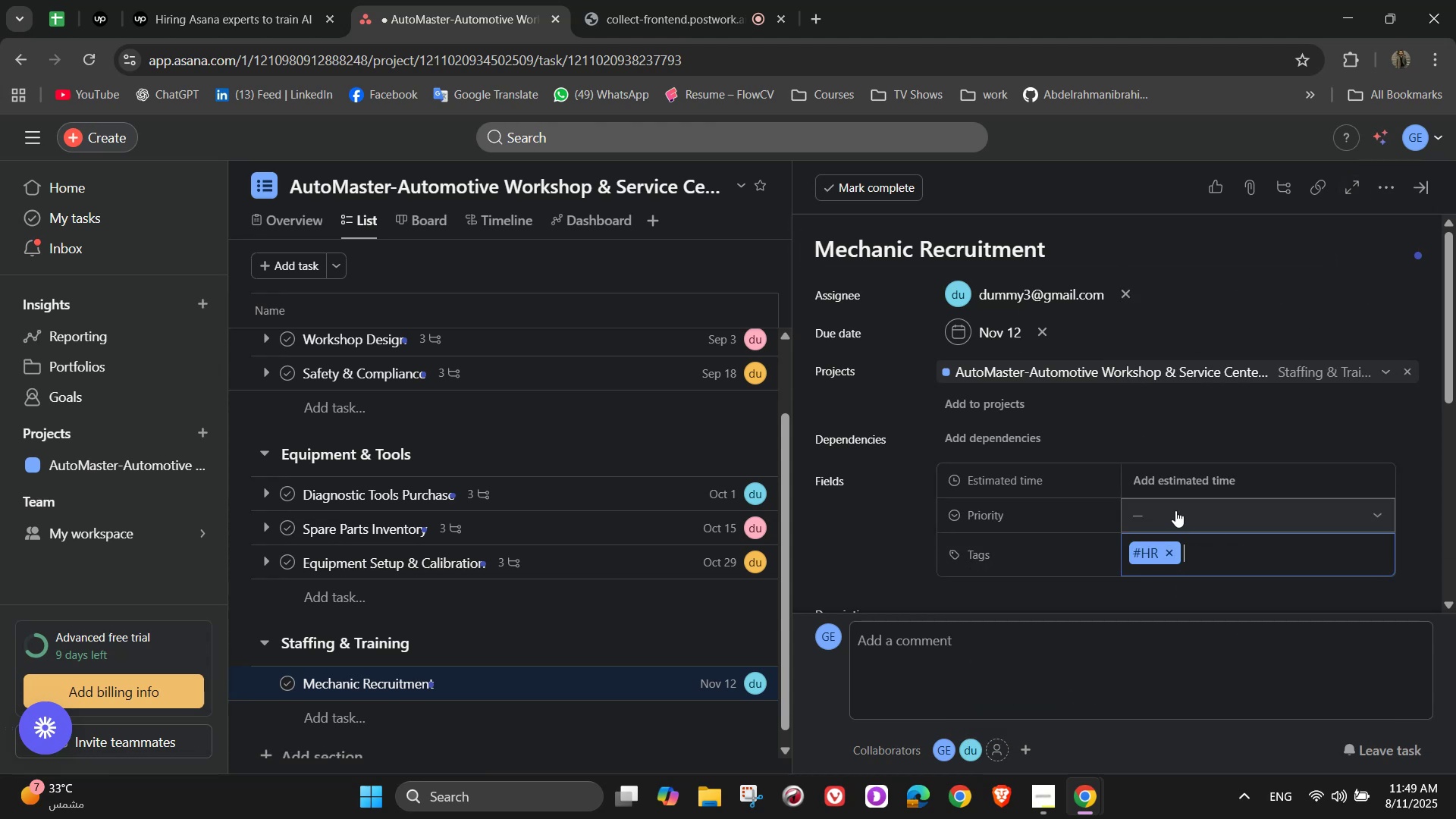 
left_click([1175, 509])
 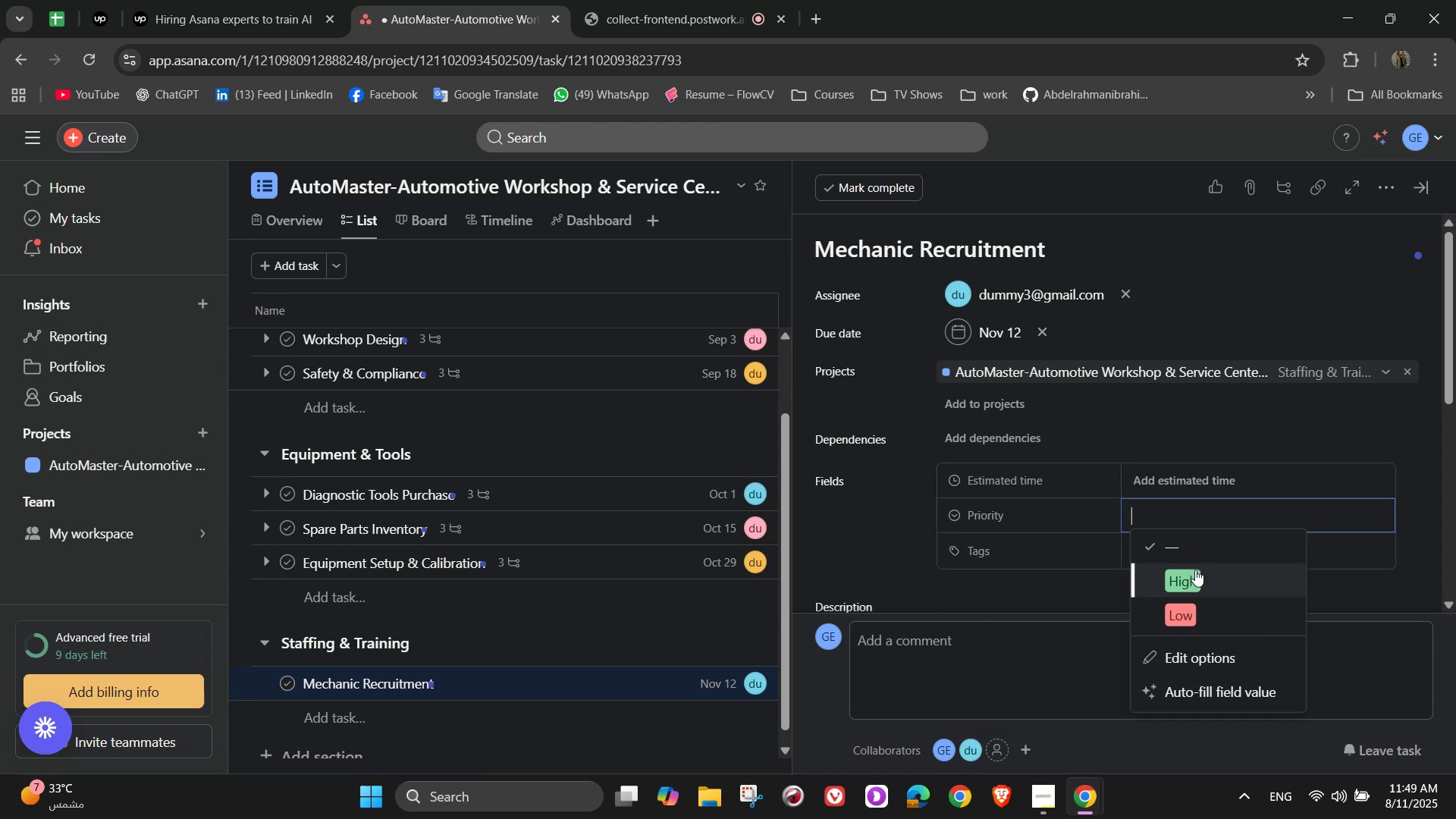 
wait(5.79)
 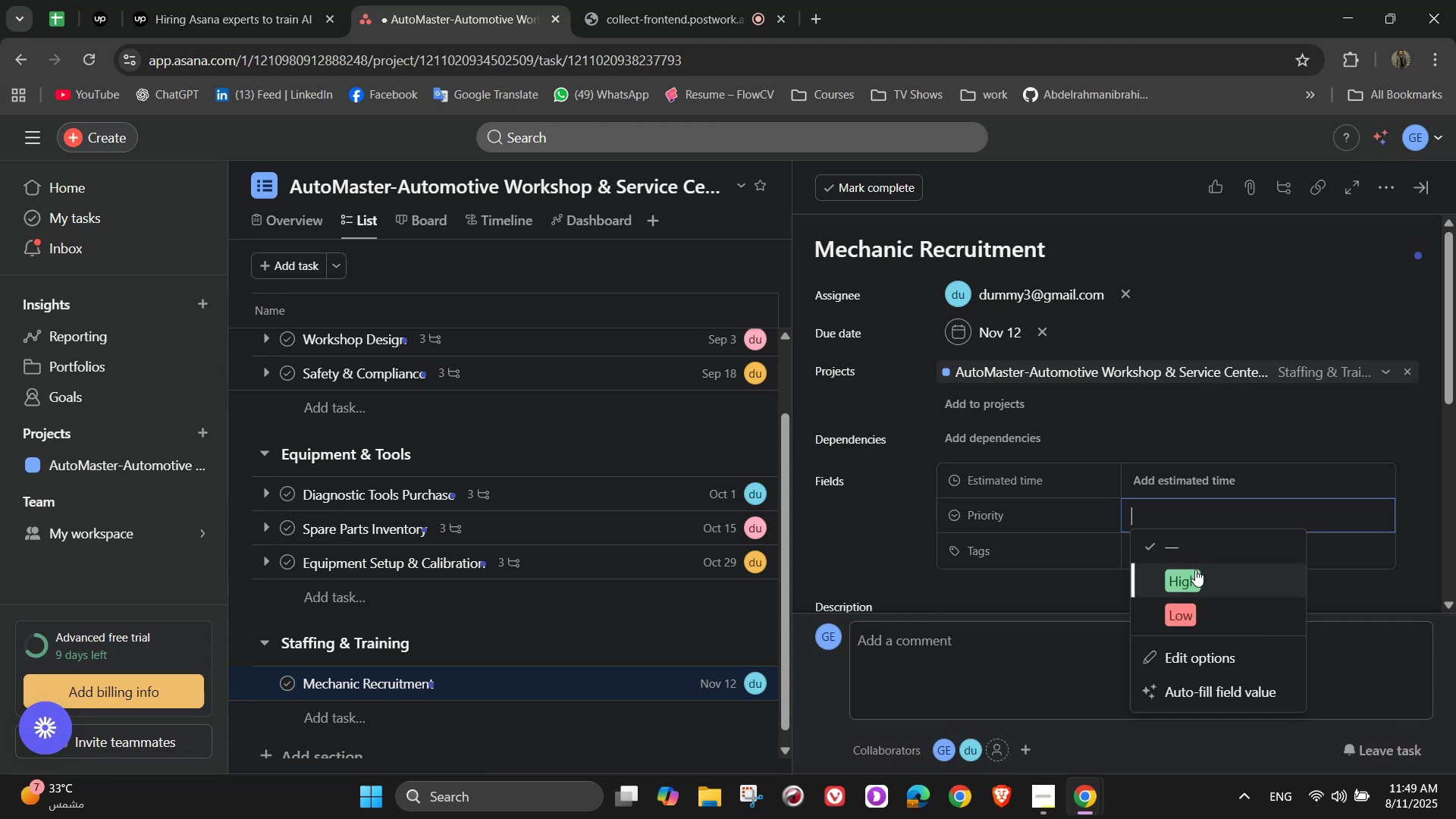 
left_click([1195, 570])
 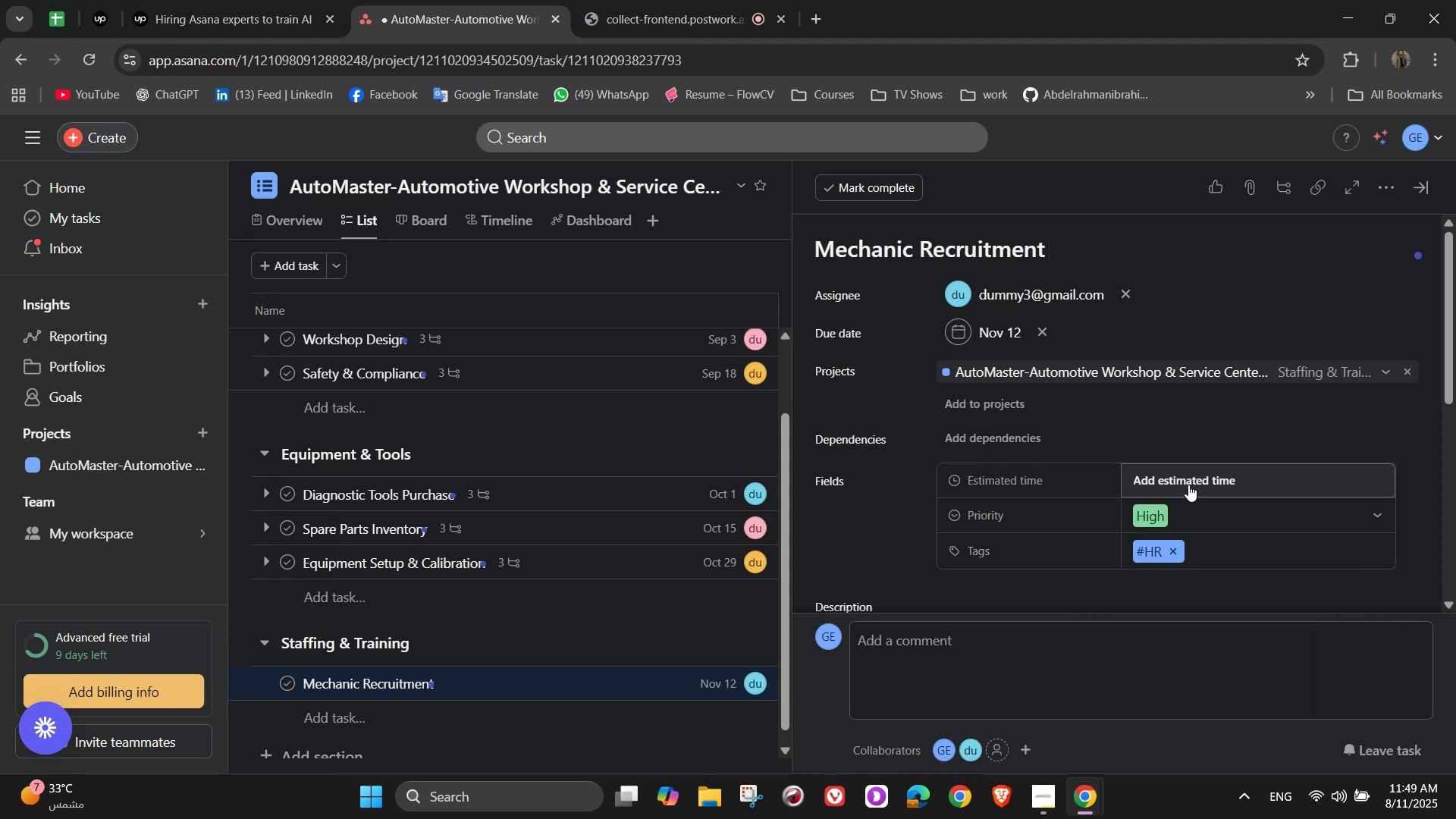 
left_click([1188, 484])
 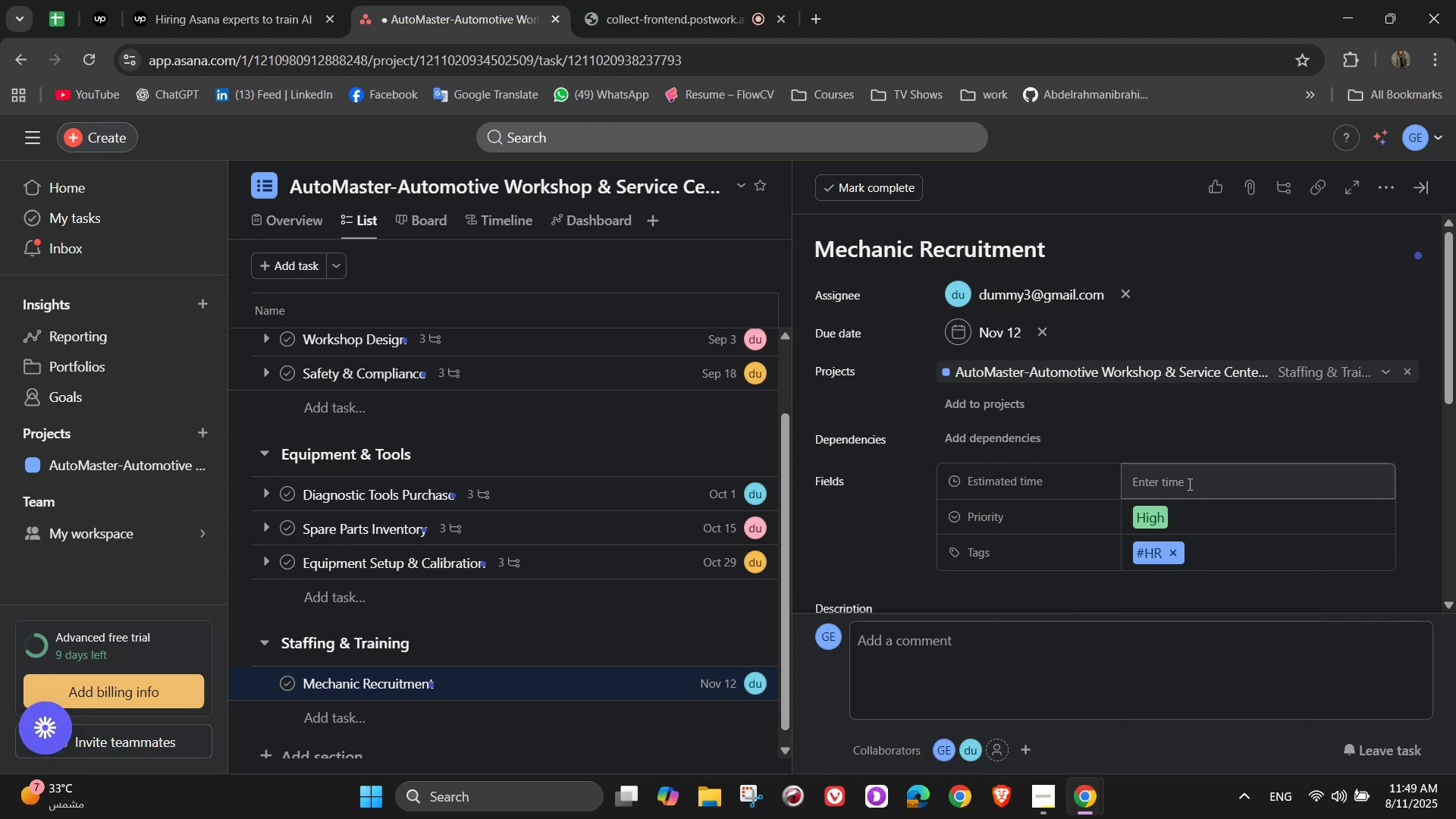 
left_click([1188, 484])
 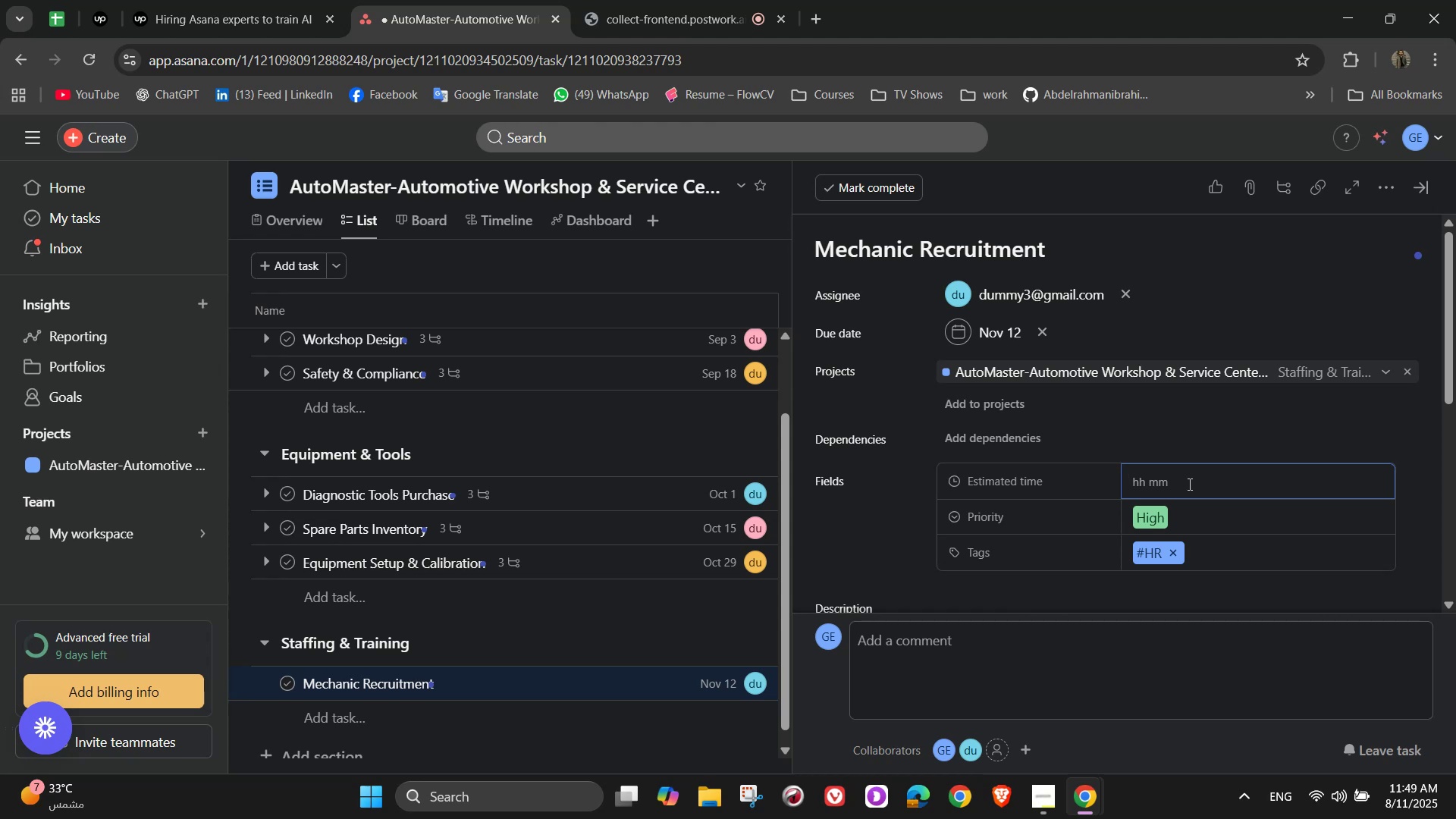 
wait(20.39)
 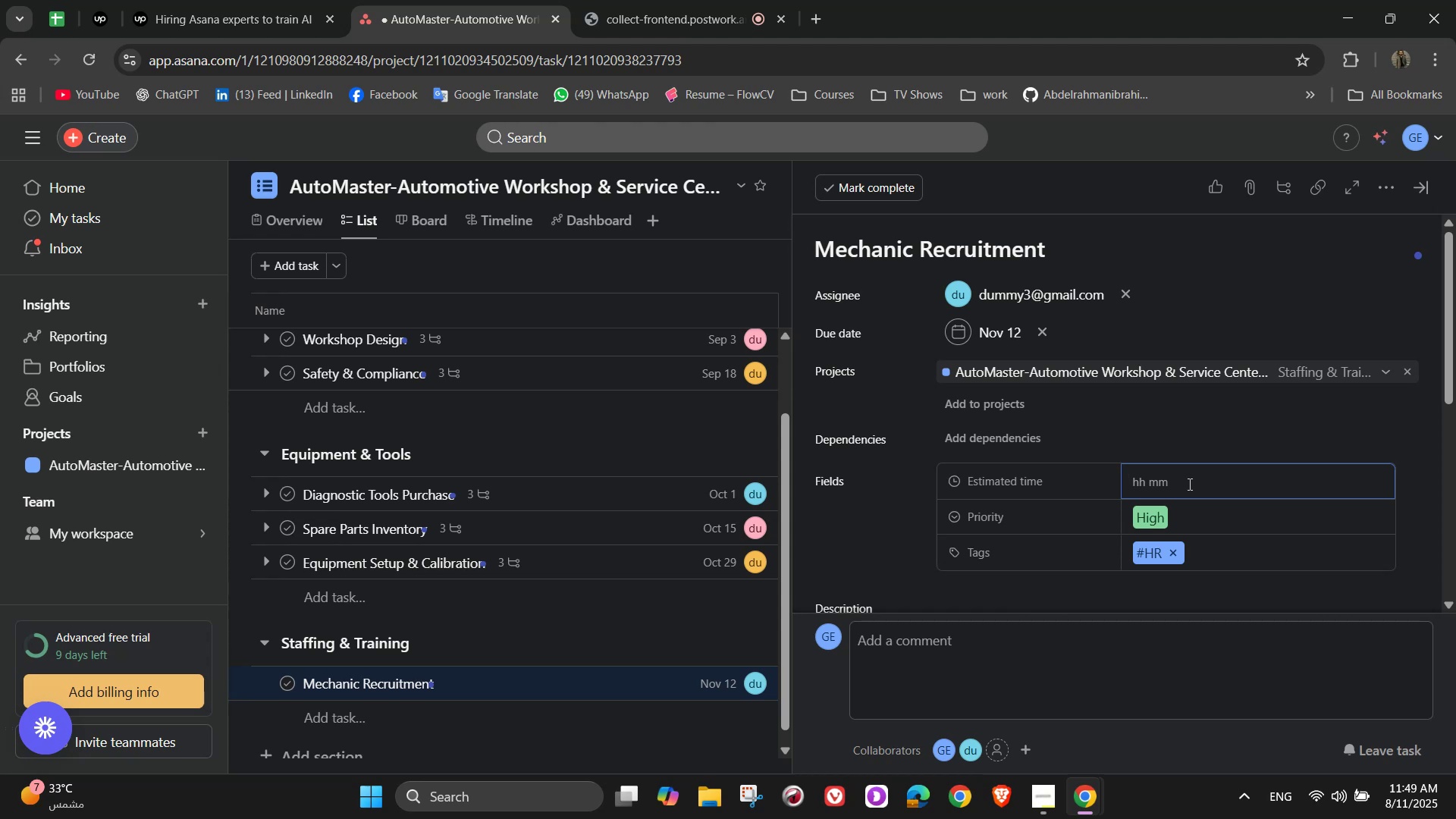 
key(Numpad0)
 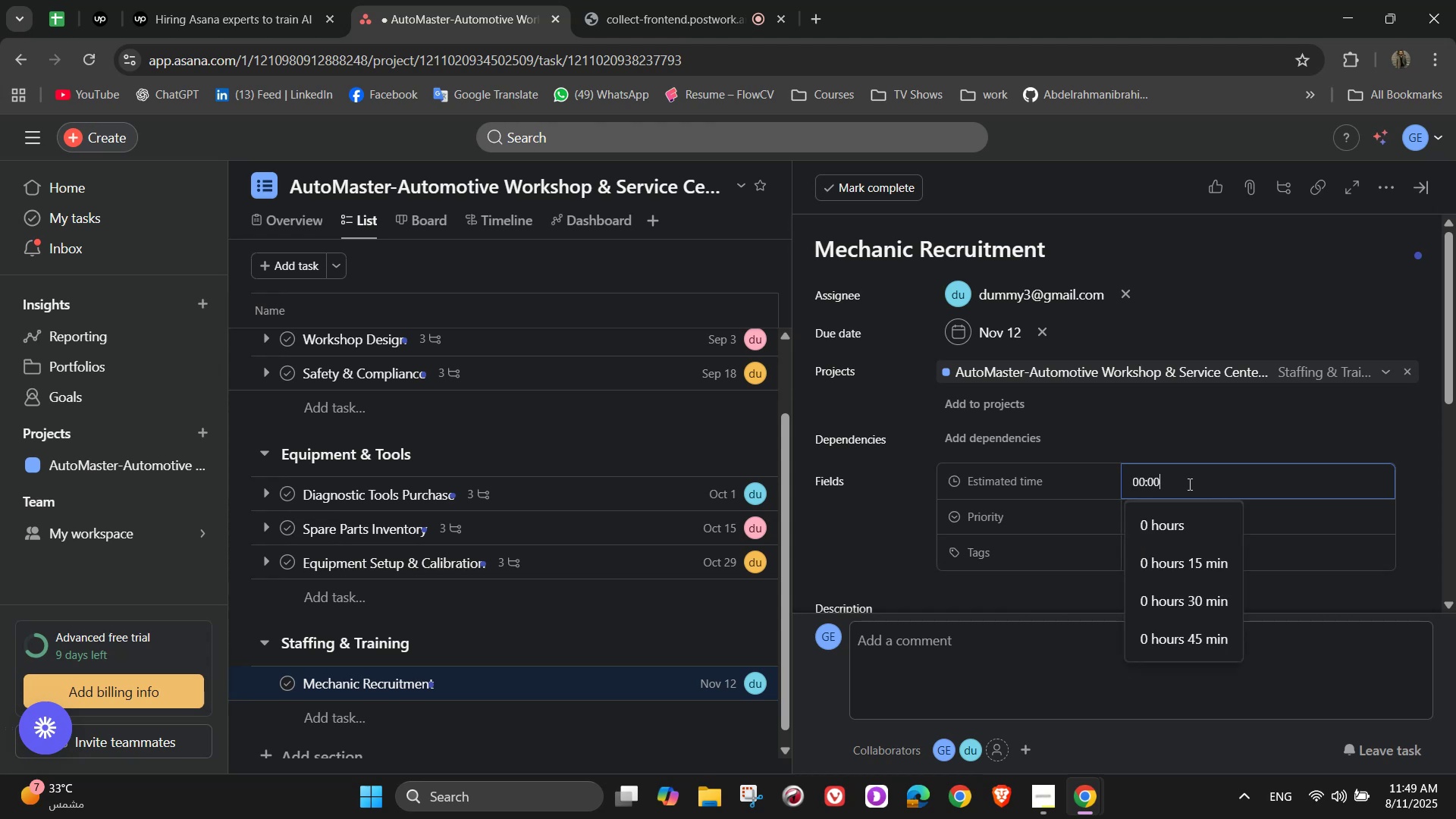 
key(Backspace)
 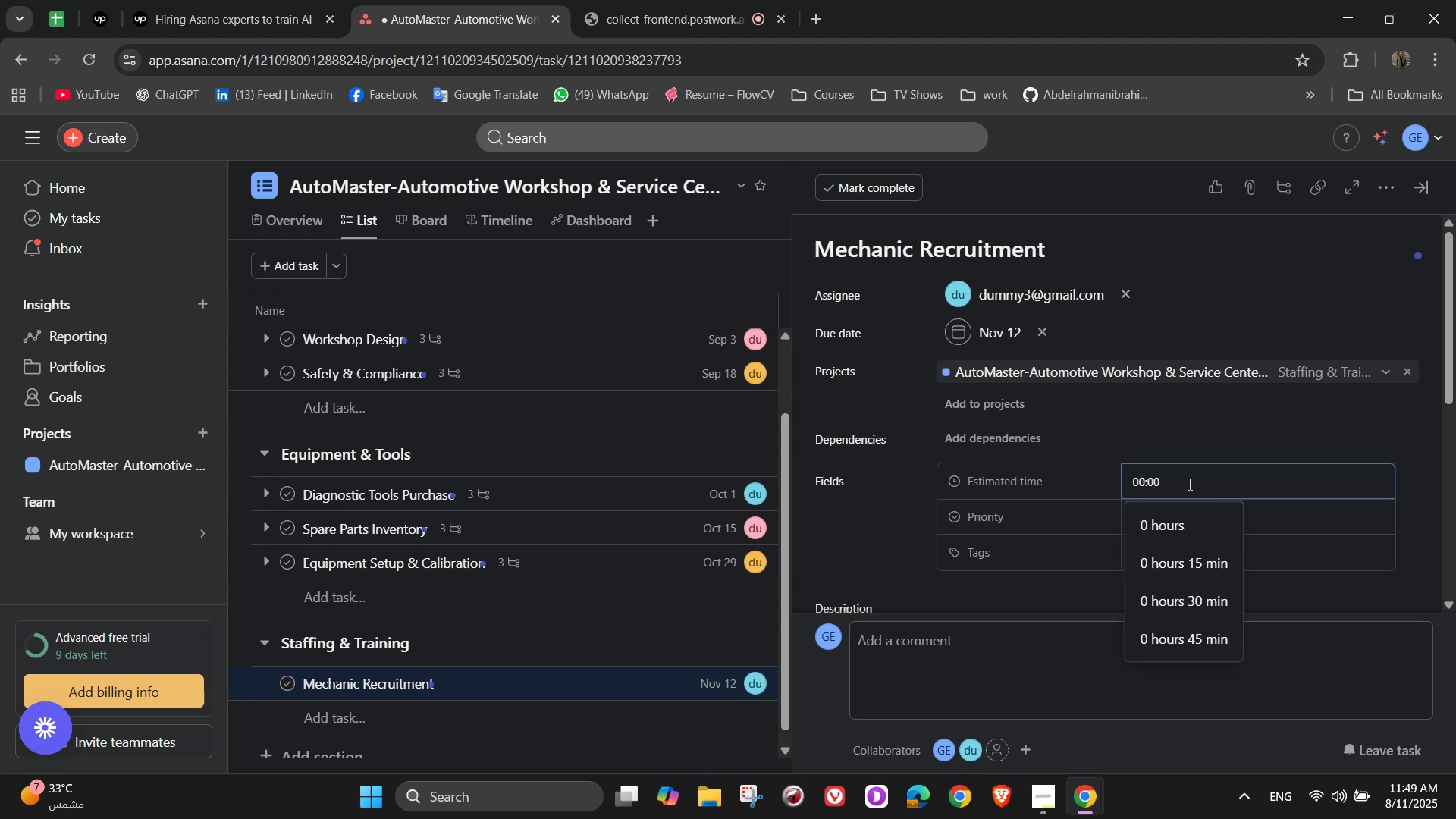 
key(Numpad2)
 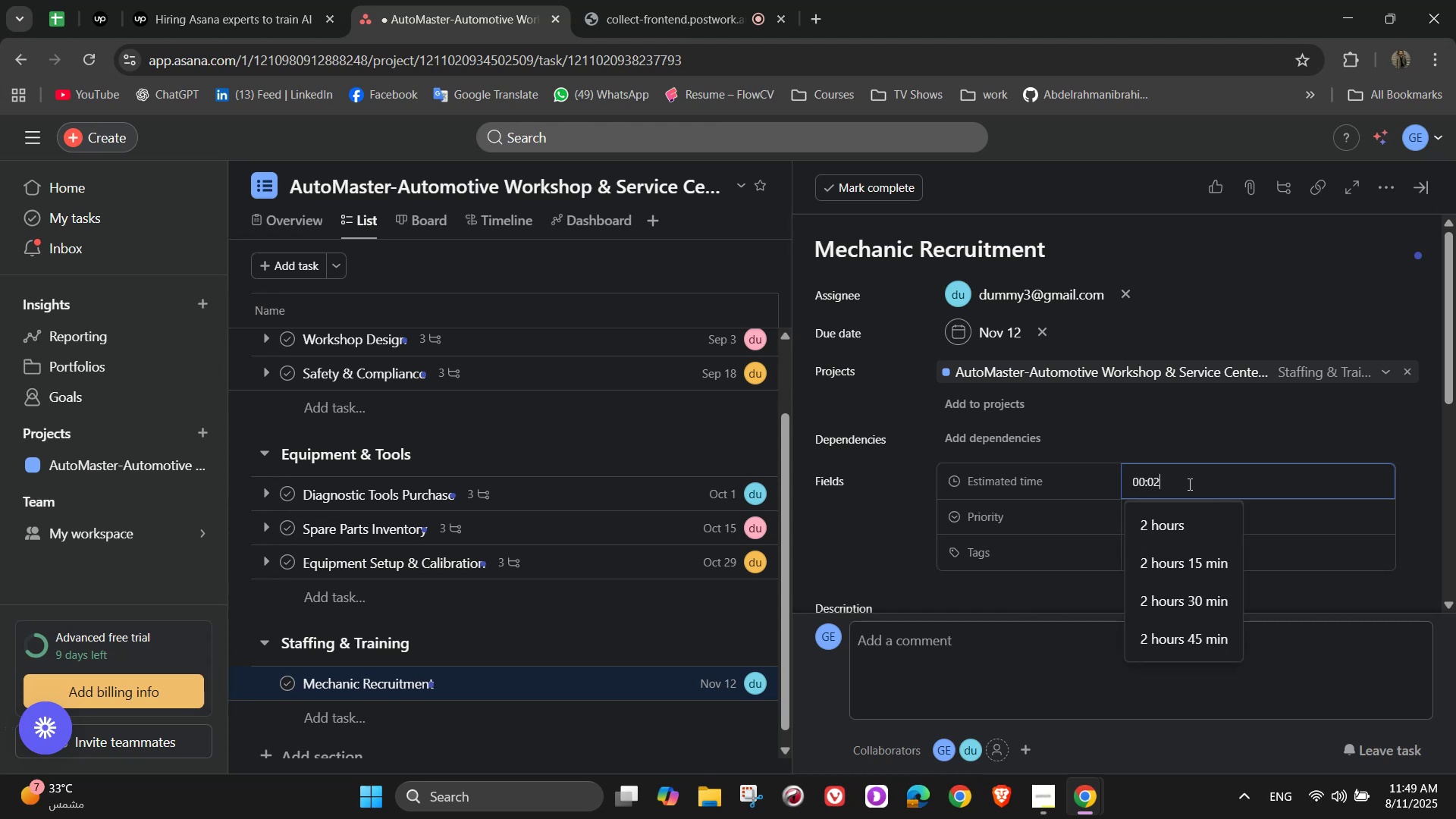 
key(Numpad2)
 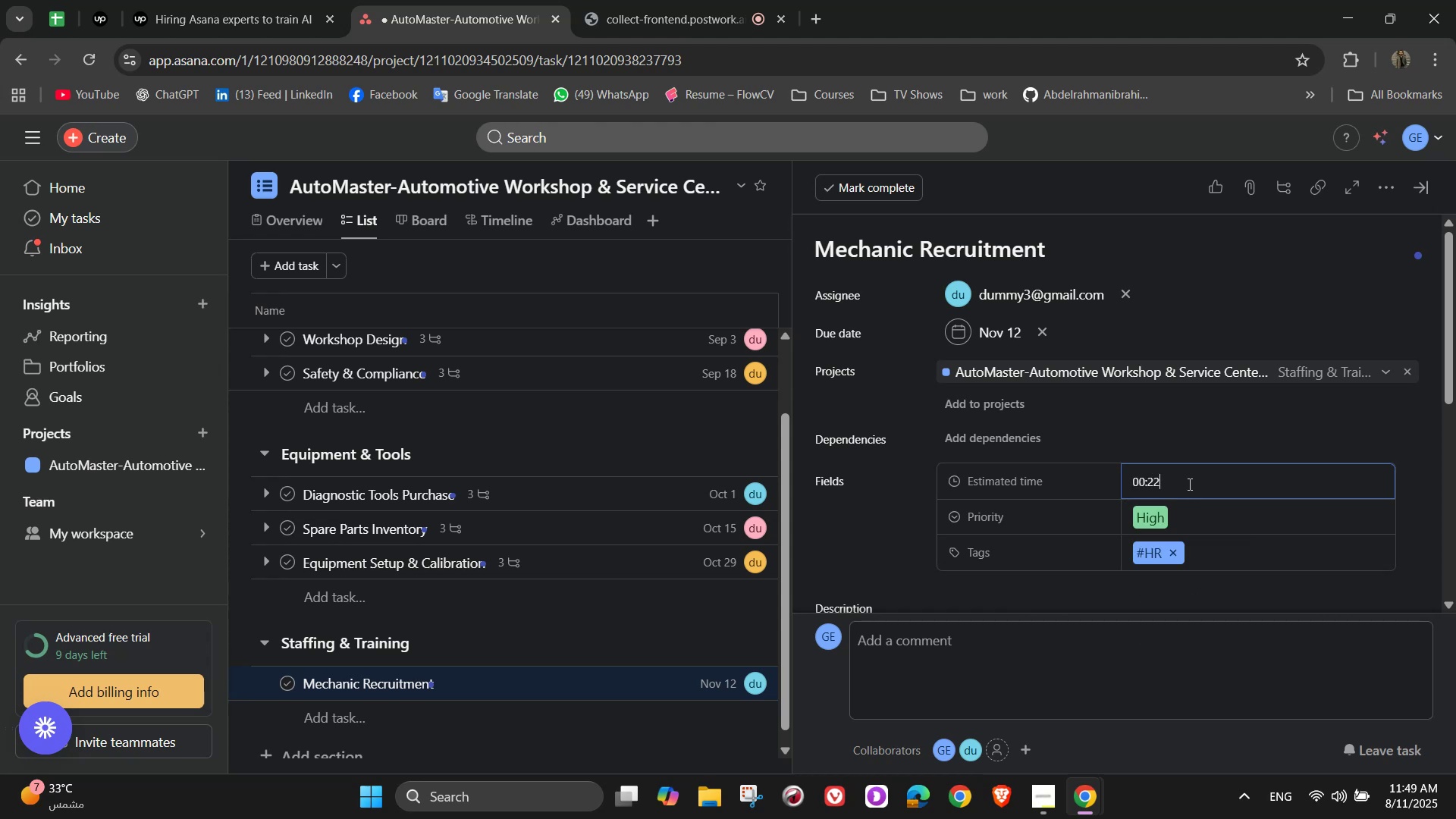 
key(Numpad0)
 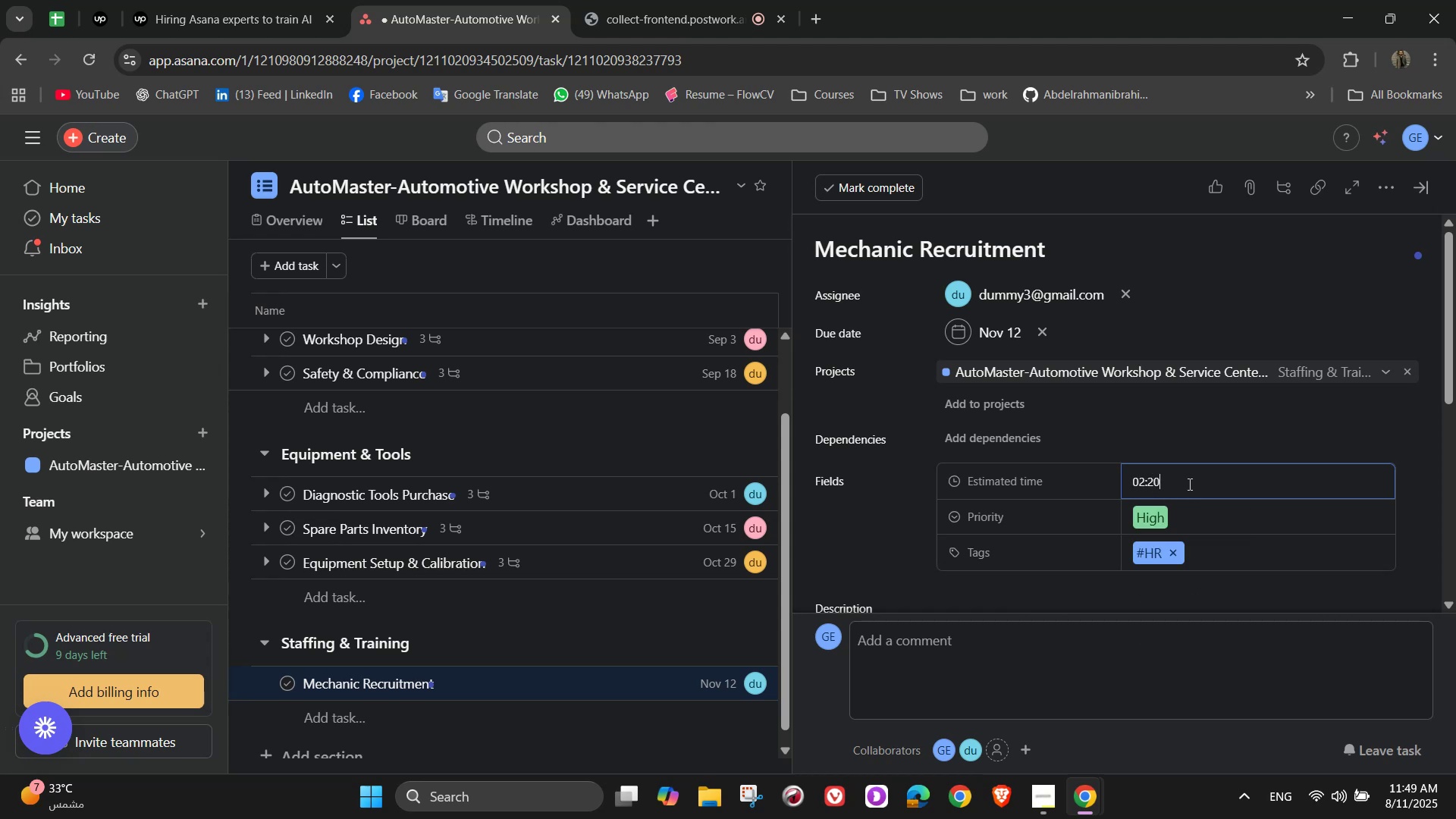 
key(Numpad0)
 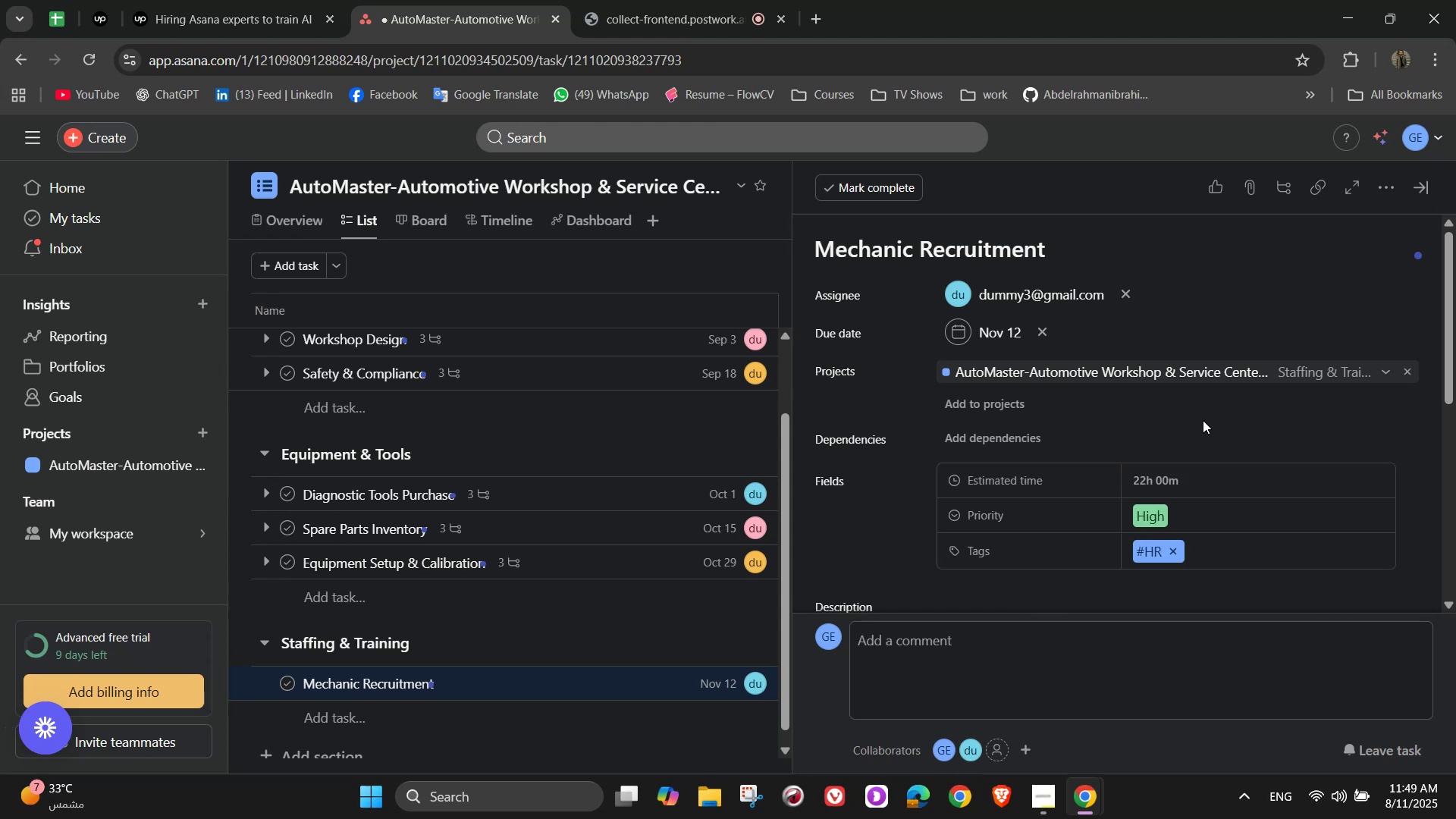 
scroll: coordinate [1203, 431], scroll_direction: down, amount: 2.0
 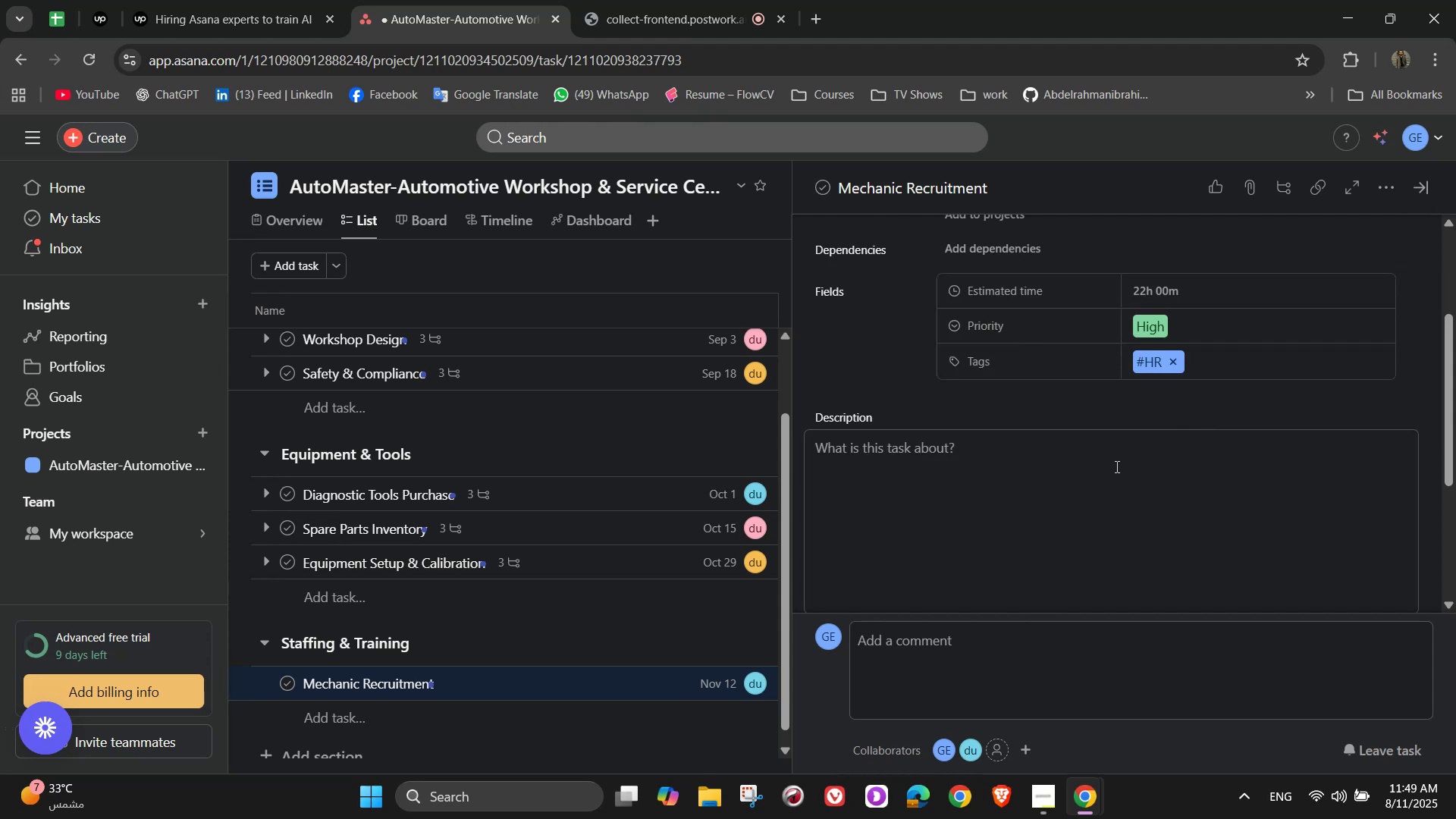 
left_click([1116, 469])
 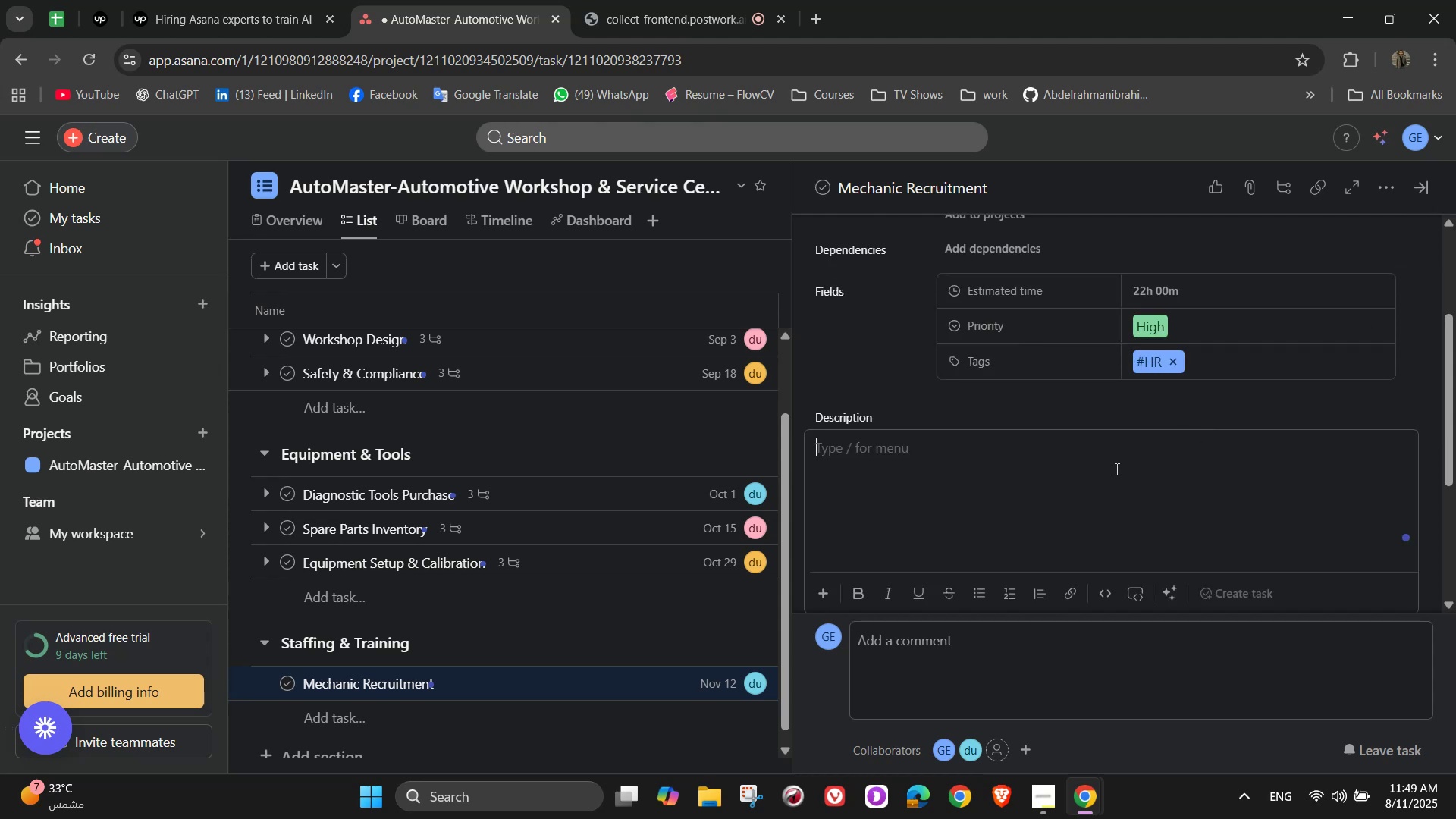 
wait(11.17)
 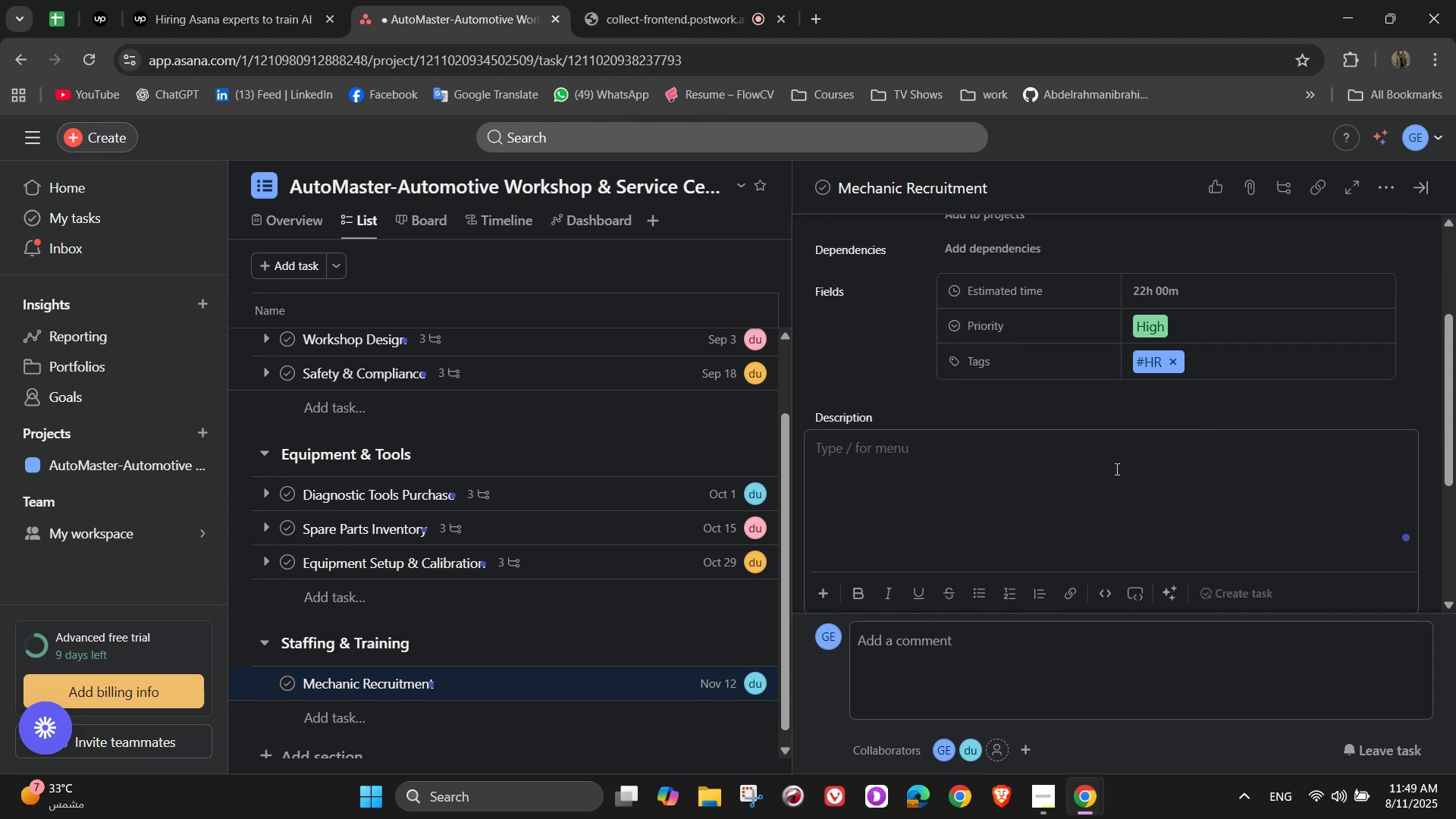 
type(Hire skilled and certified)
 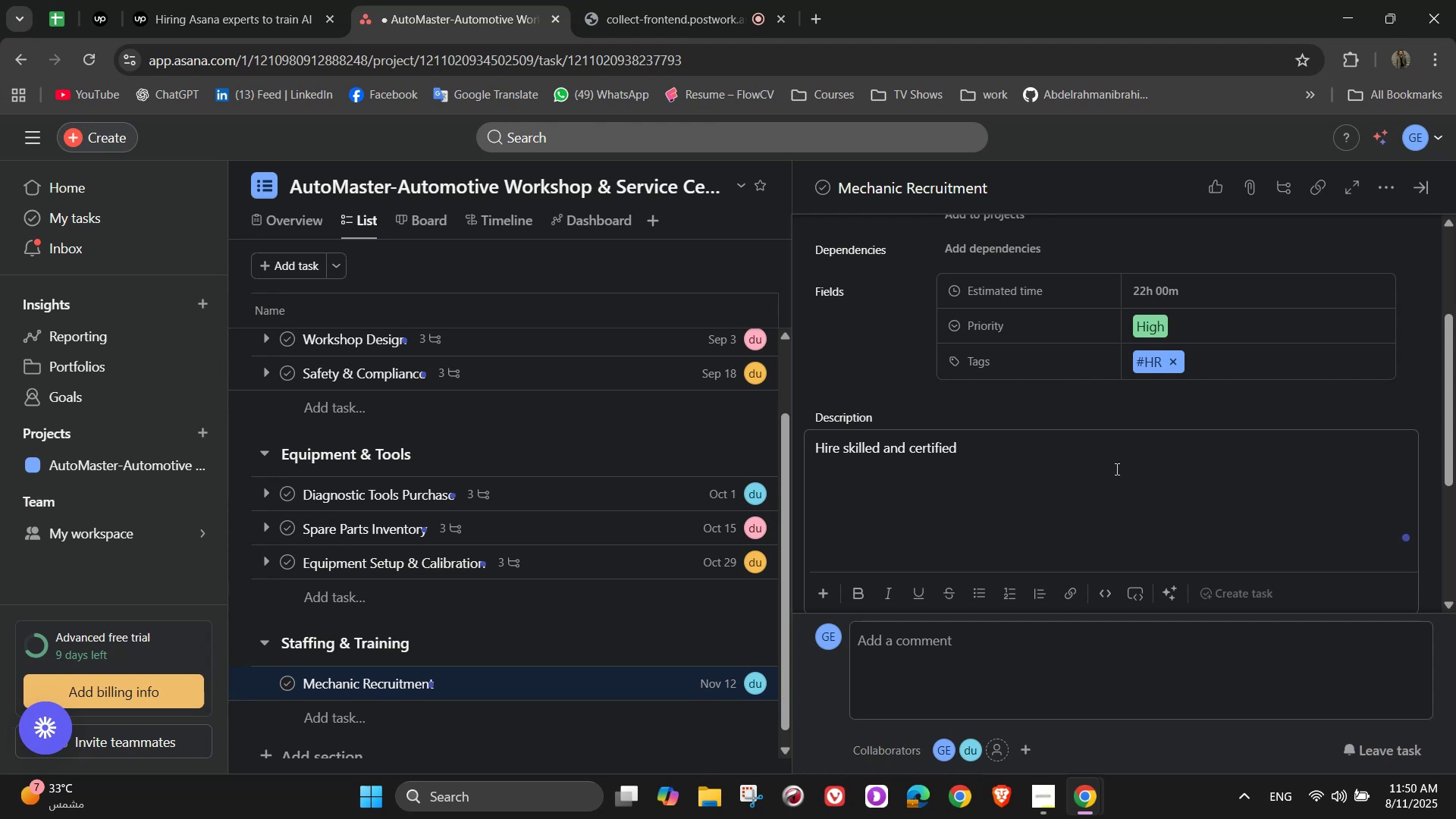 
wait(5.36)
 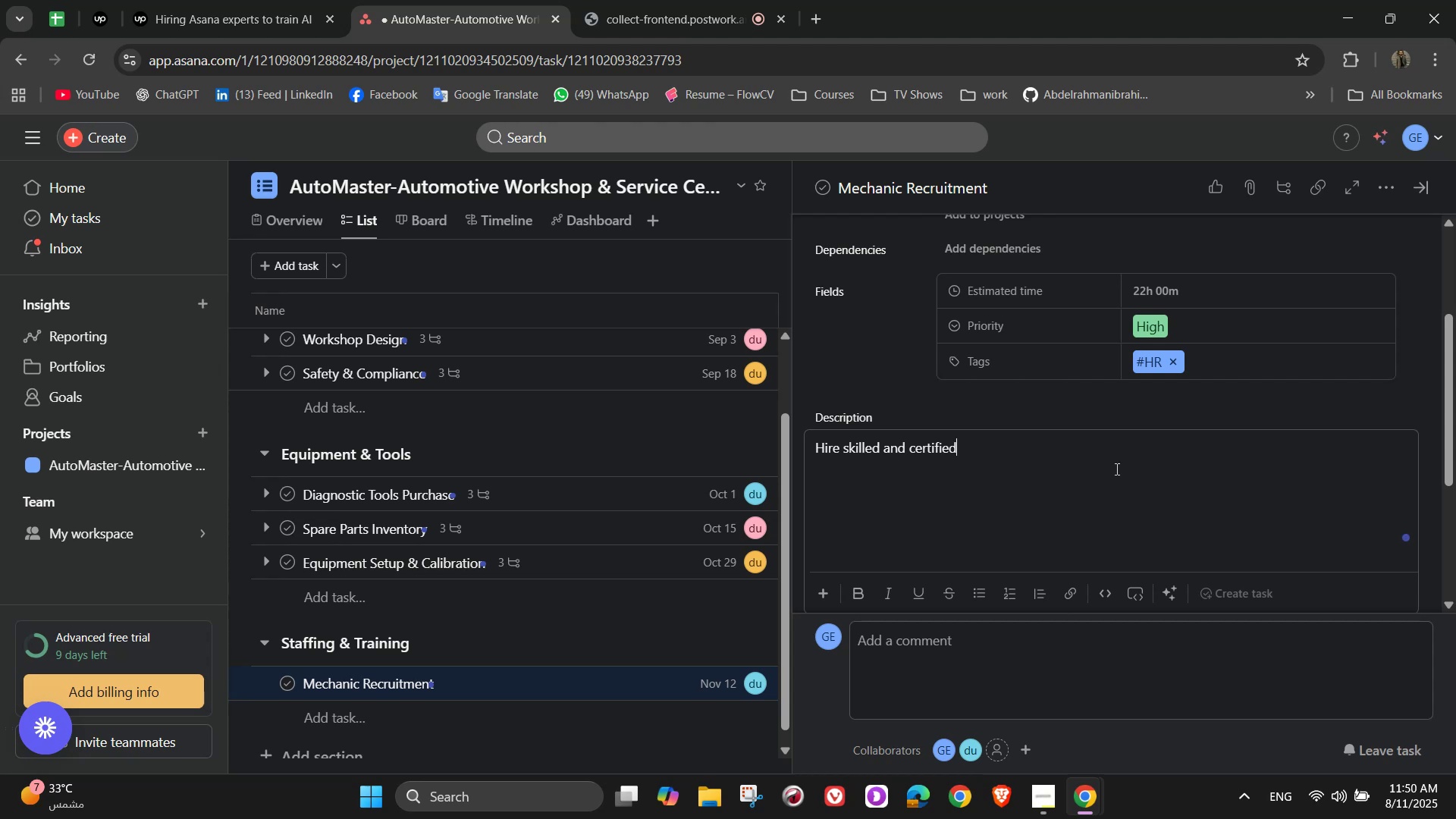 
type( automotive tech)
 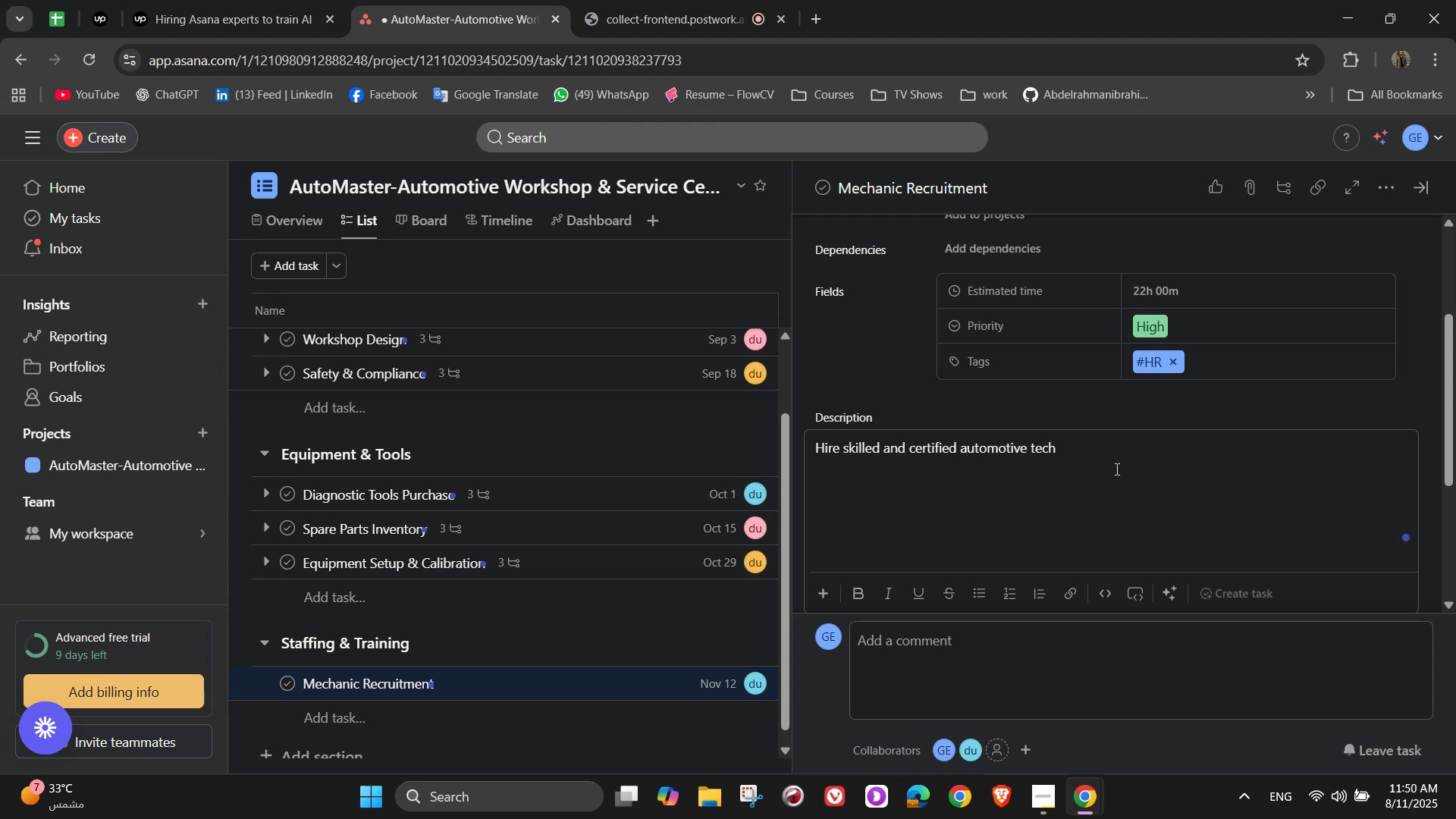 
type(nicians)
 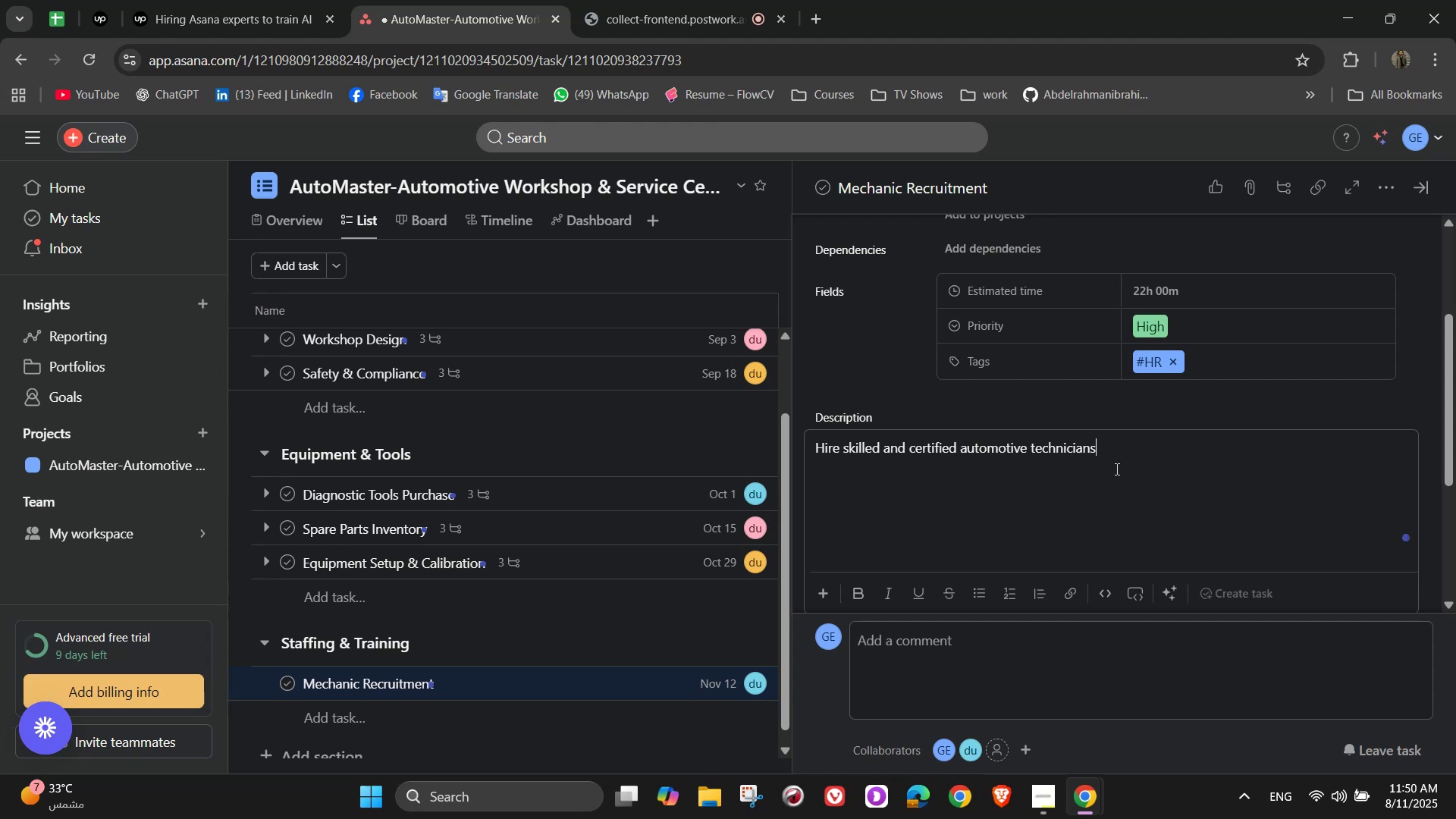 
scroll: coordinate [993, 451], scroll_direction: down, amount: 2.0
 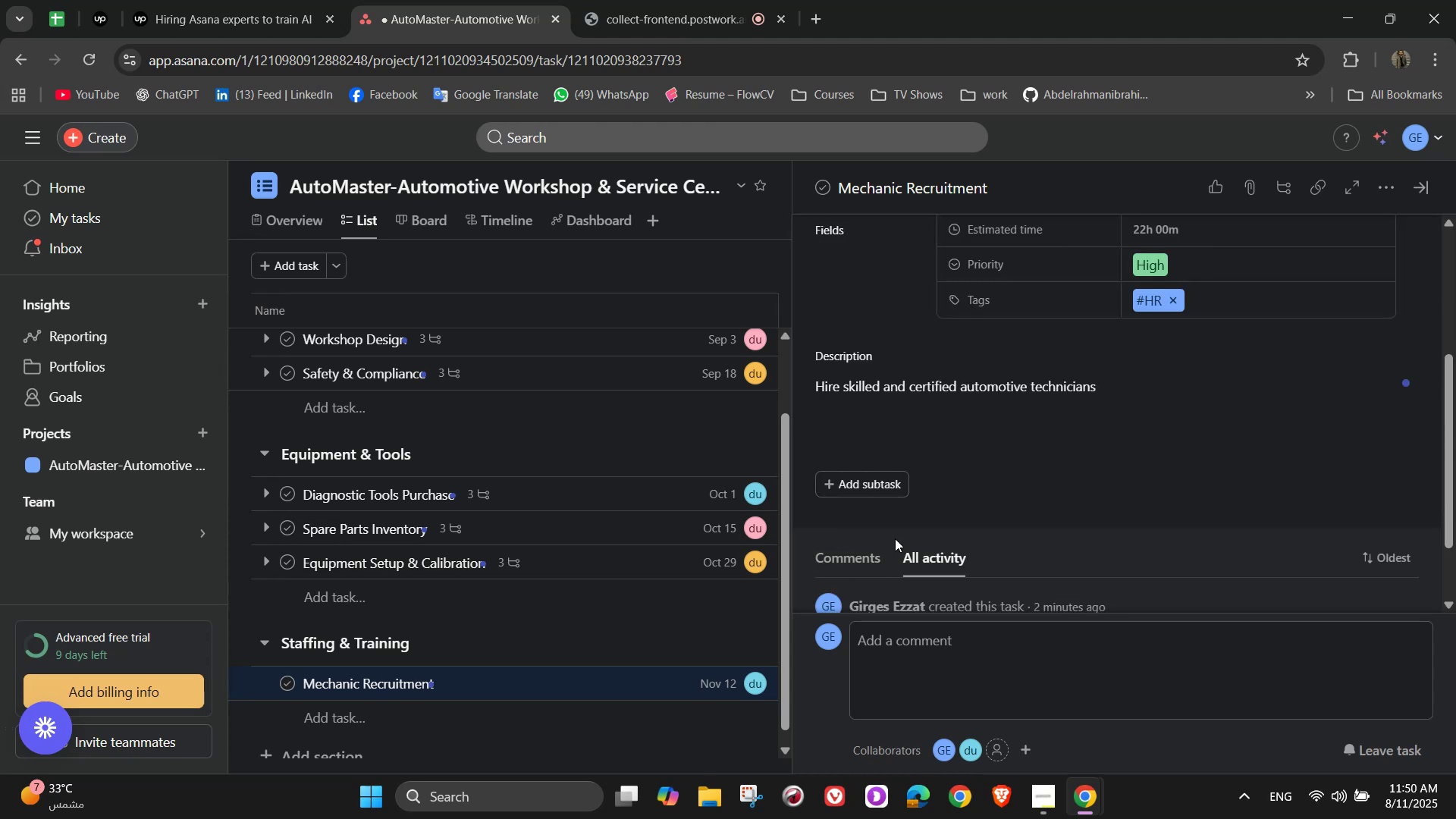 
left_click([896, 488])
 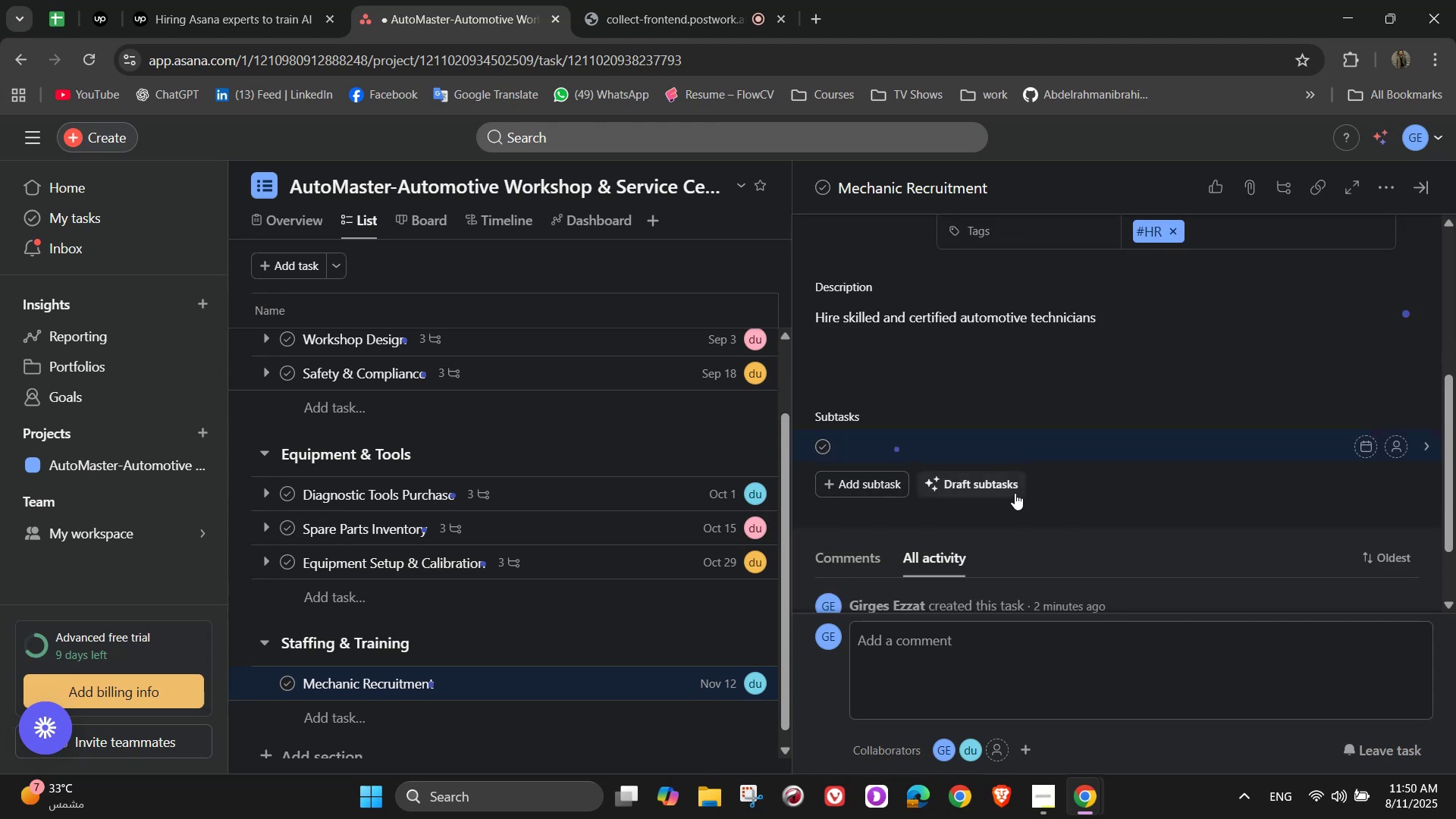 
type(Speciat)
key(Backspace)
type(lties in electrical systems engines, and body repair)
 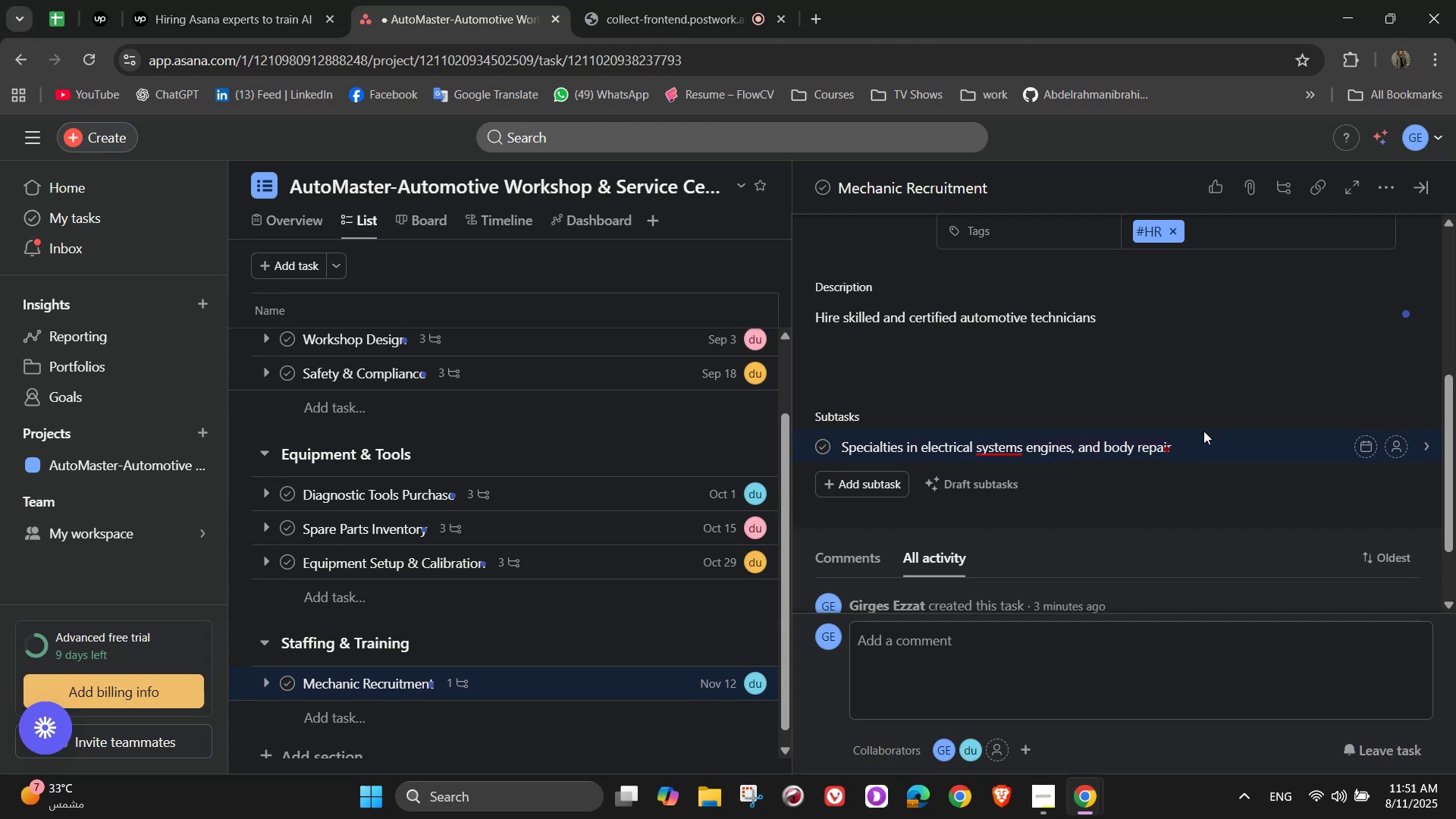 
mouse_move([1007, 466])
 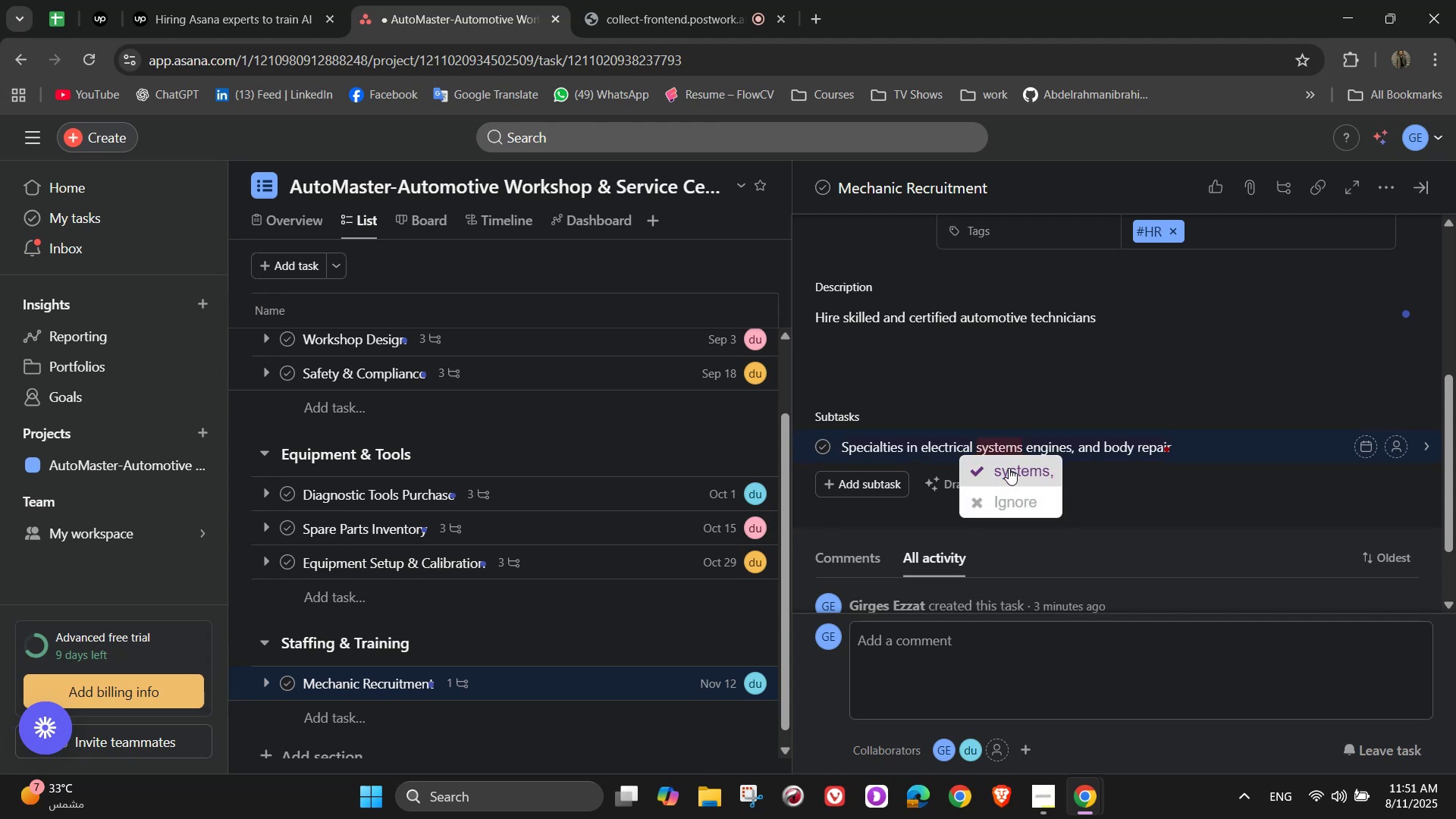 
left_click([1009, 468])
 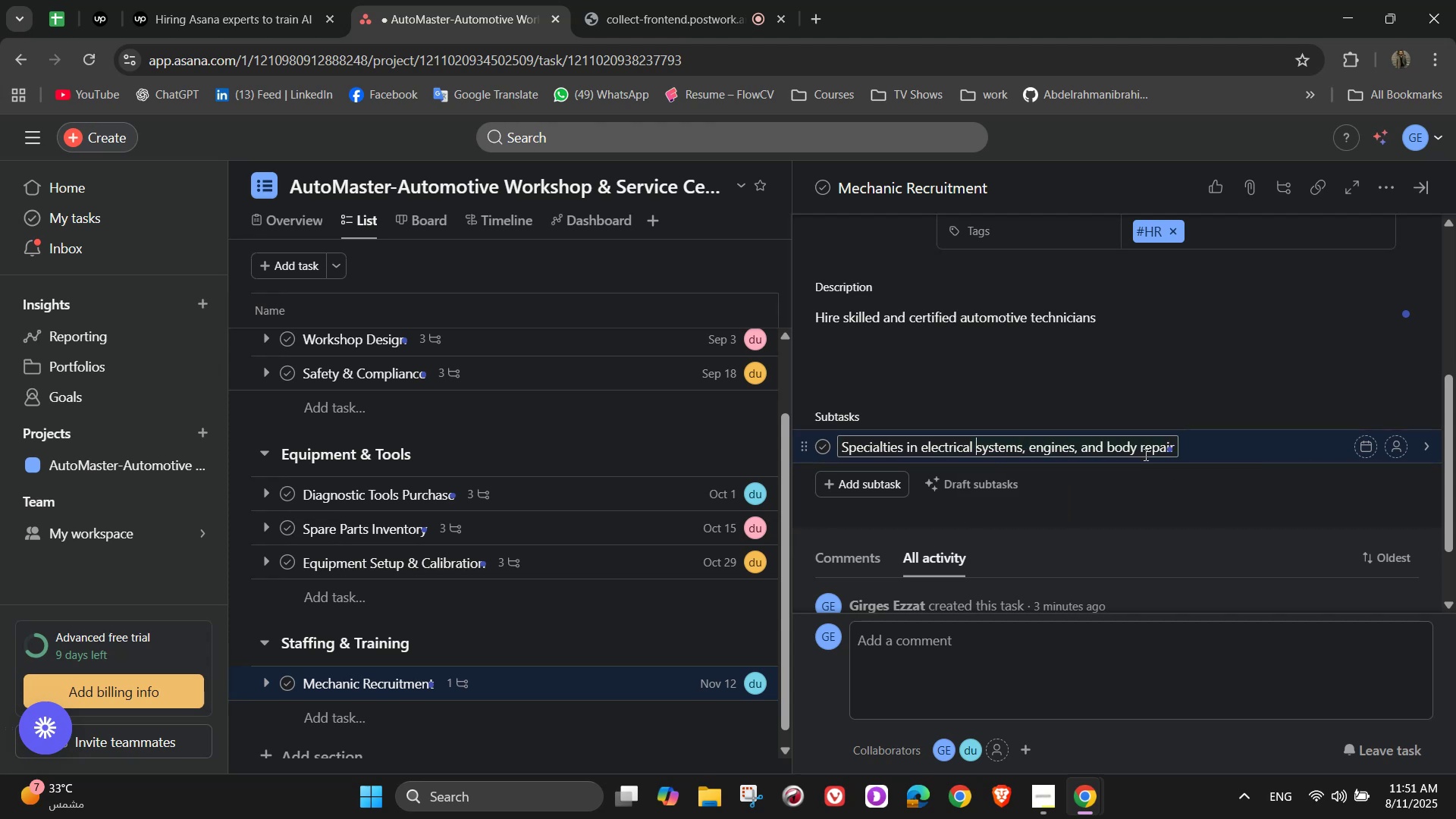 
left_click([1177, 454])
 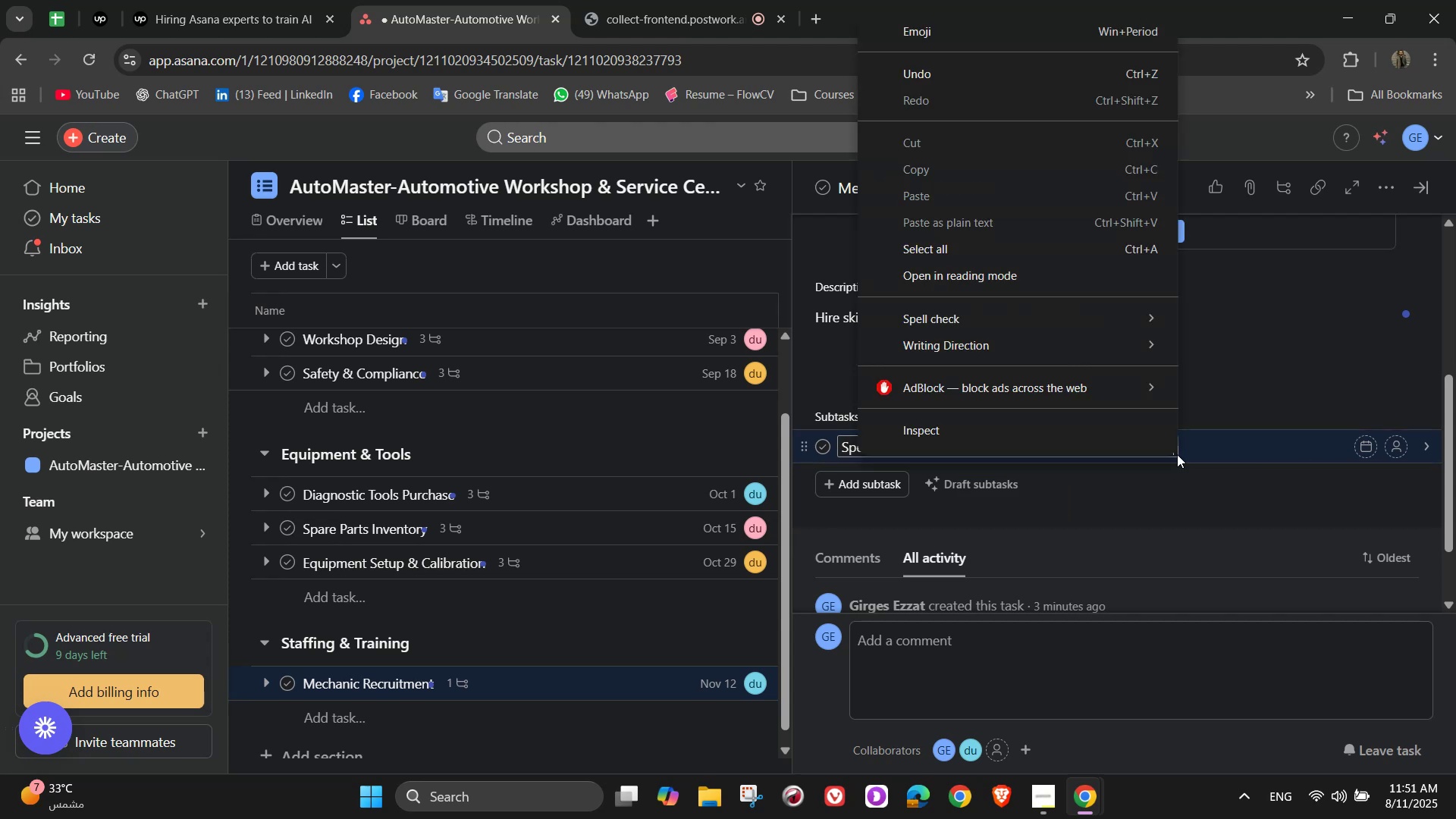 
right_click([1177, 454])
 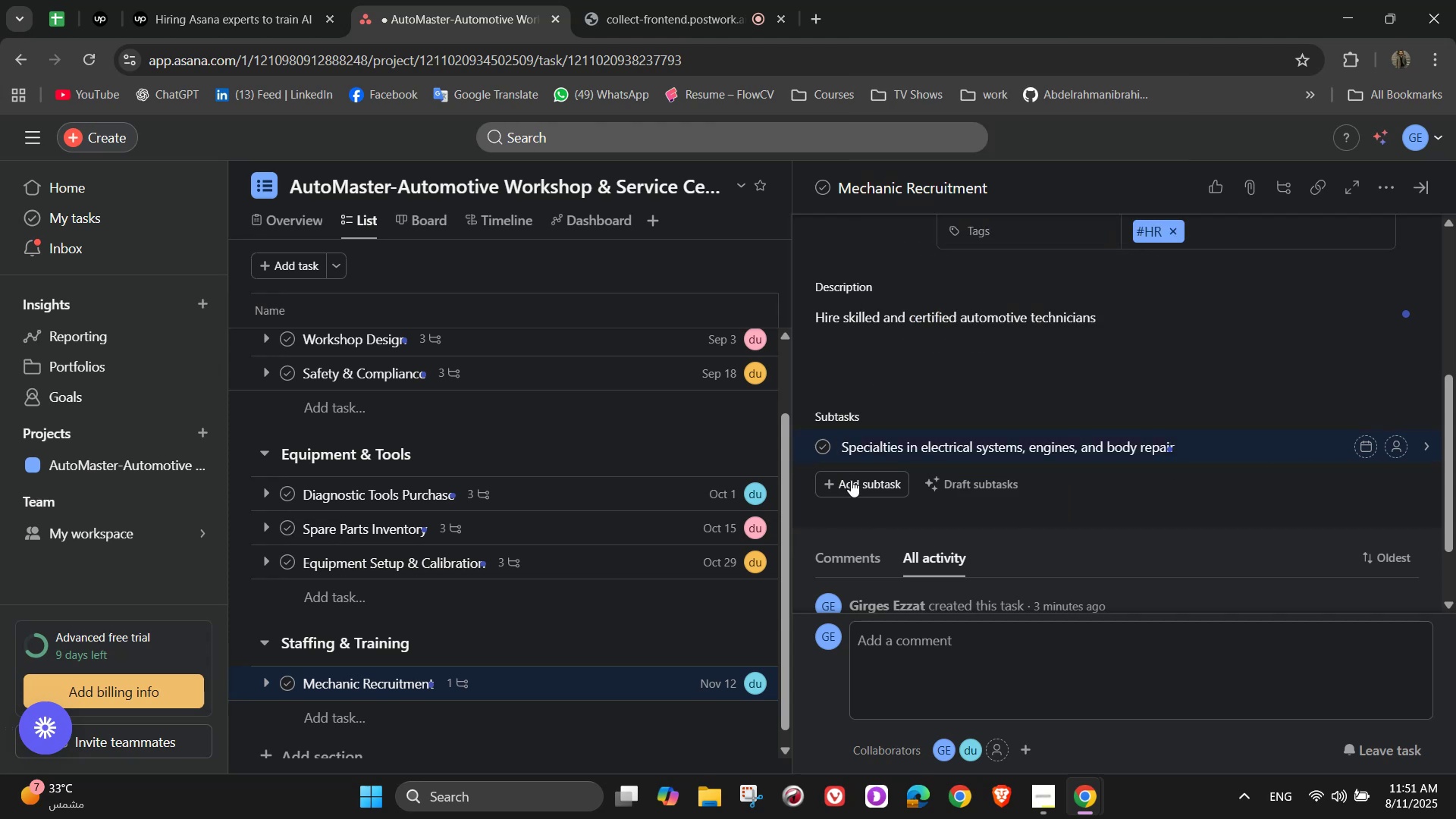 
double_click([851, 480])
 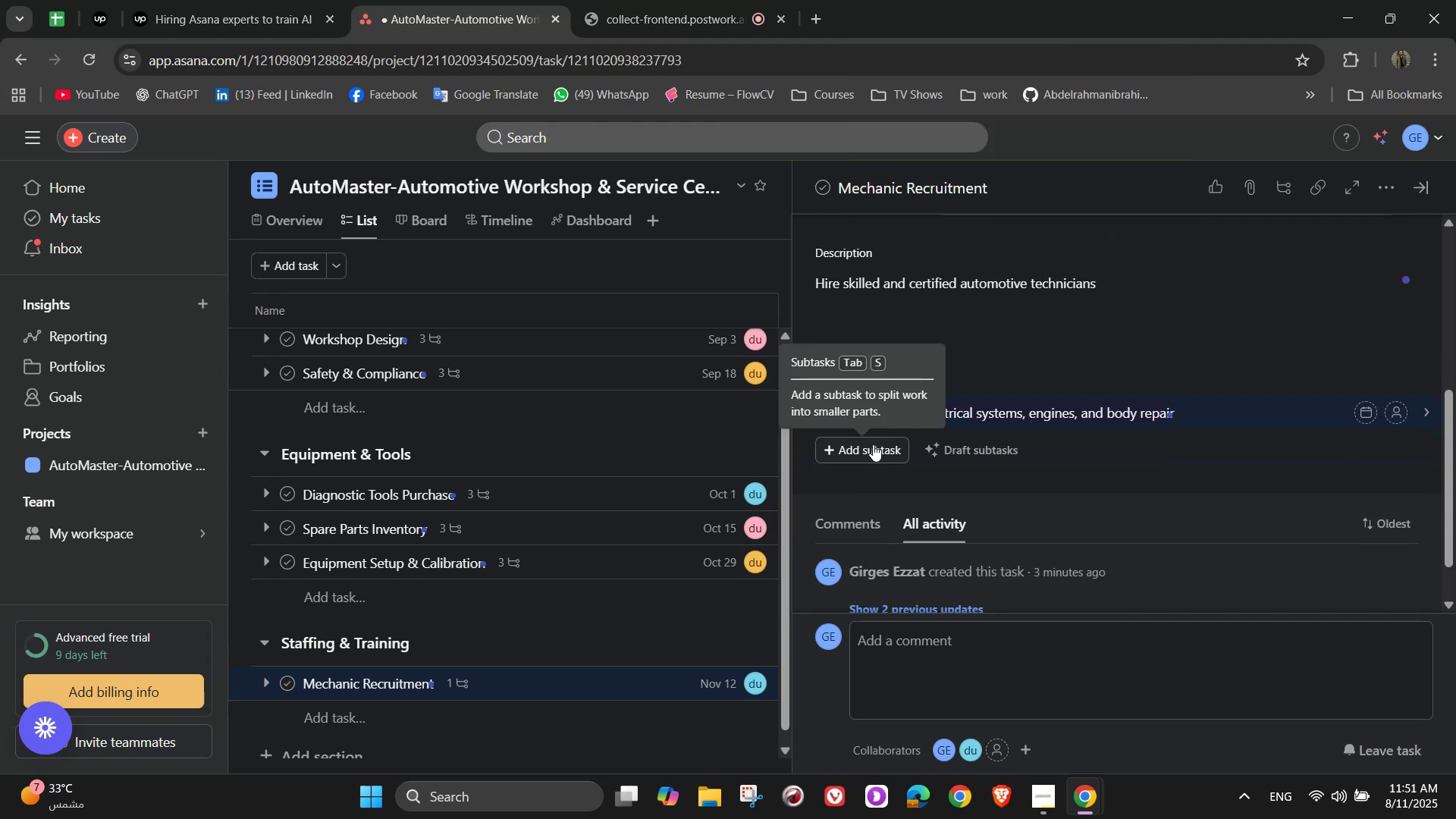 
left_click([874, 446])
 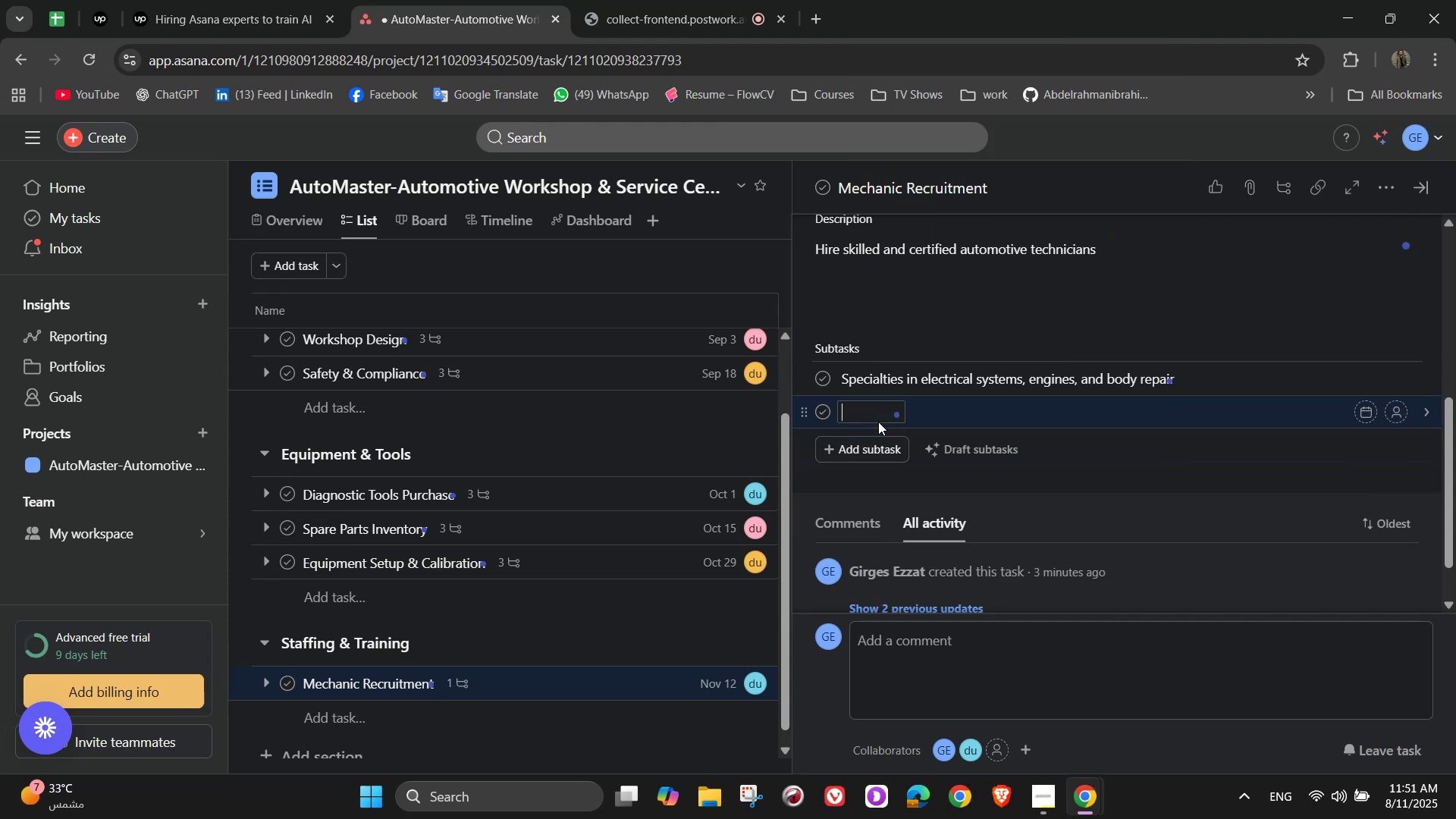 
left_click([877, 421])
 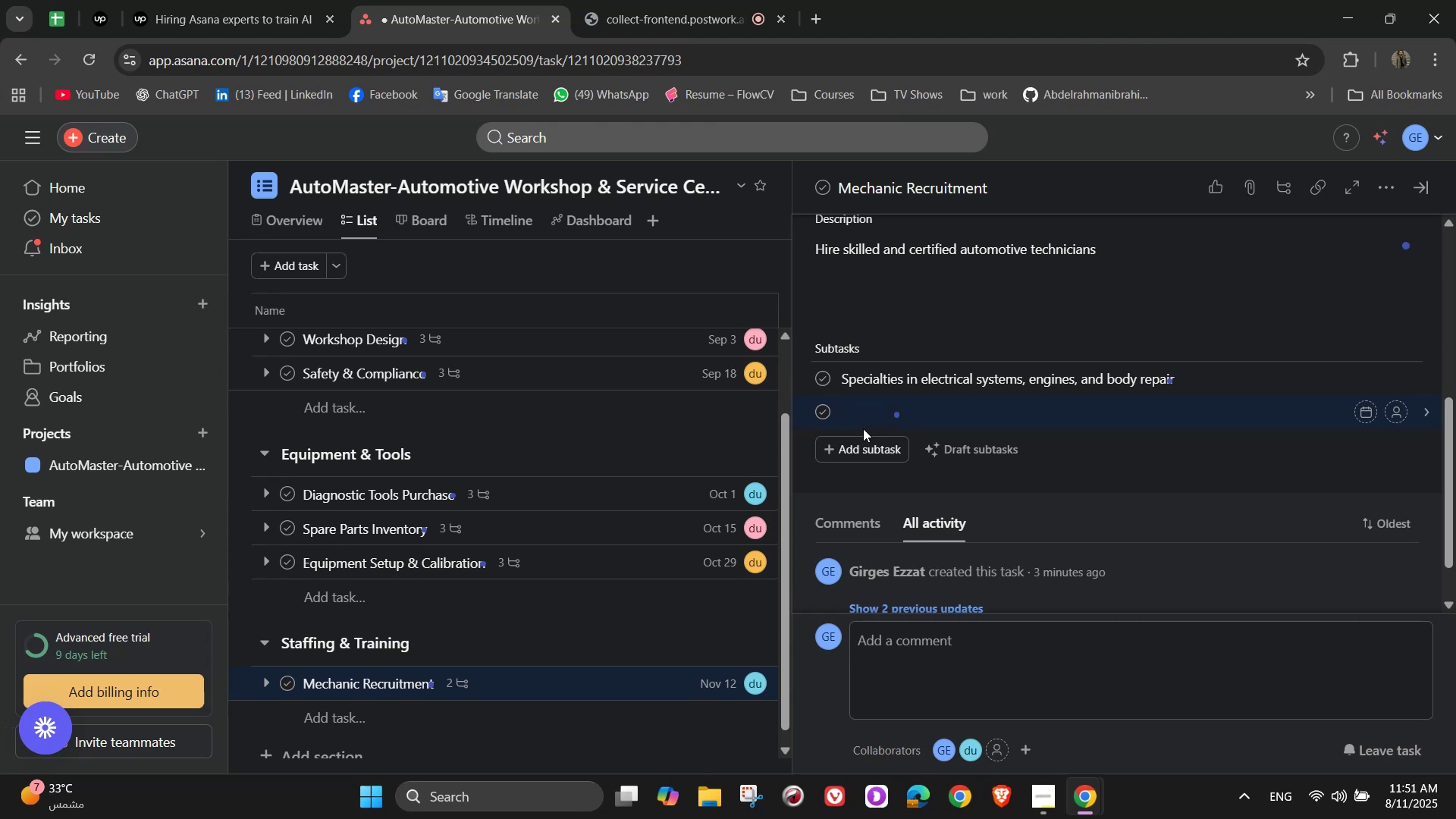 
wait(11.24)
 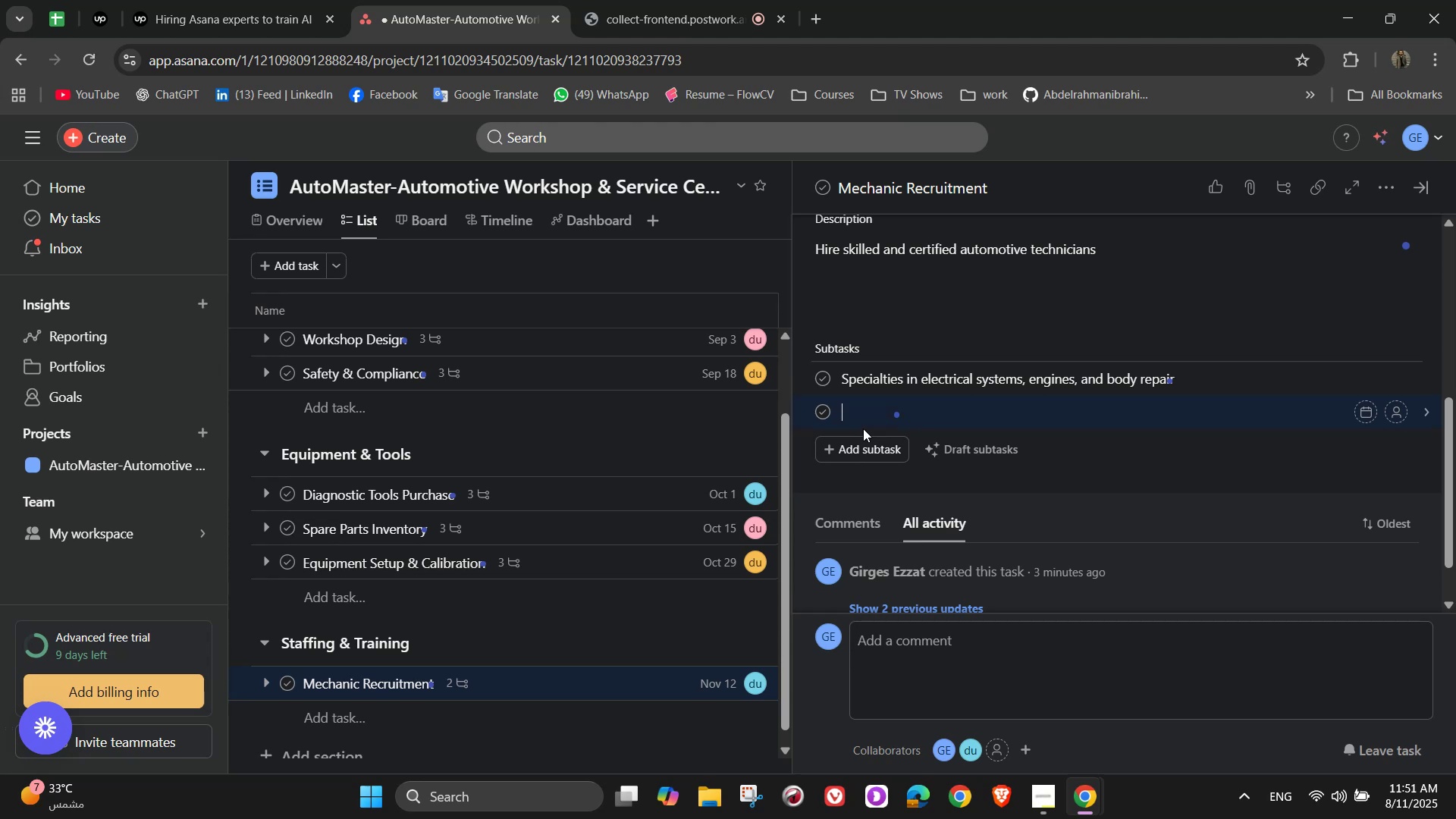 
type(Test mechanical knw)
key(Backspace)
type(owledge before hire)
key(Backspace)
type(ing)
key(NumpadEnter)
type(Provide competitive salaries and benet)
key(Backspace)
type(fits)
 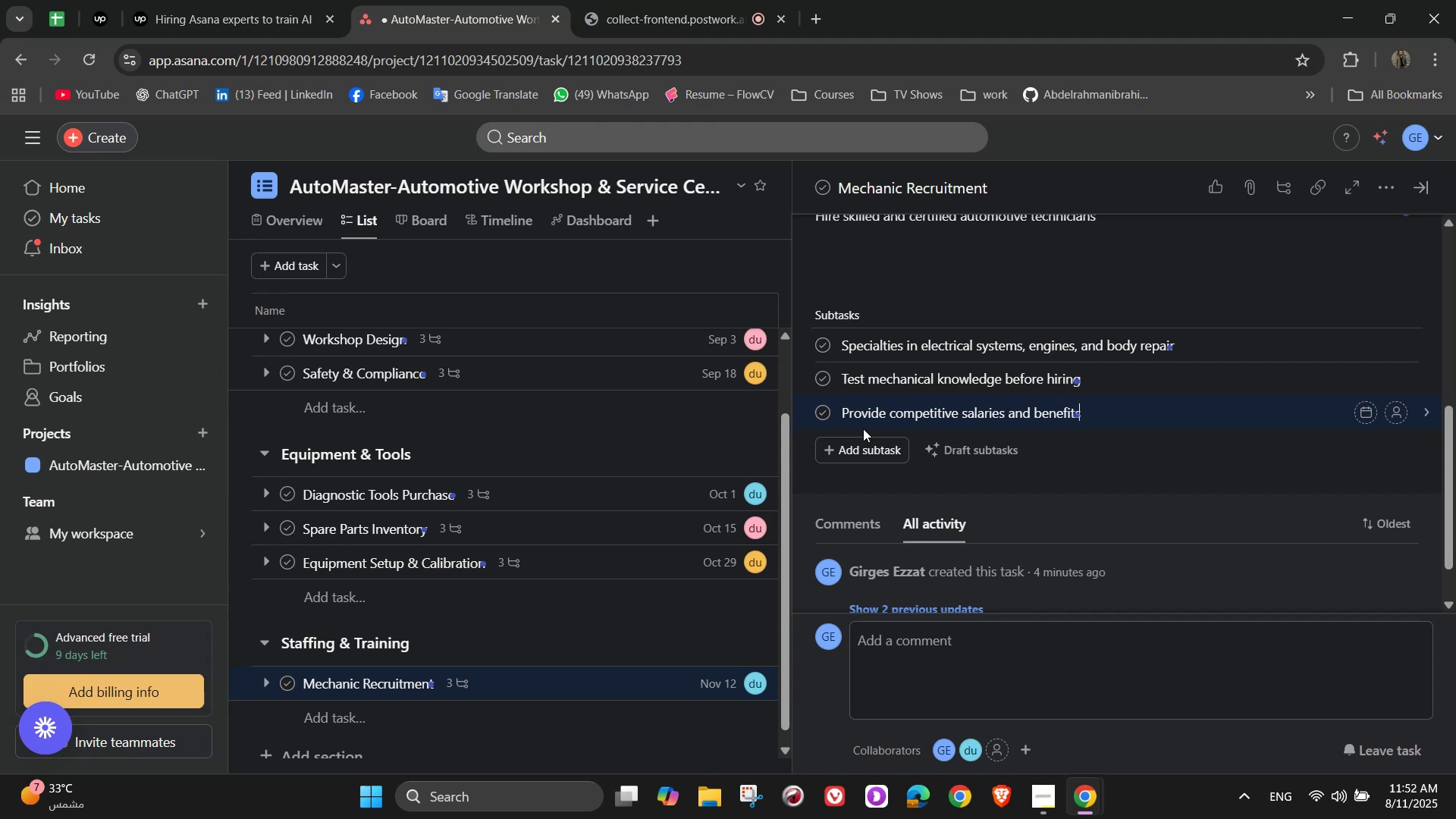 
scroll: coordinate [1363, 322], scroll_direction: up, amount: 4.0
 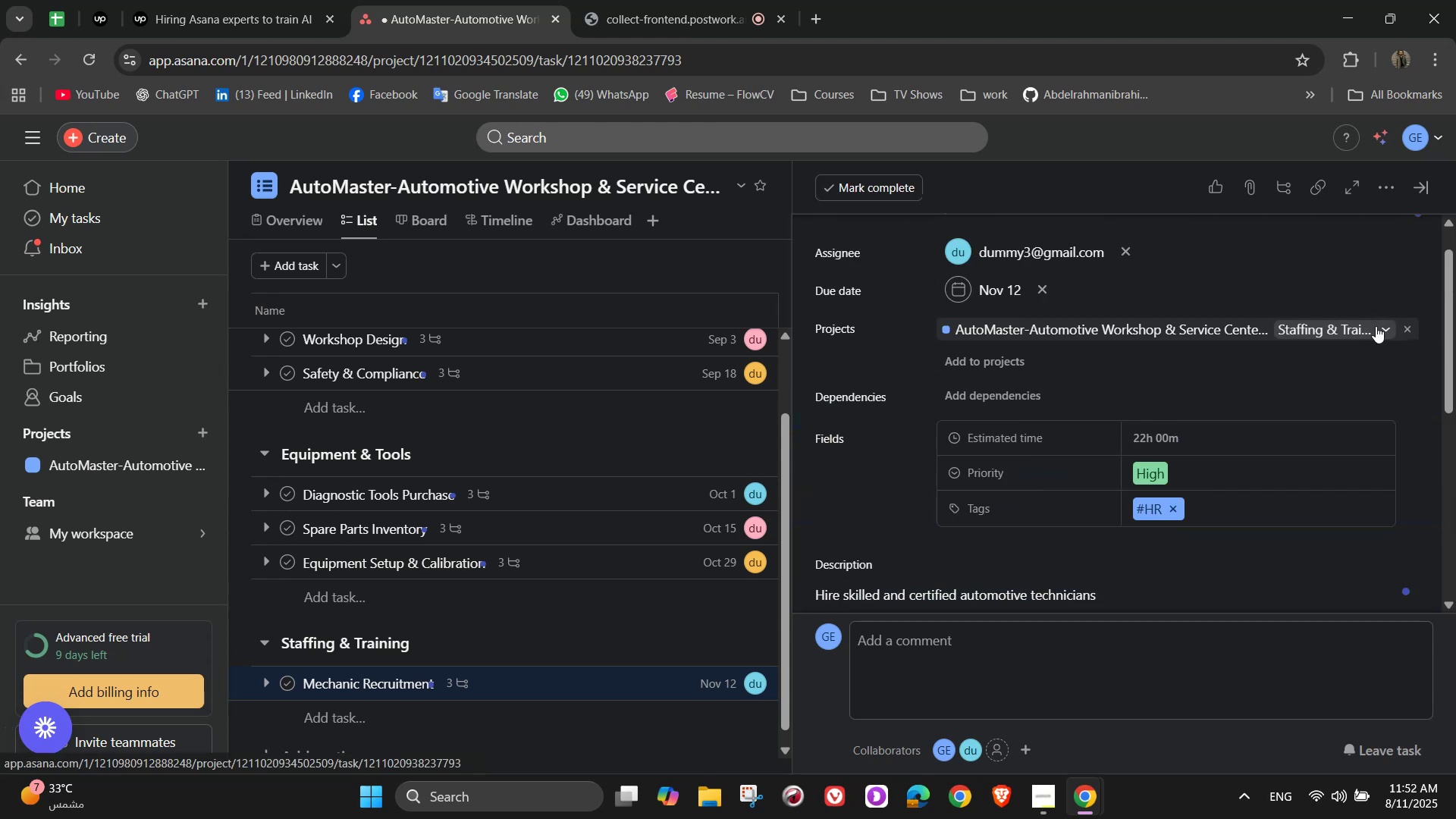 
scroll: coordinate [1353, 315], scroll_direction: down, amount: 4.0
 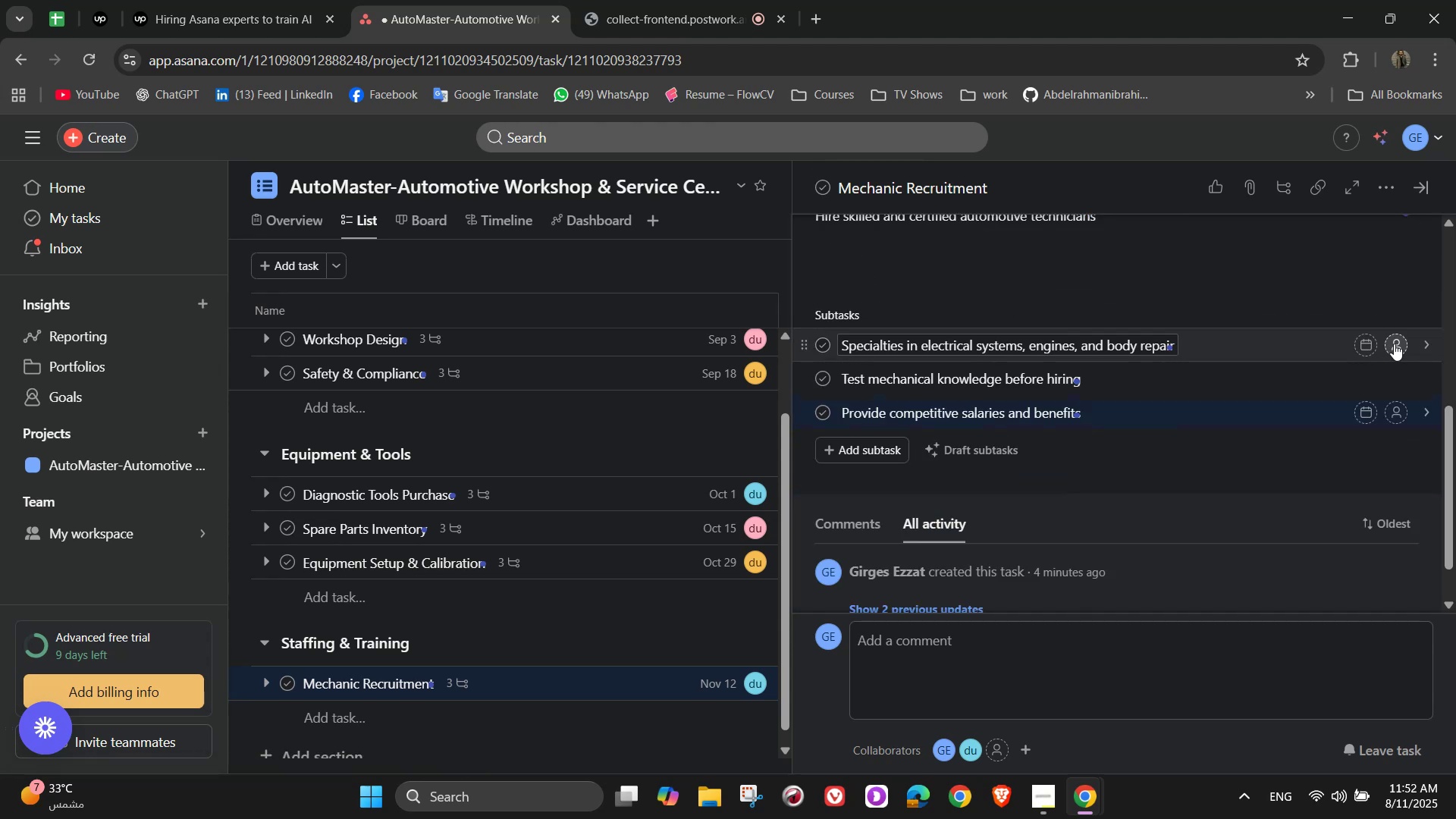 
left_click([1401, 344])
 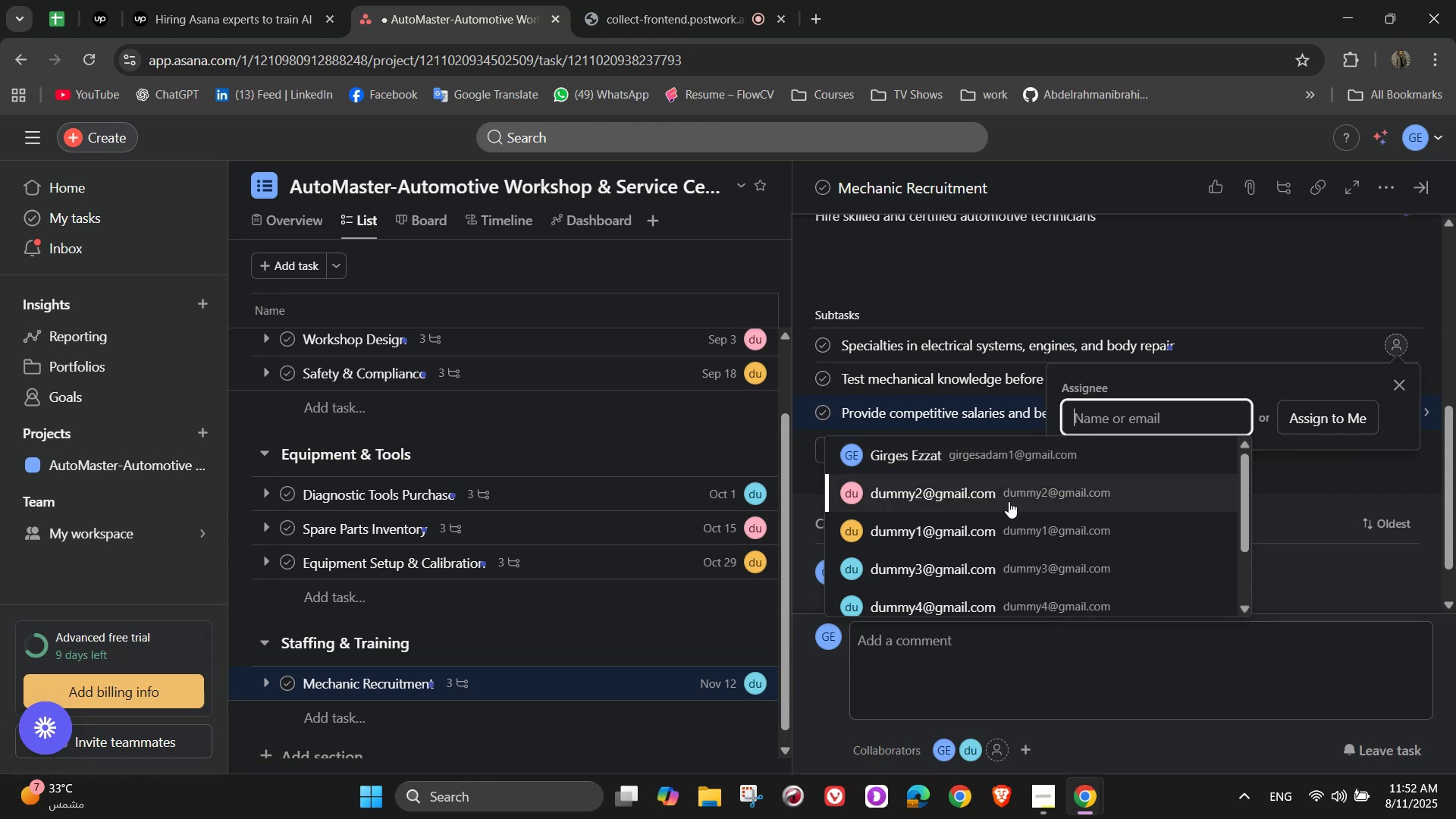 
left_click([999, 562])
 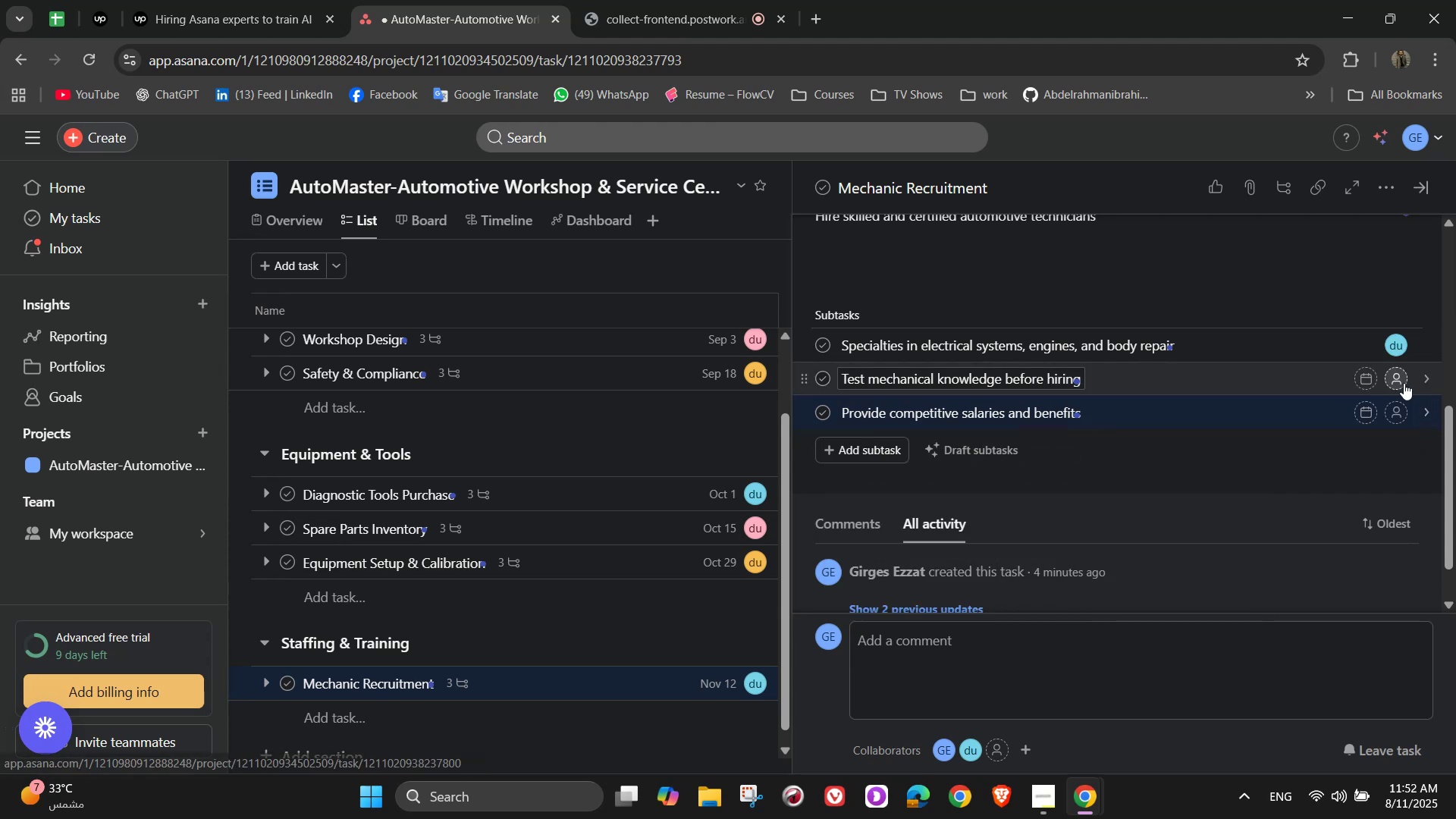 
left_click([1404, 383])
 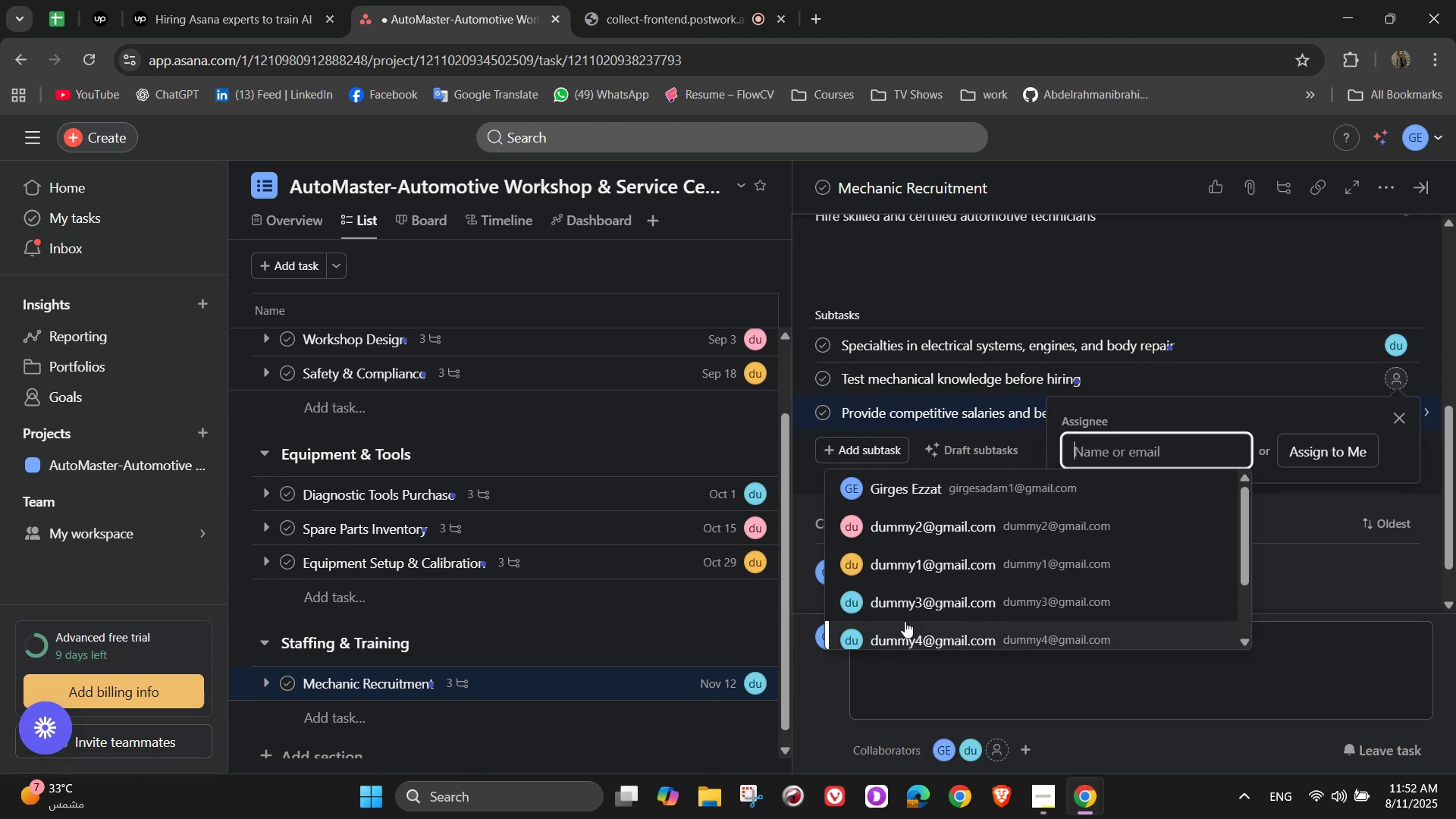 
left_click([927, 570])
 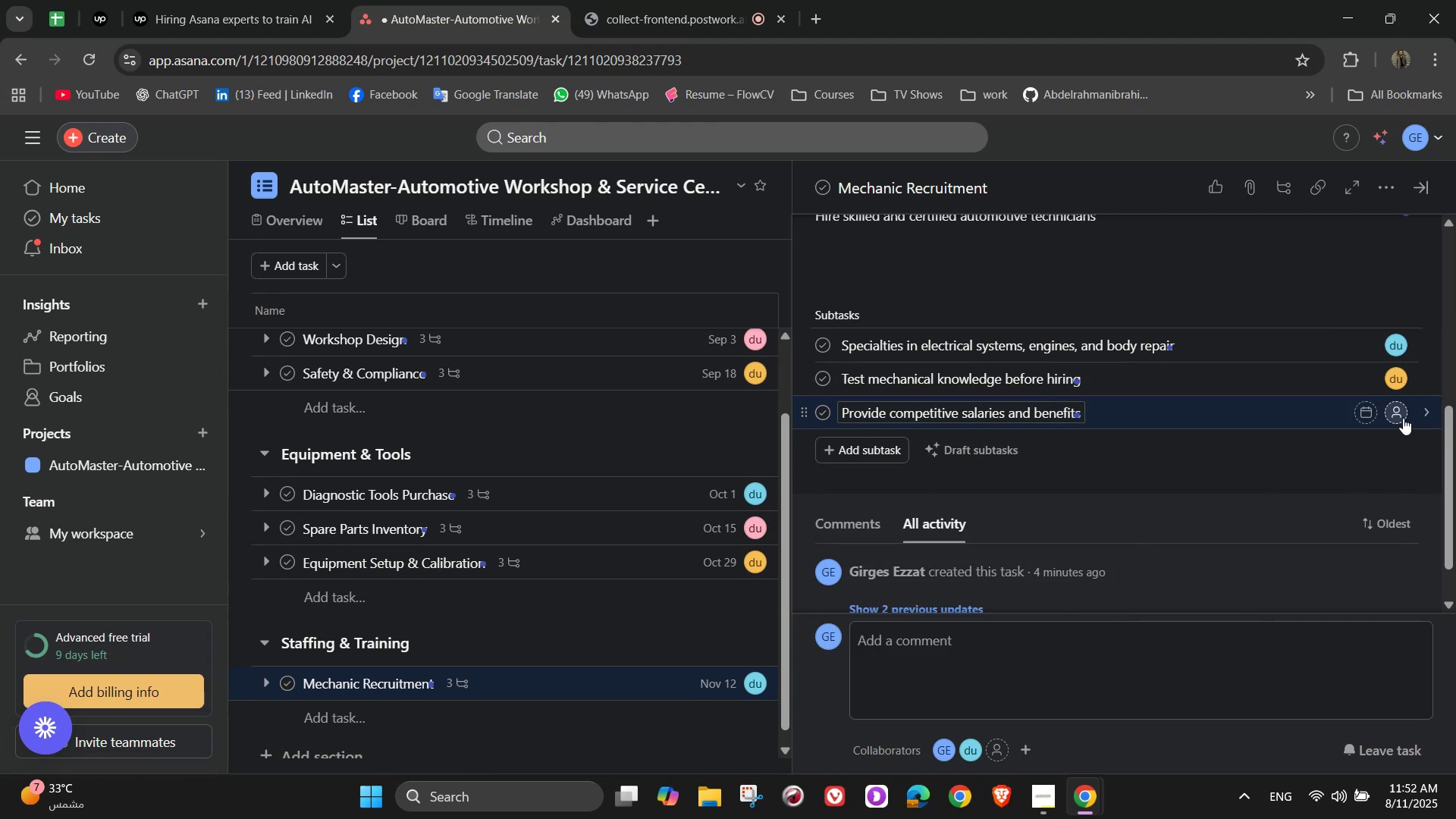 
left_click([1399, 416])
 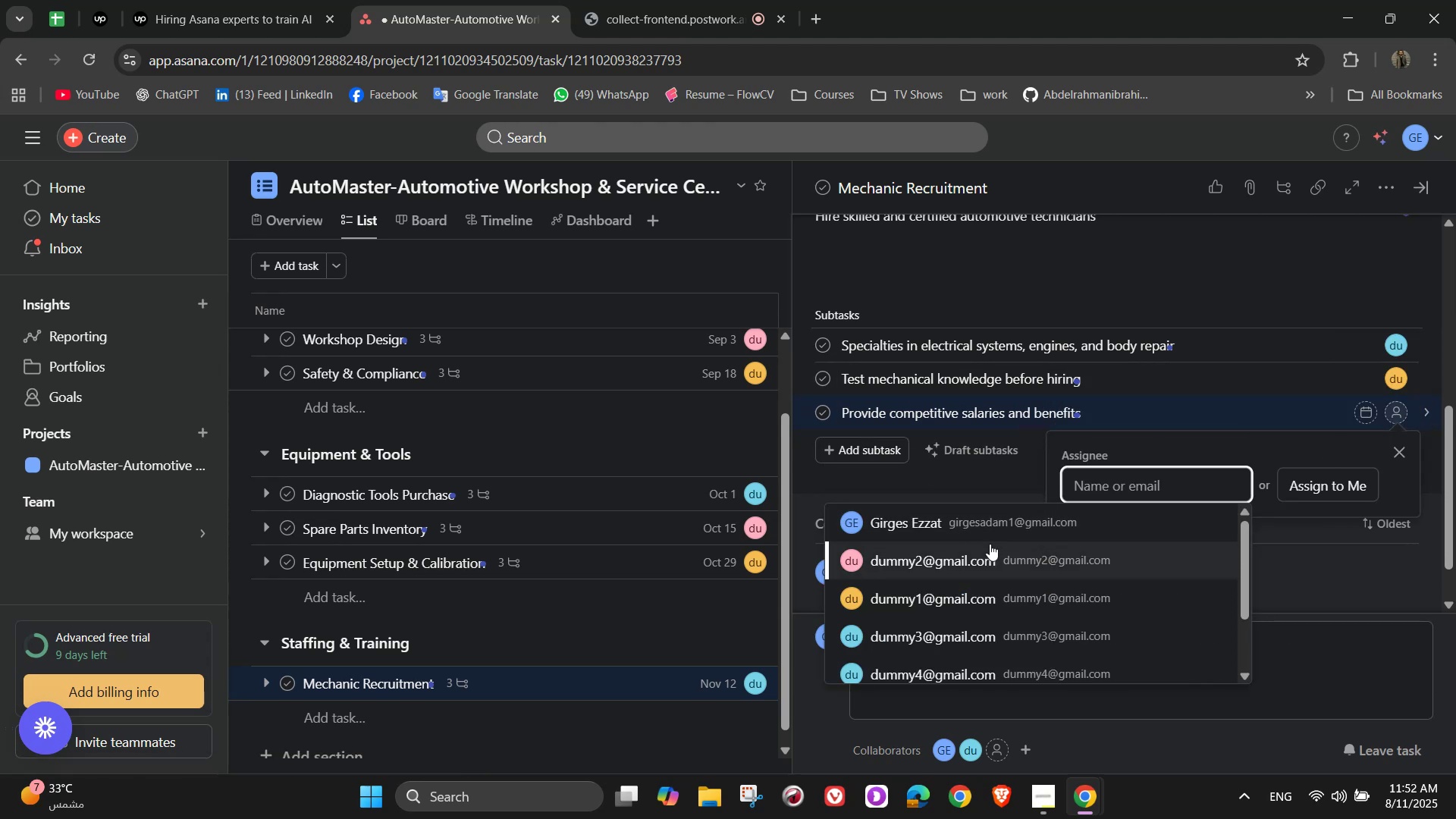 
left_click([990, 544])
 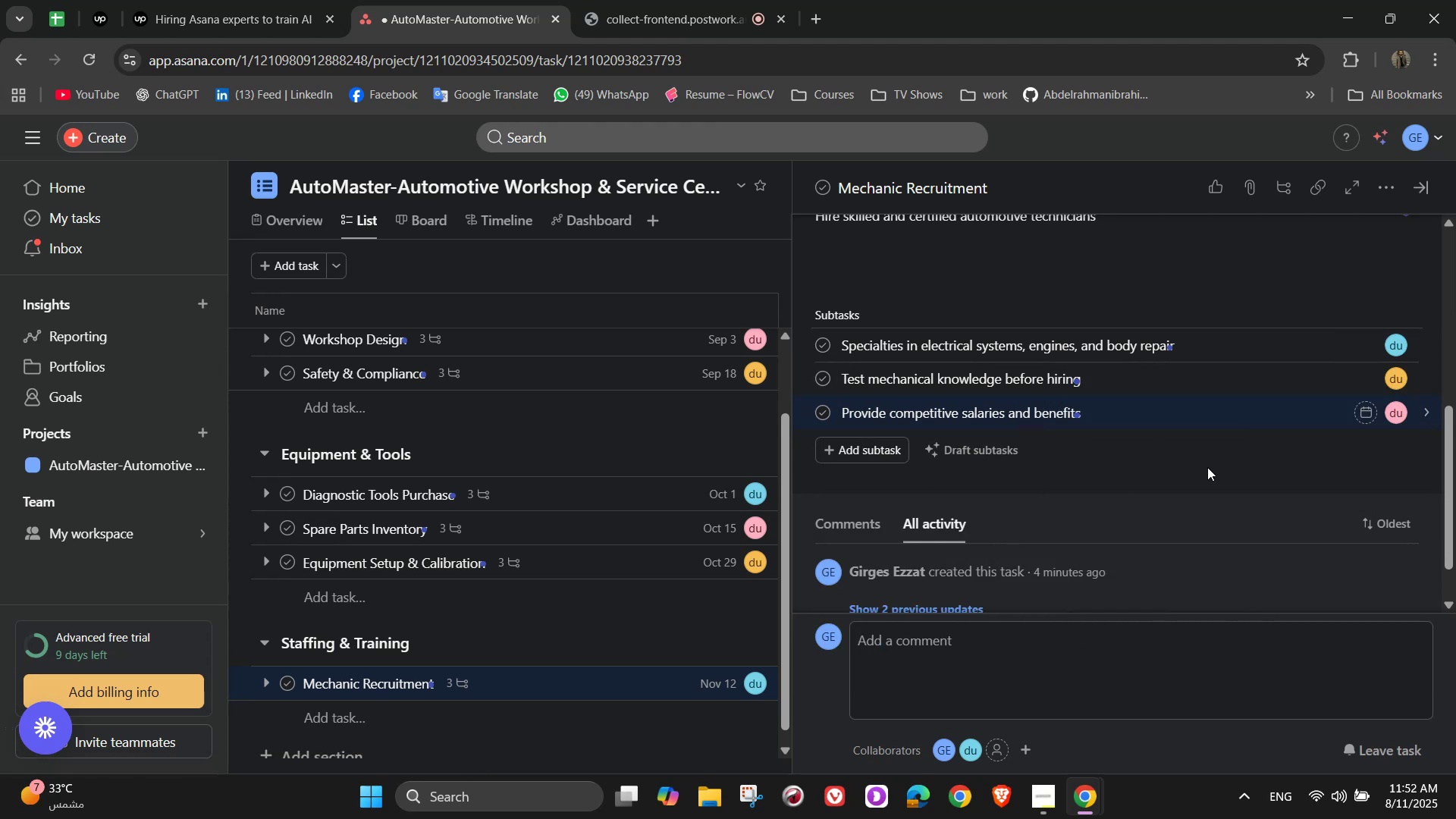 
scroll: coordinate [1252, 439], scroll_direction: up, amount: 6.0
 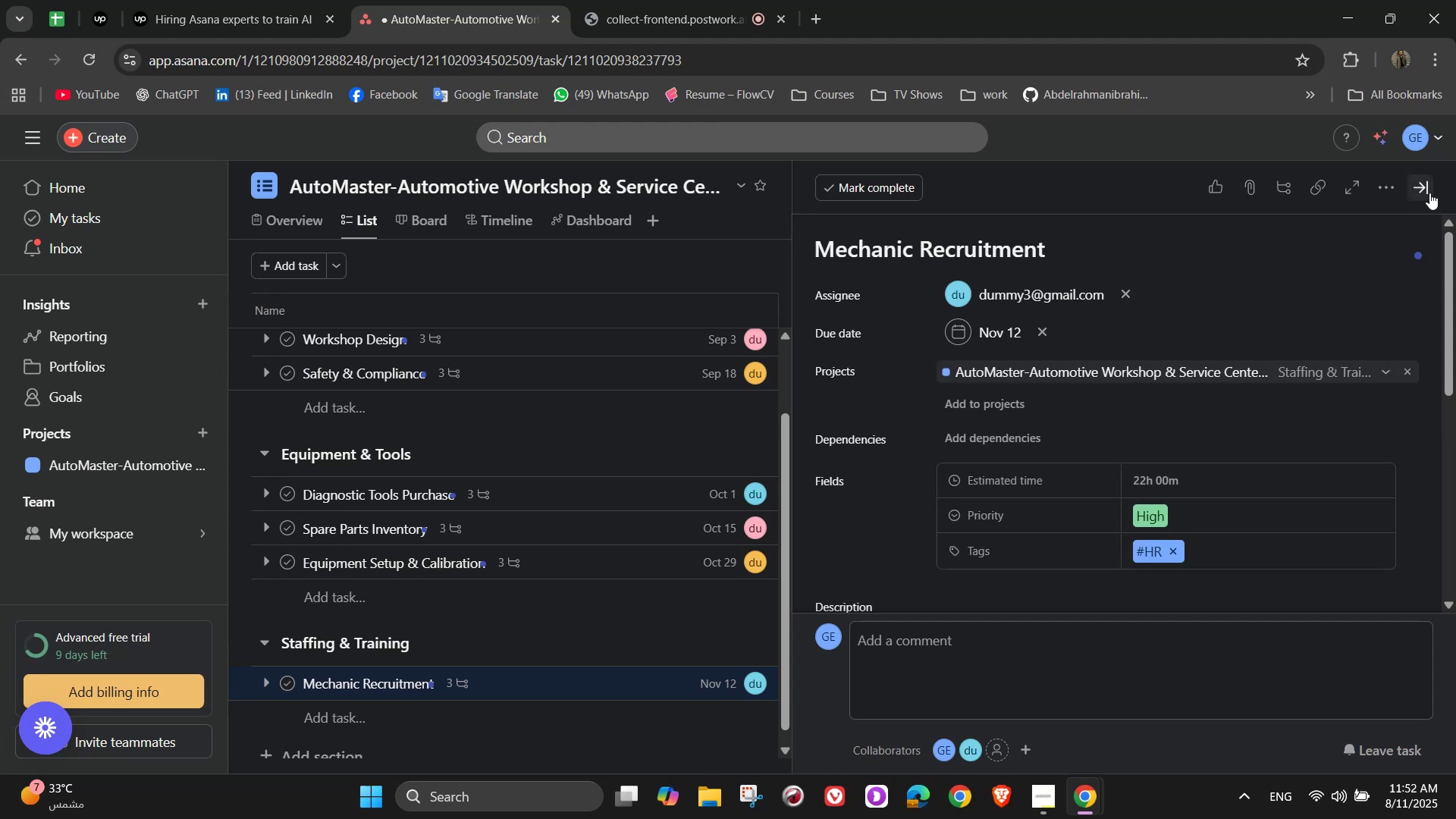 
left_click([1429, 192])
 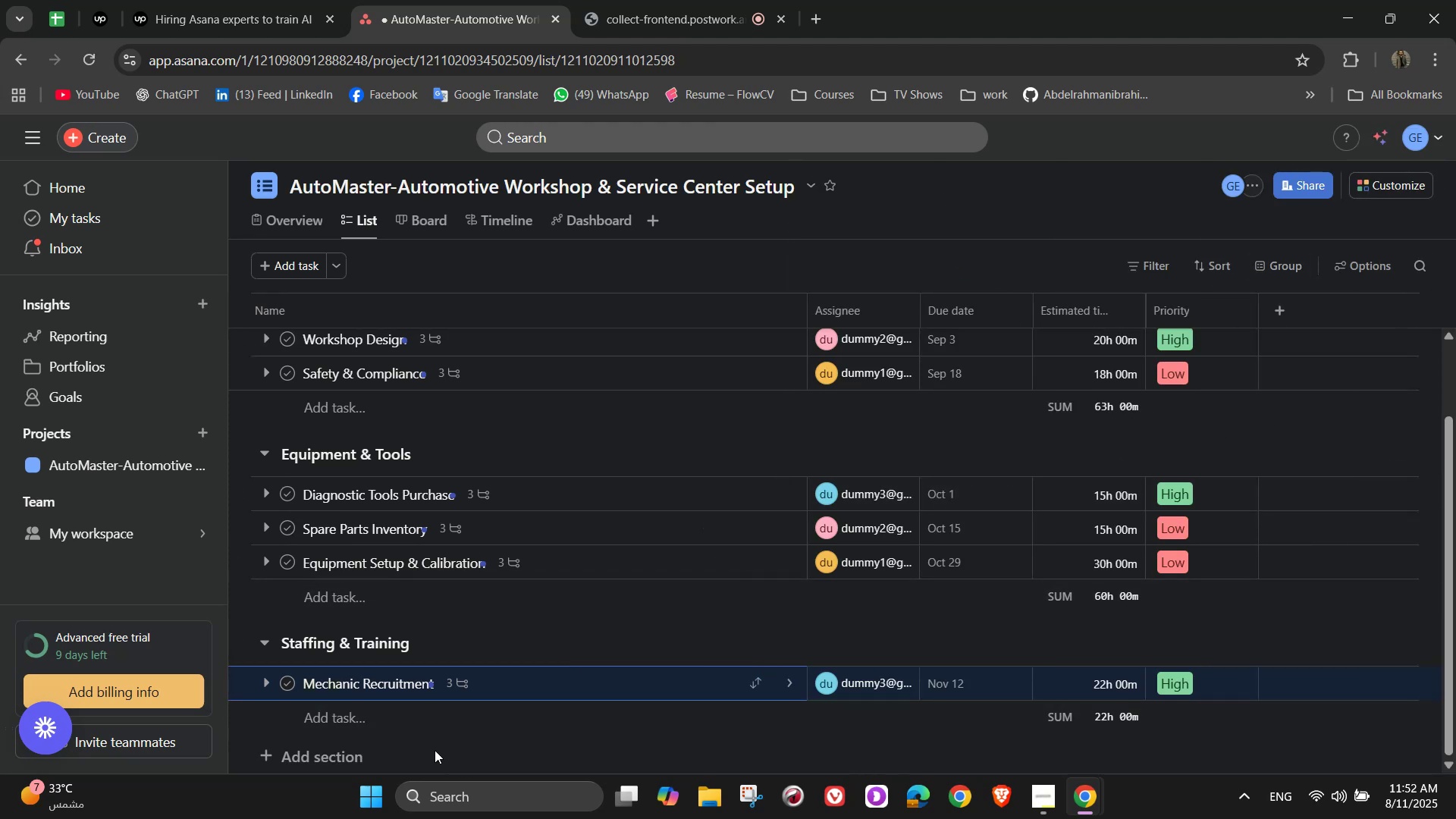 
left_click([397, 723])
 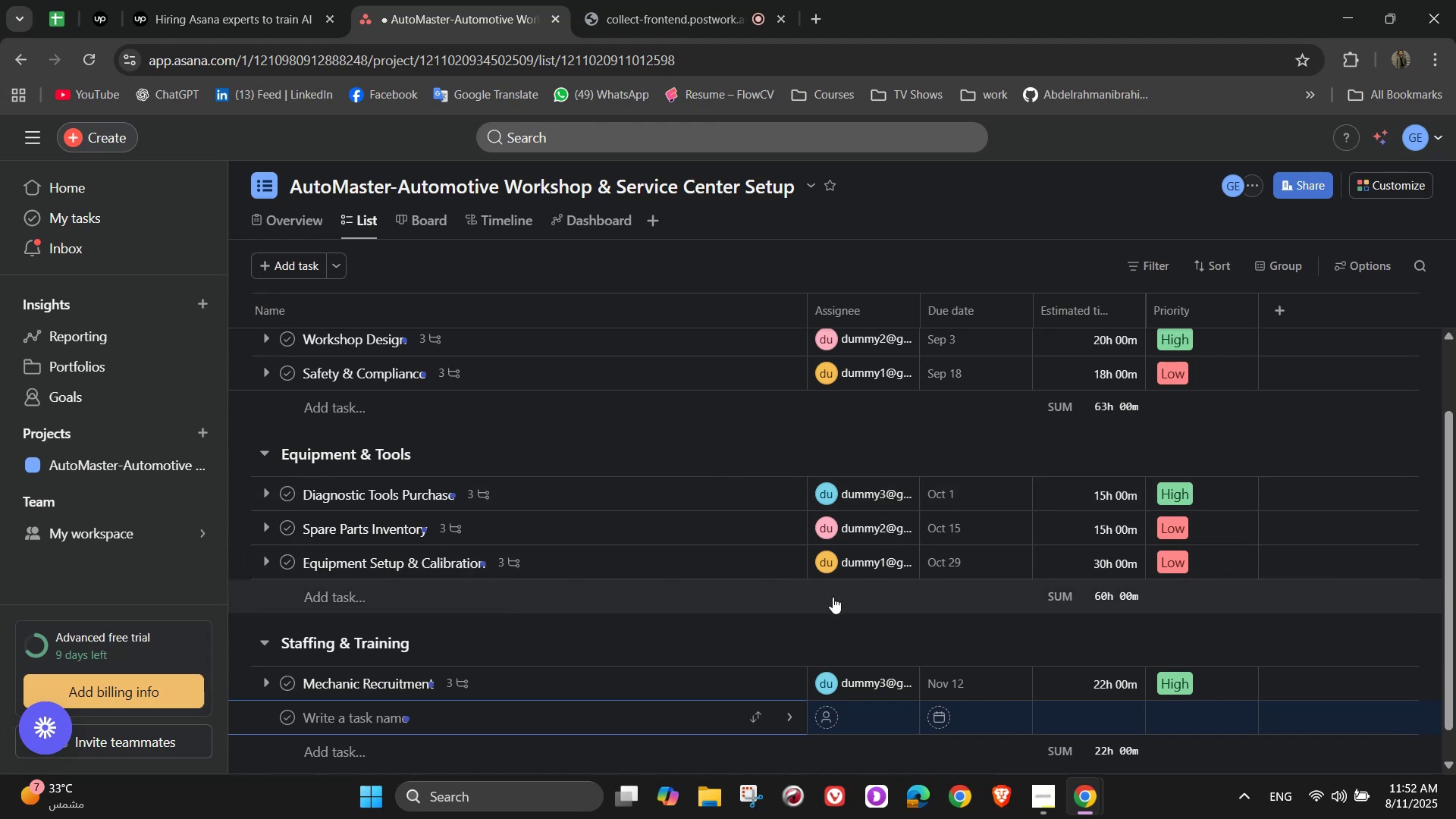 
wait(5.14)
 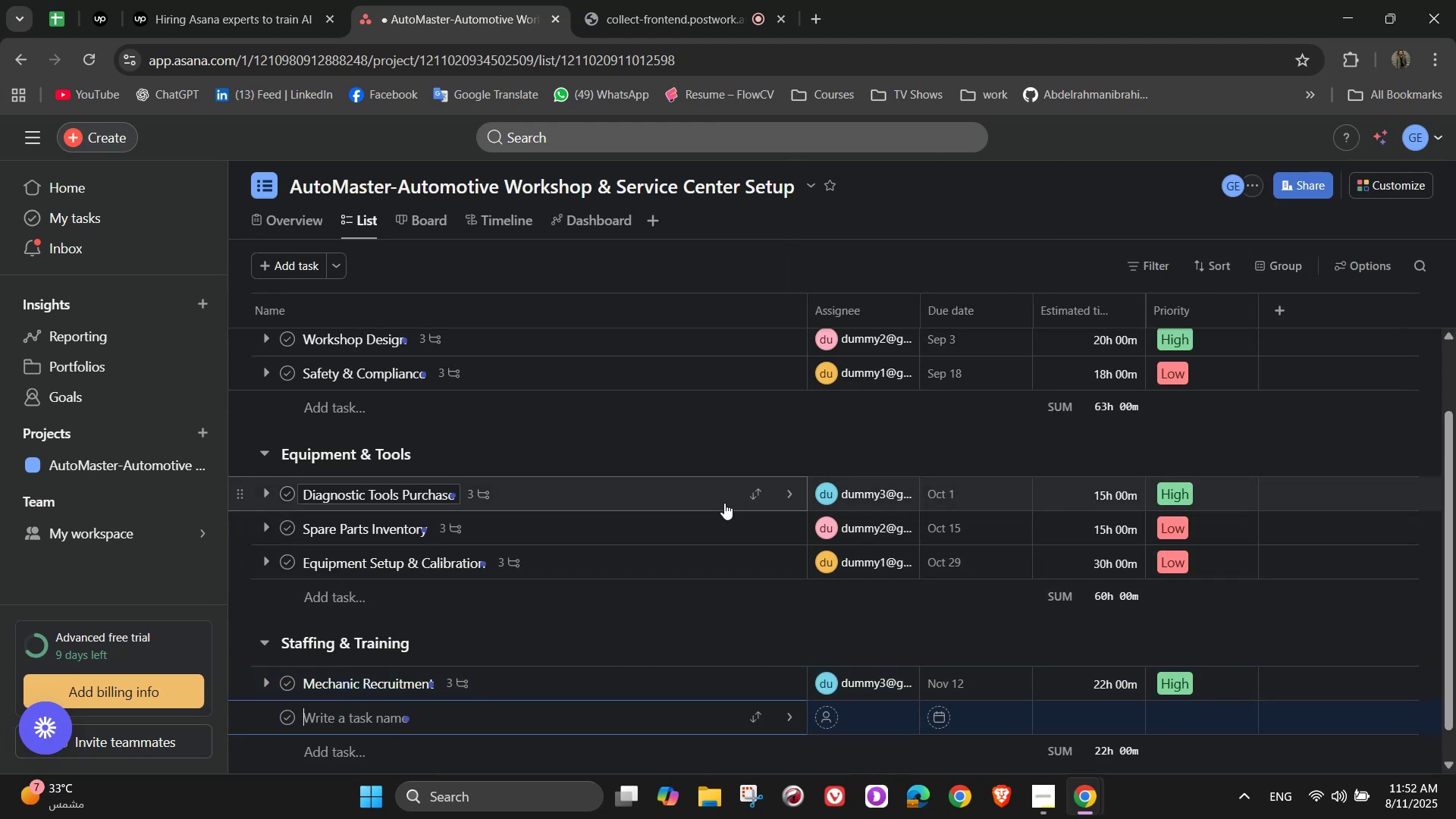 
type(Customer Service Team)
 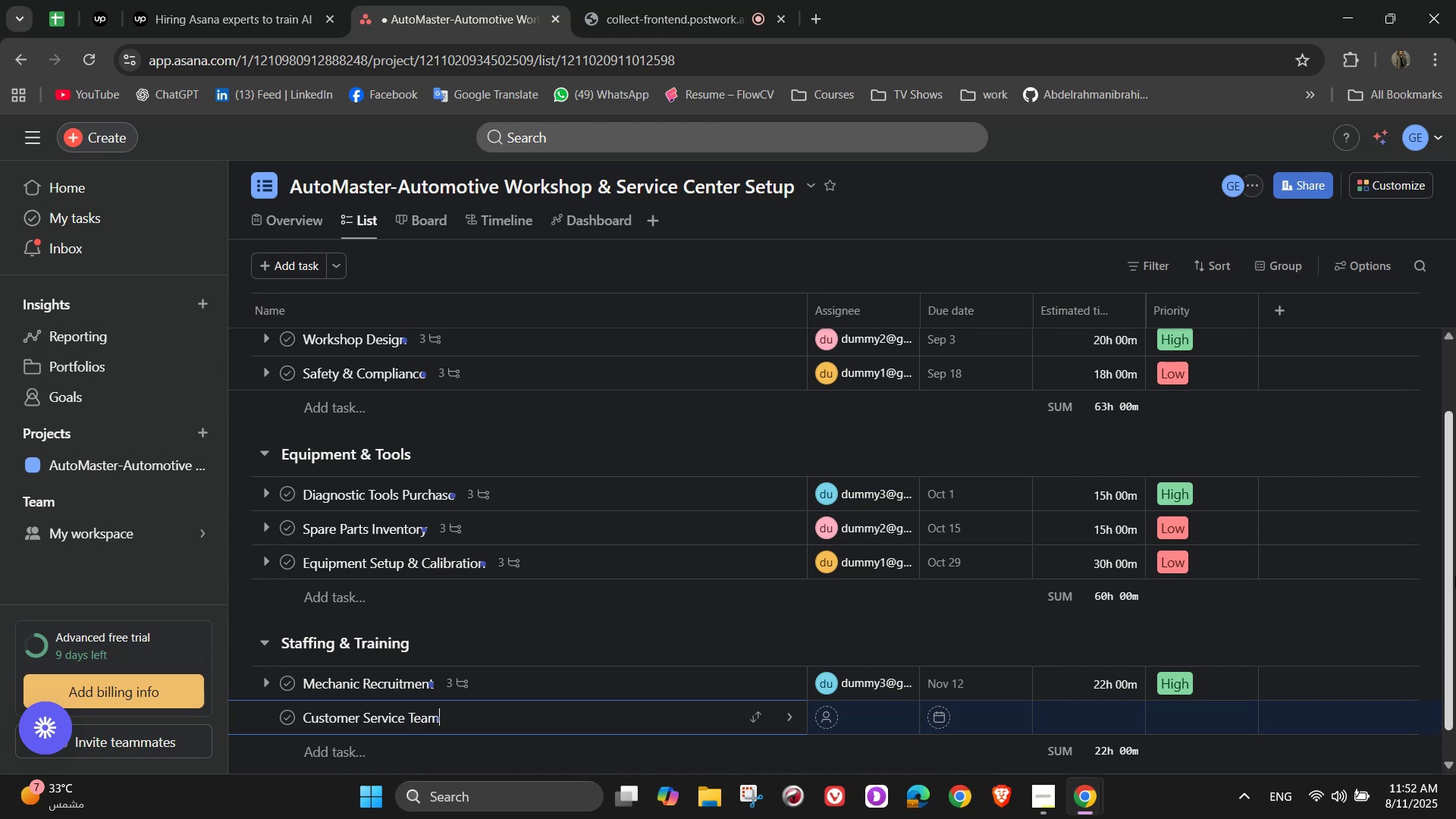 
left_click([795, 719])
 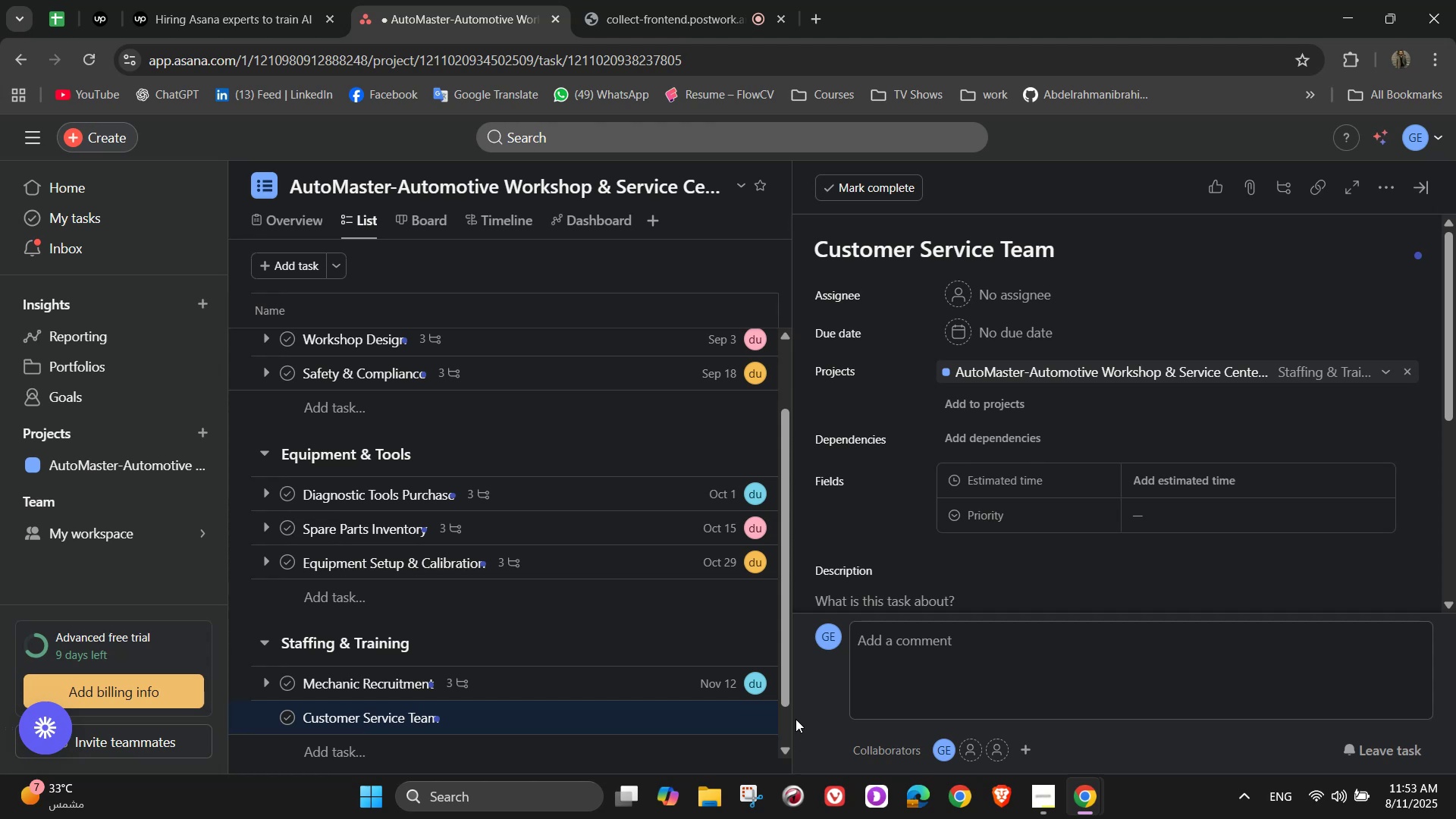 
wait(34.0)
 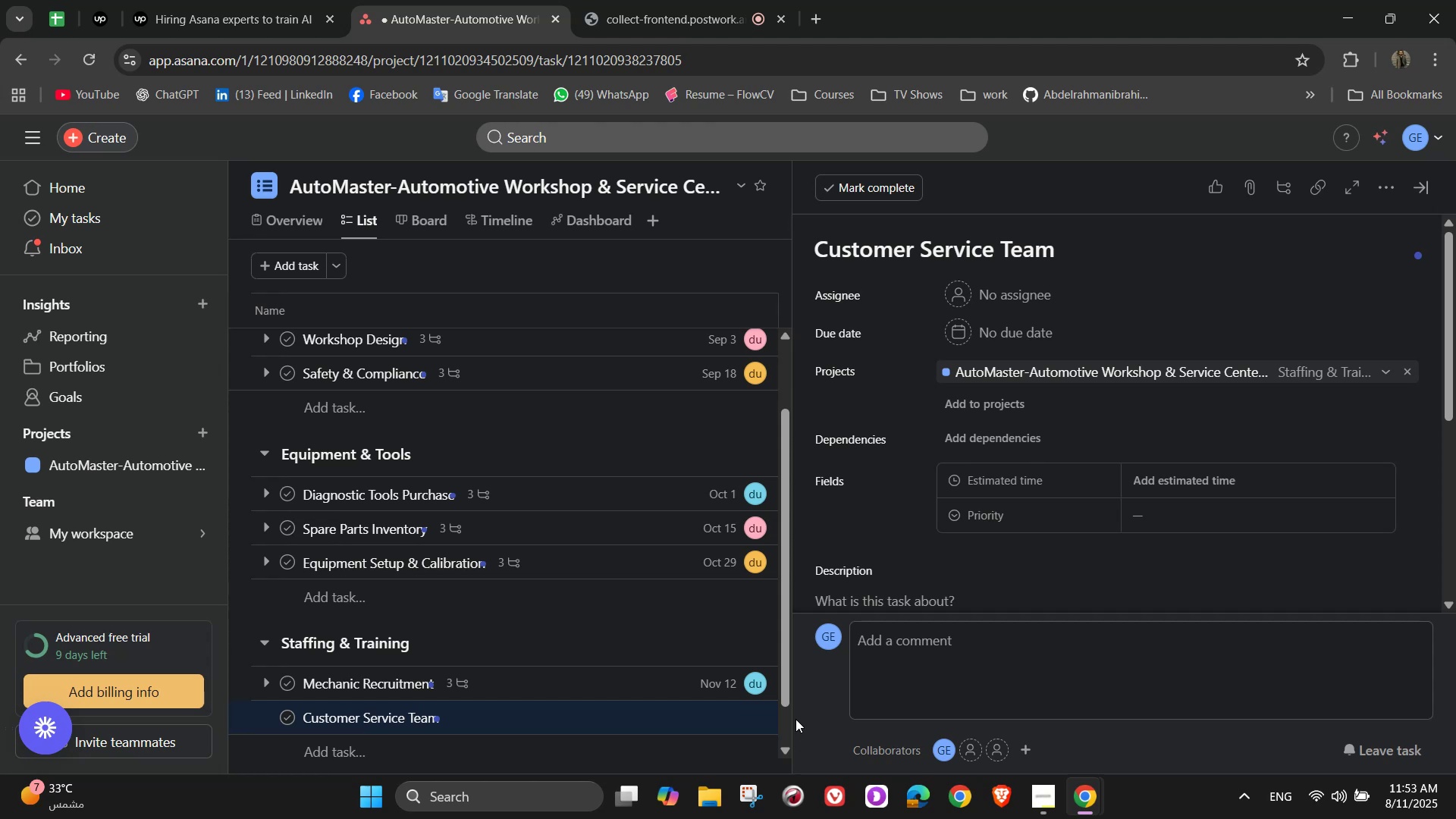 
mouse_move([839, 704])
 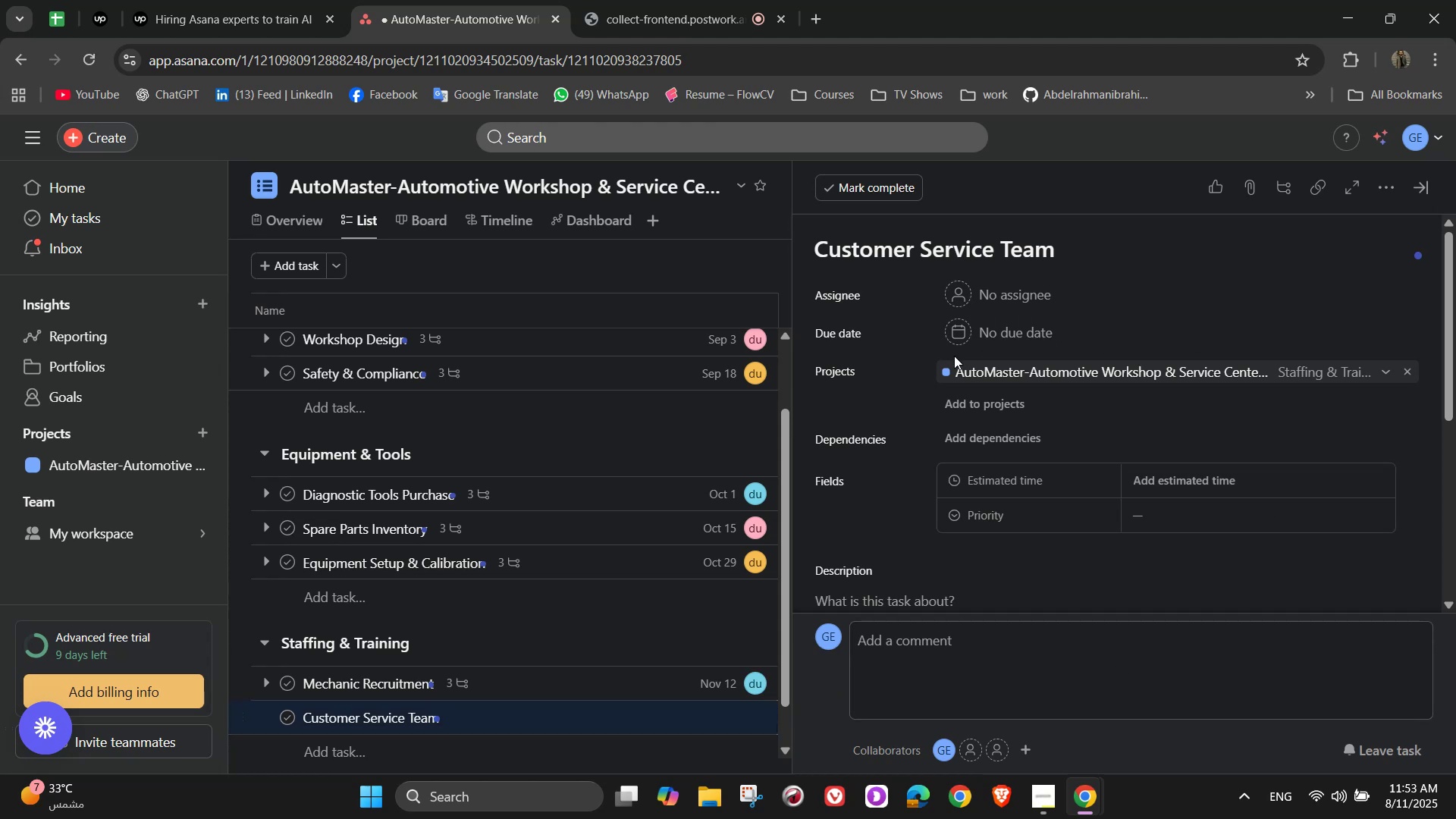 
wait(9.58)
 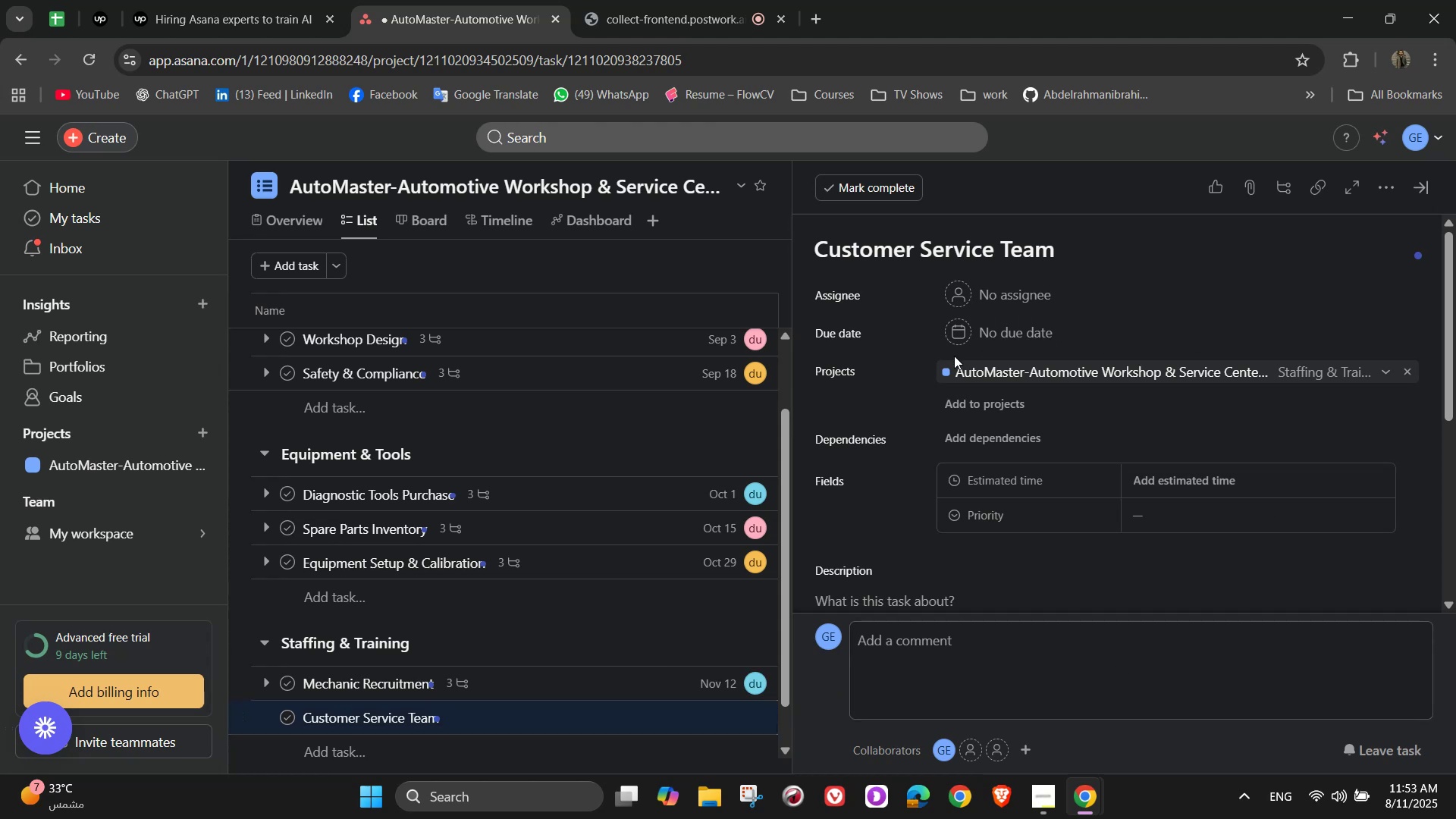 
double_click([1023, 305])
 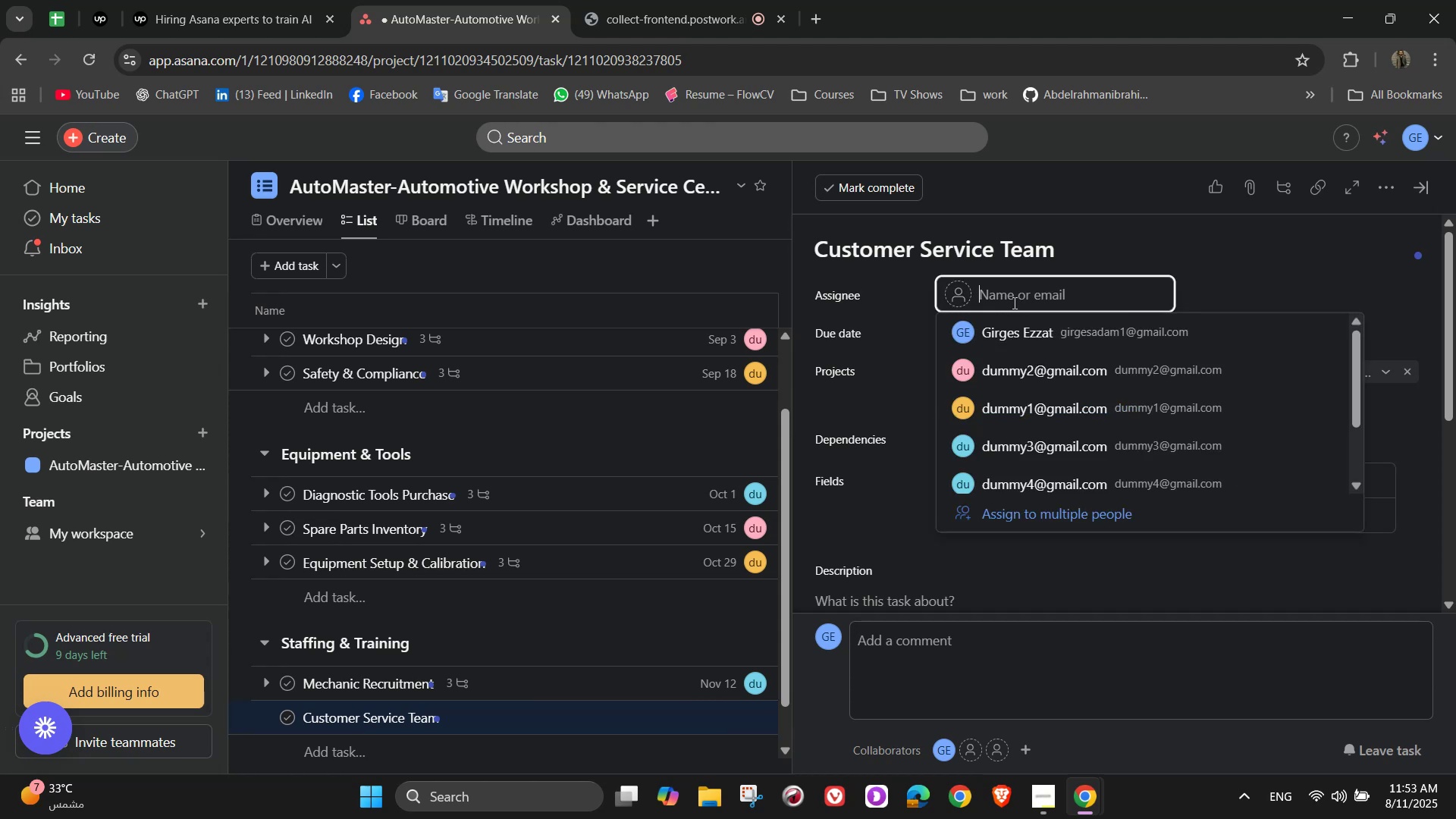 
type(Hire front des)
 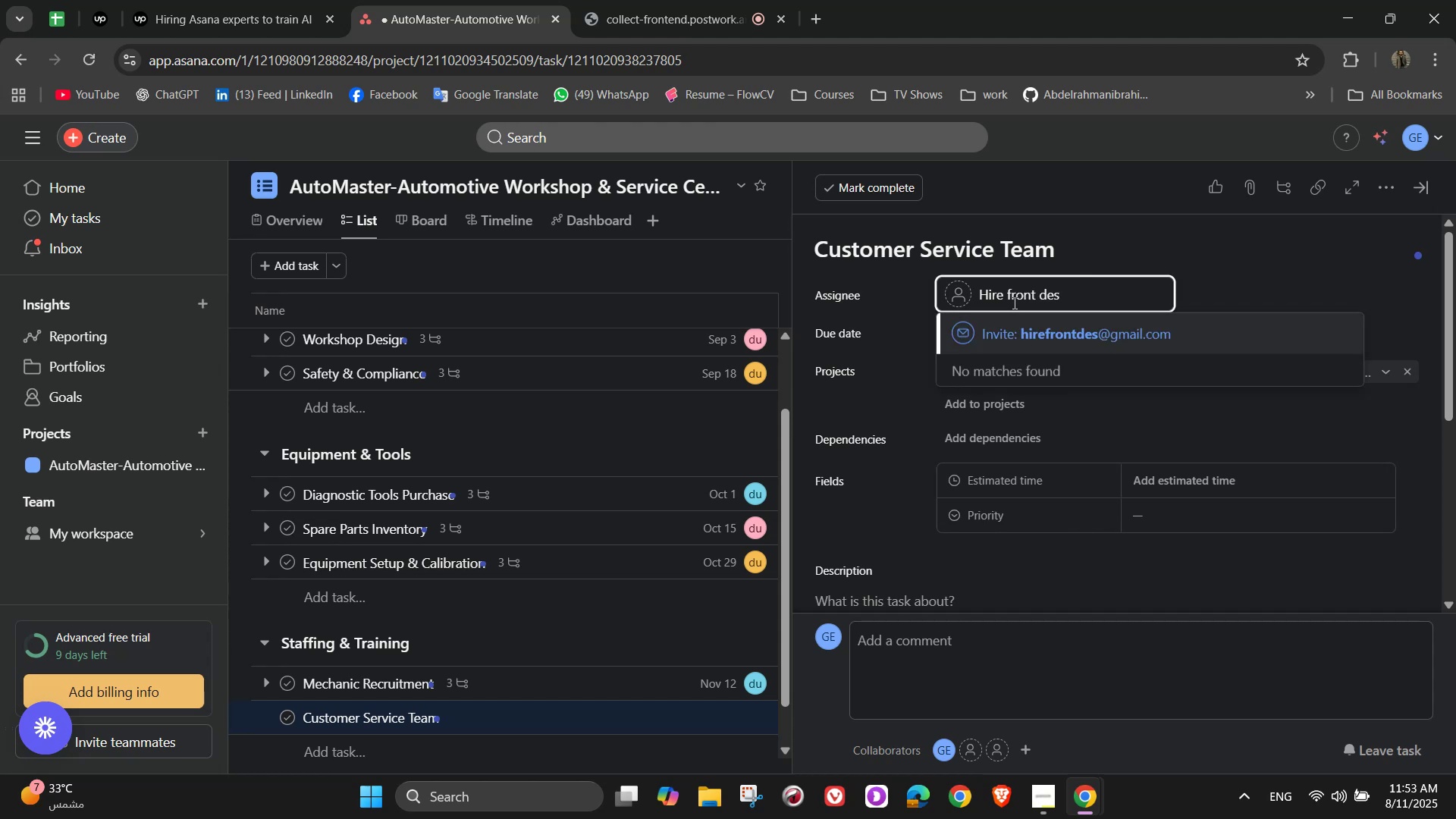 
hold_key(key=Backspace, duration=1.34)
 